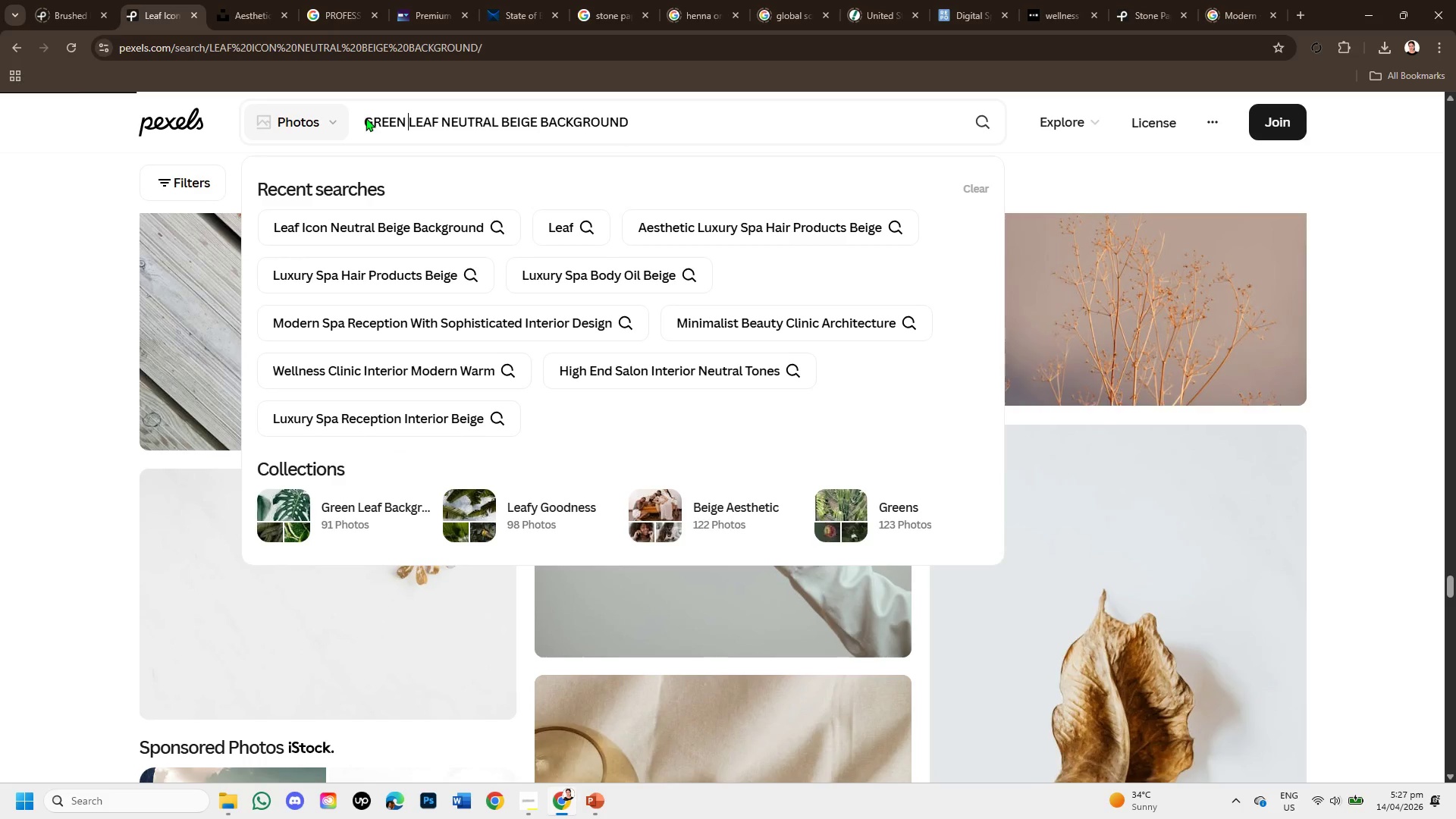 
scroll: coordinate [593, 585], scroll_direction: down, amount: 3.0
 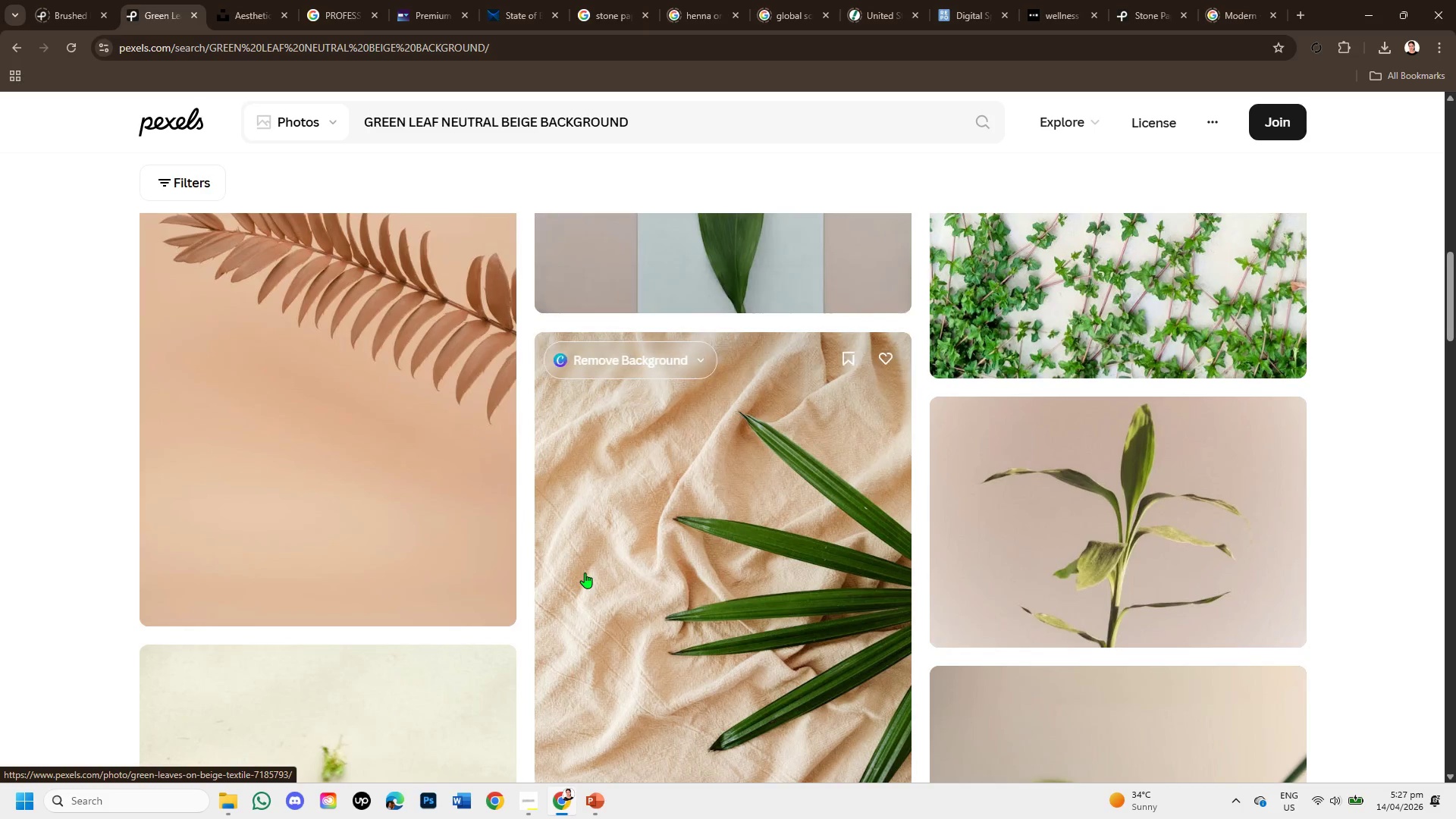 
scroll: coordinate [585, 593], scroll_direction: up, amount: 2.0
 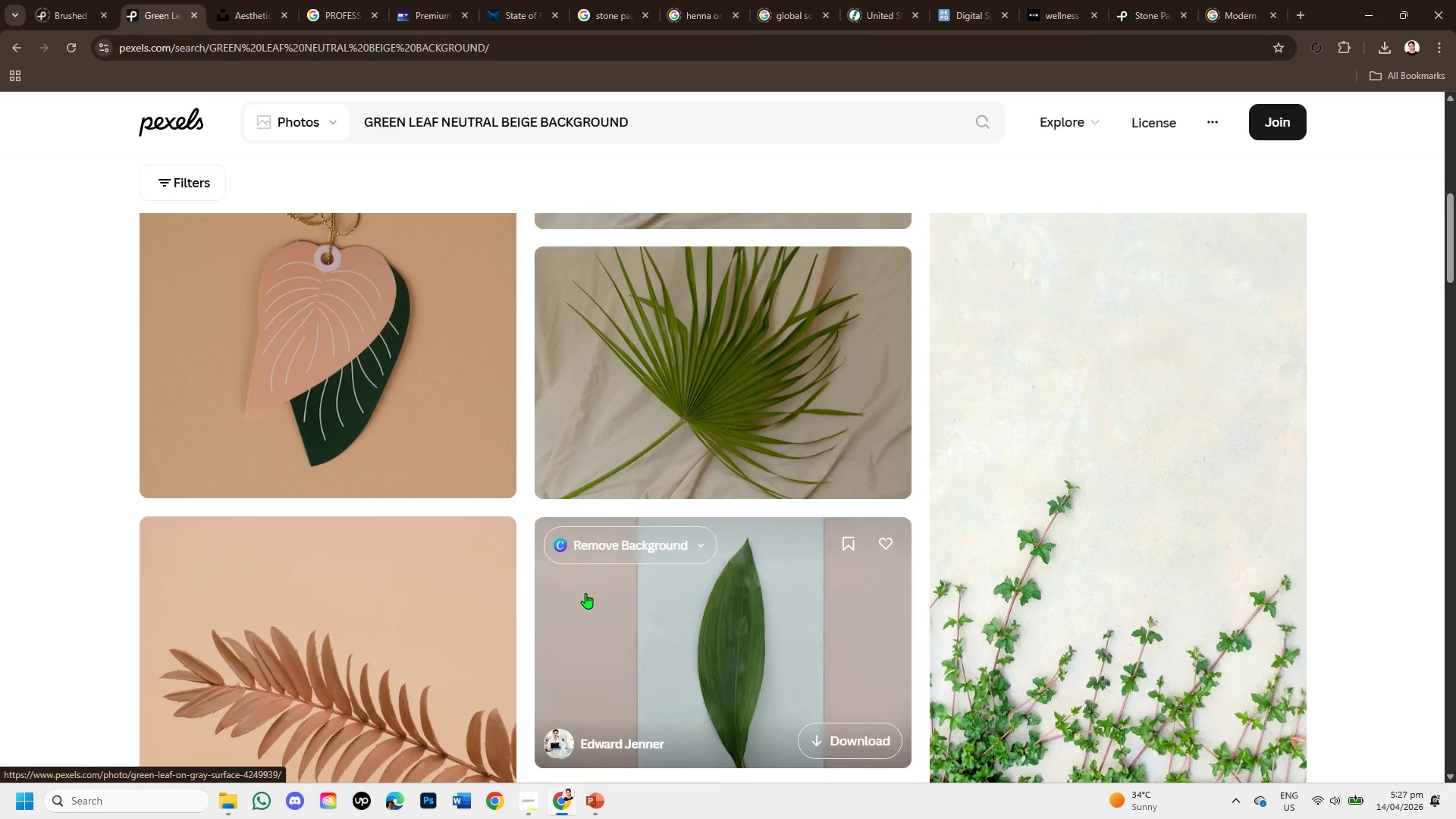 
scroll: coordinate [867, 576], scroll_direction: down, amount: 9.0
 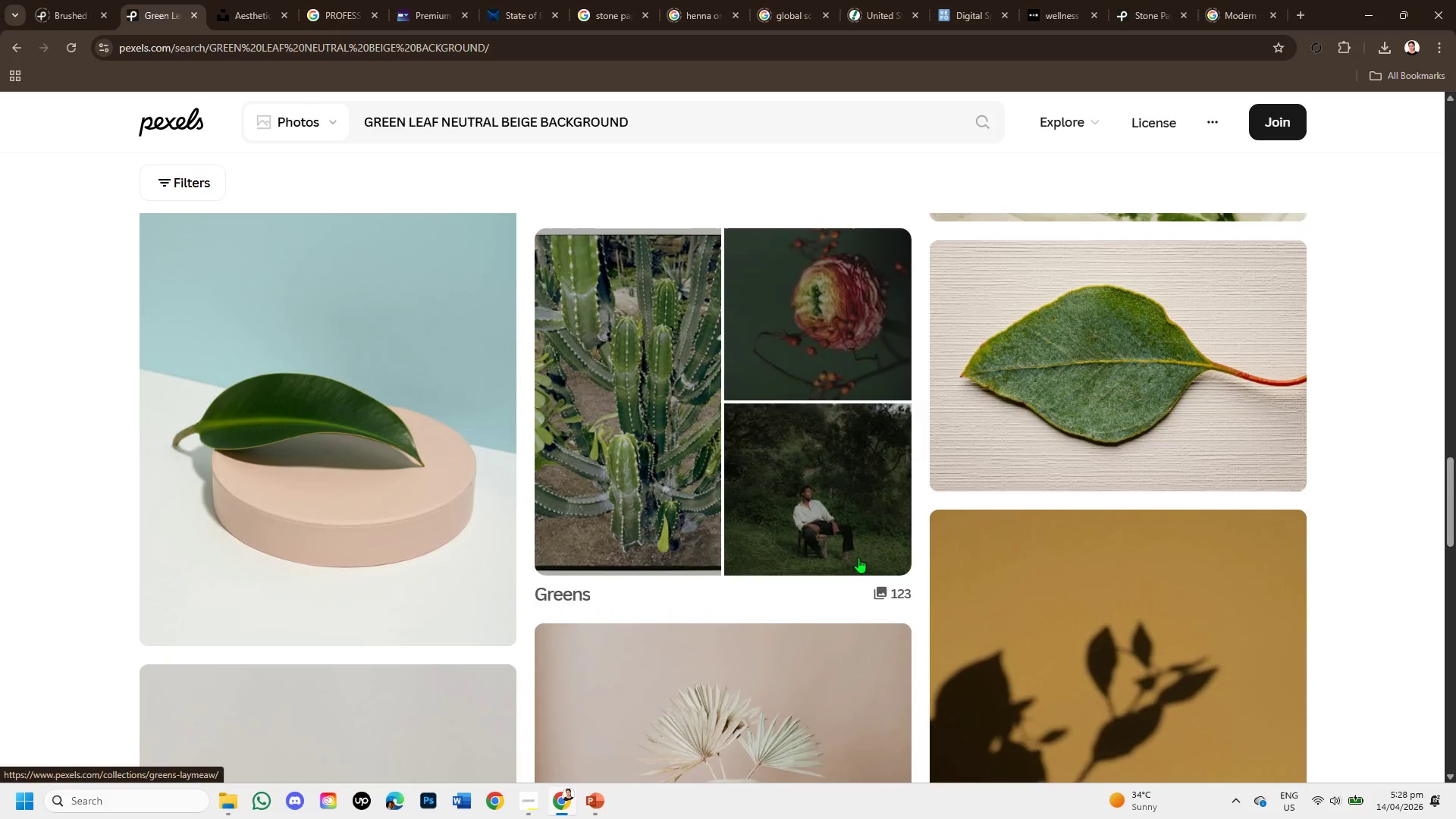 
scroll: coordinate [969, 604], scroll_direction: down, amount: 7.0
 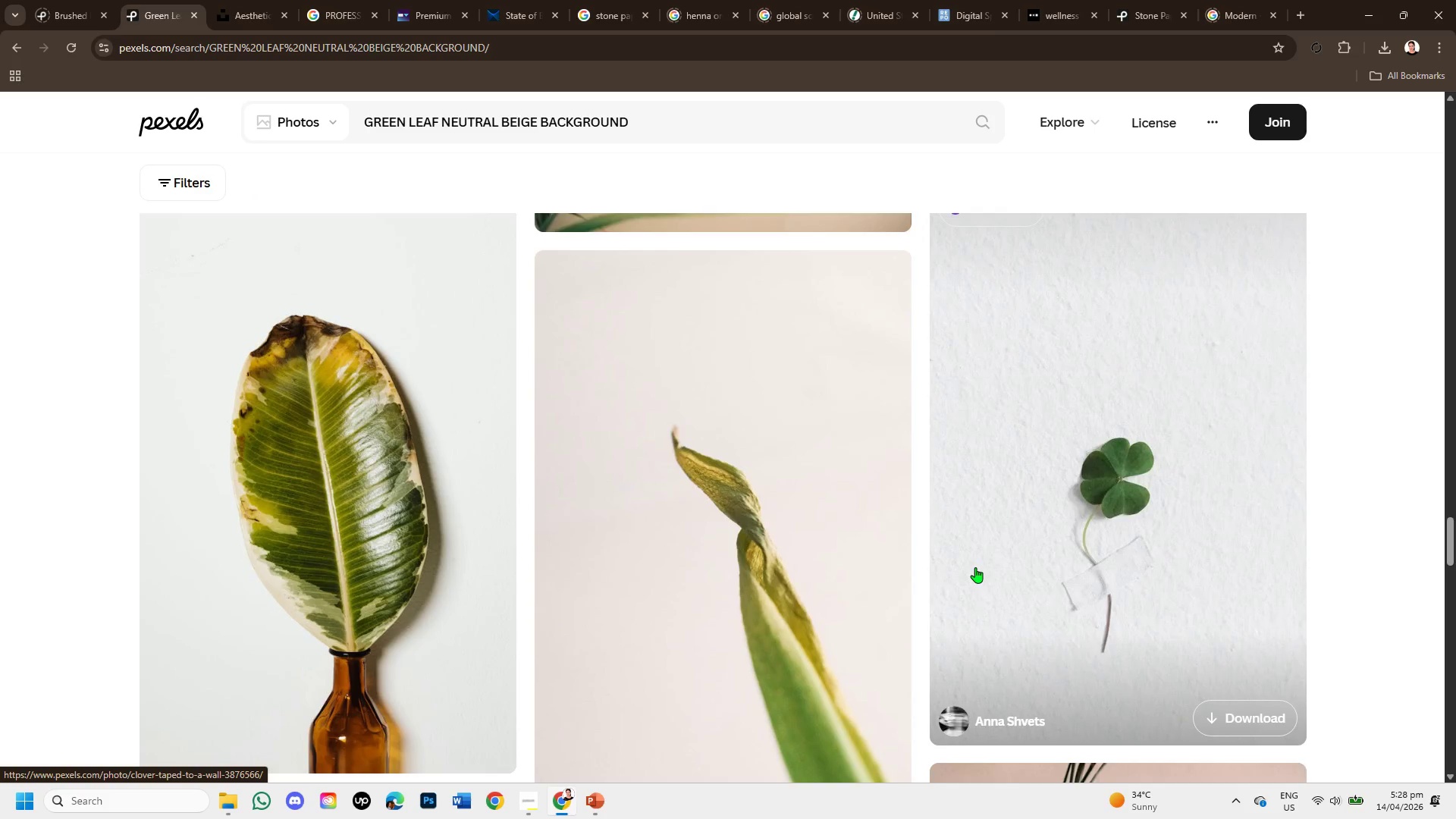 
scroll: coordinate [914, 558], scroll_direction: down, amount: 8.0
 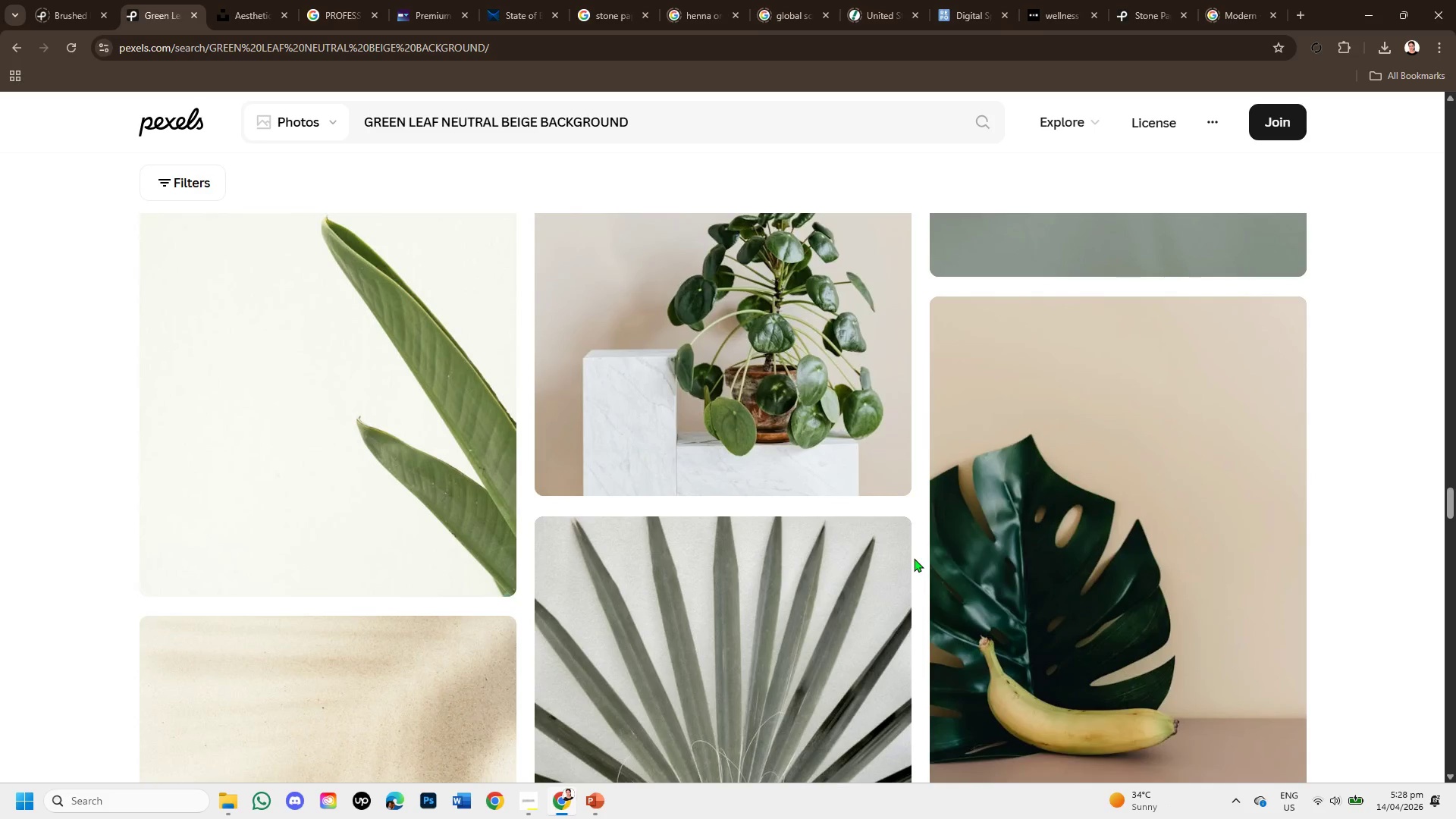 
scroll: coordinate [913, 560], scroll_direction: down, amount: 13.0
 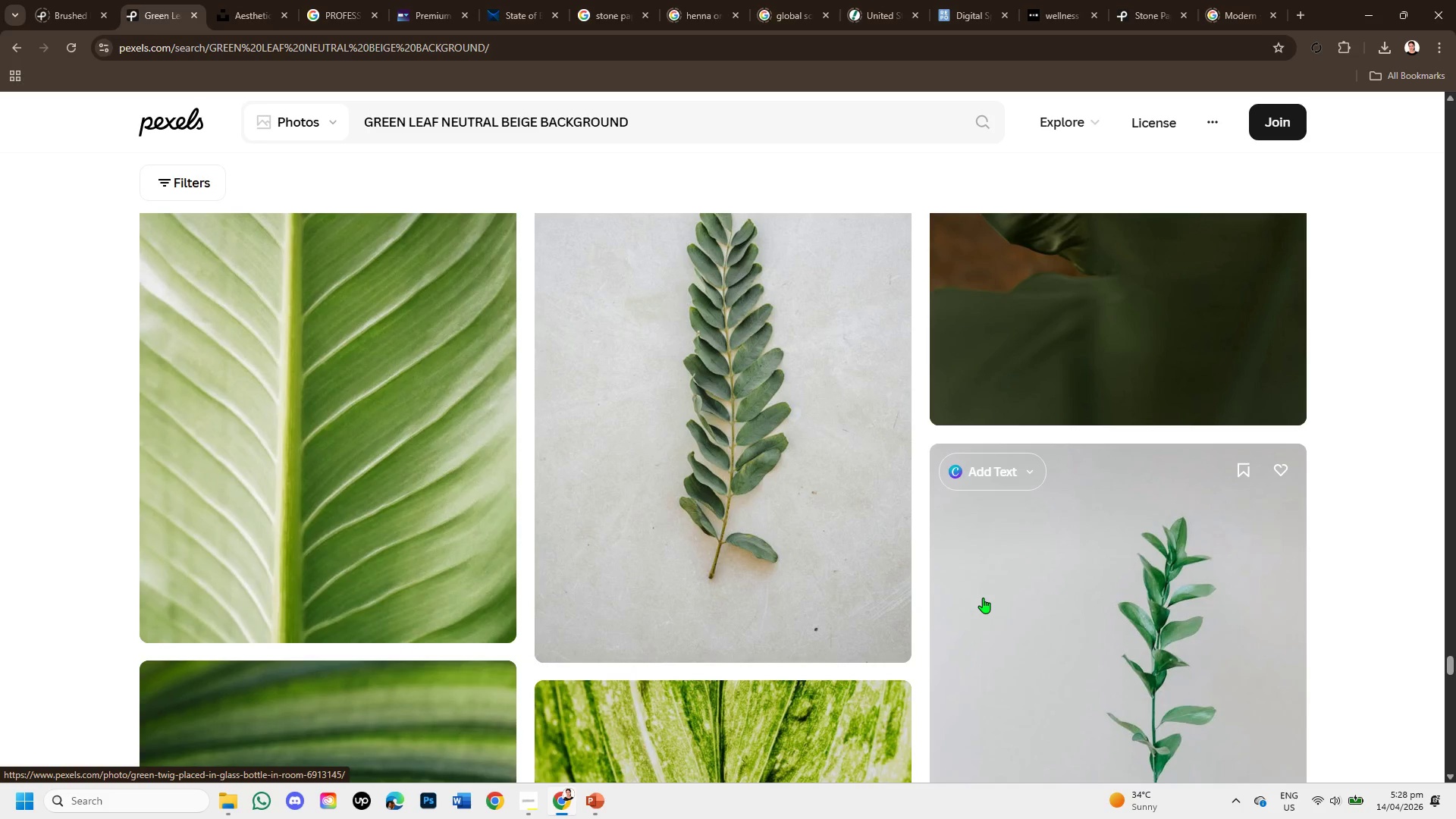 
scroll: coordinate [1033, 596], scroll_direction: down, amount: 1.0
 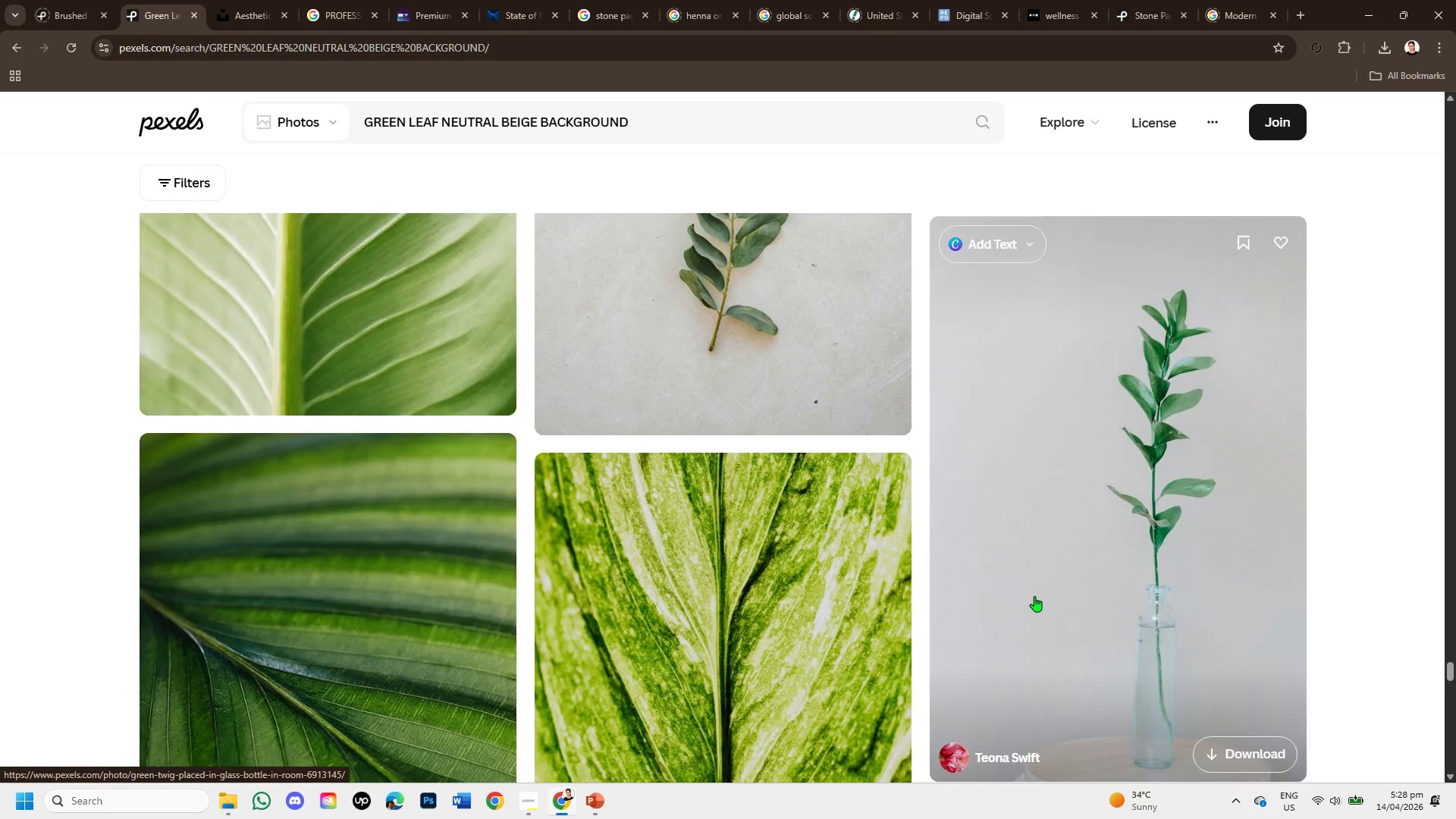 
scroll: coordinate [1034, 596], scroll_direction: up, amount: 2.0
 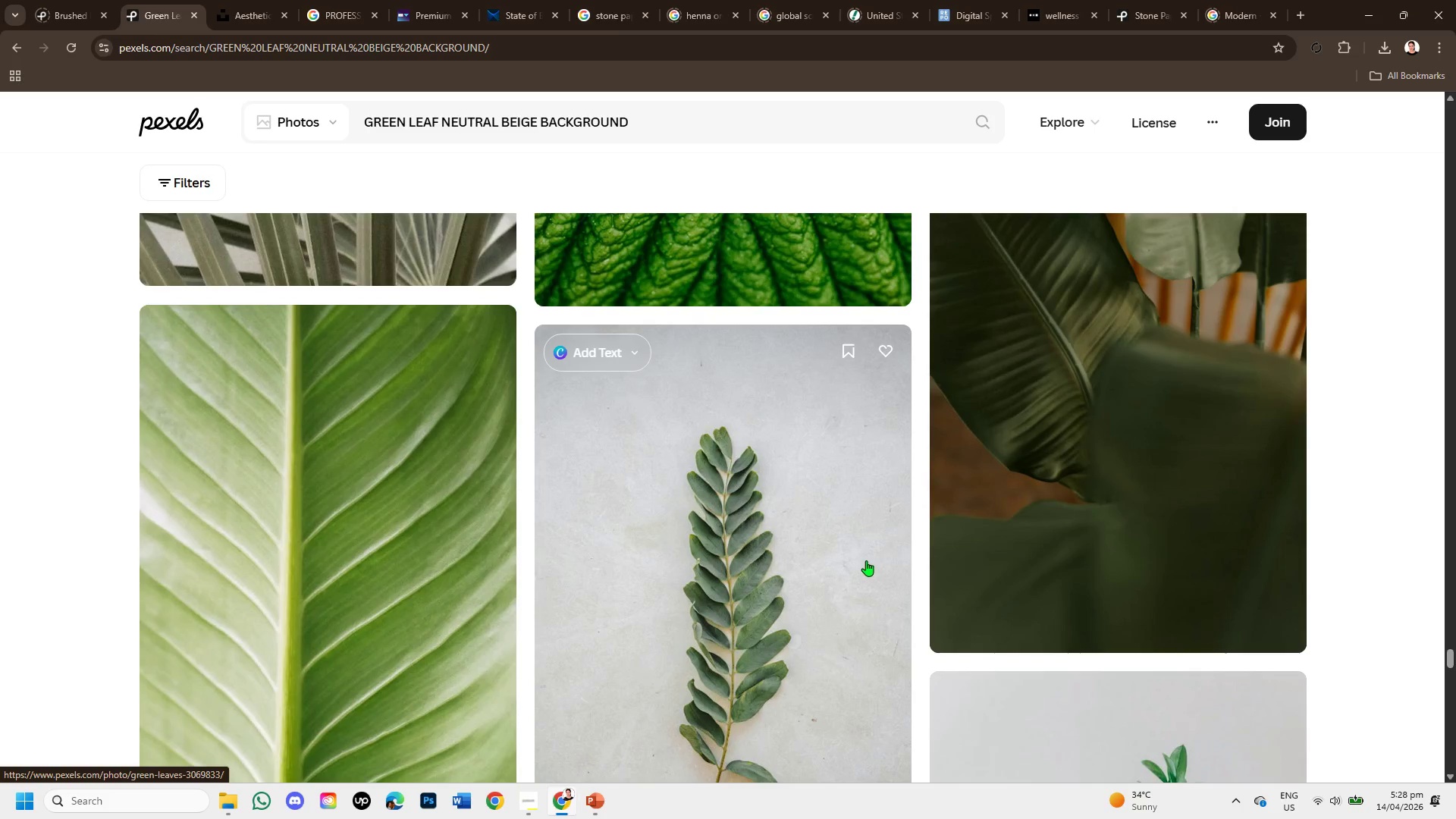 
left_click([864, 559])
 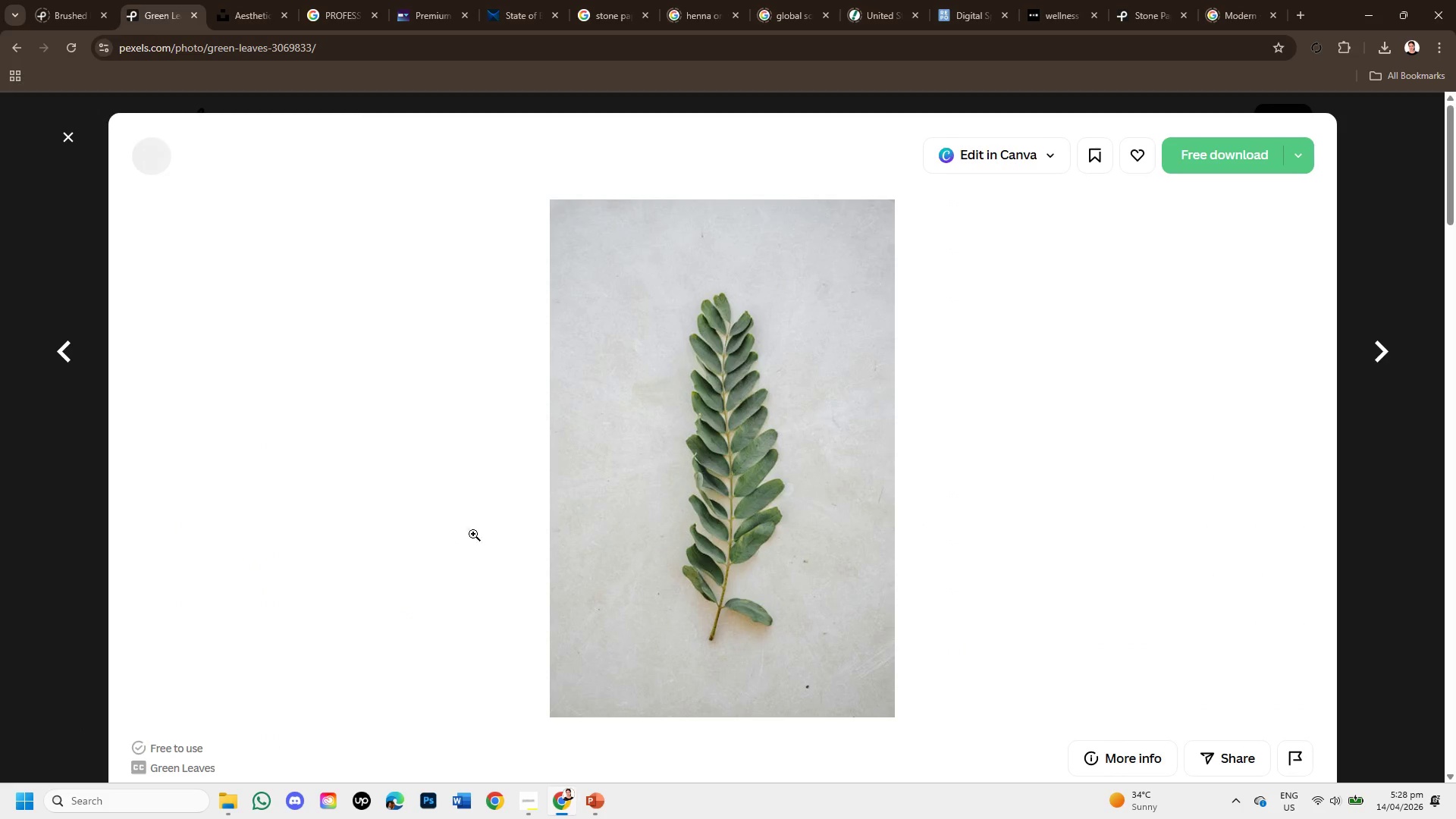 
scroll: coordinate [748, 520], scroll_direction: down, amount: 5.0
 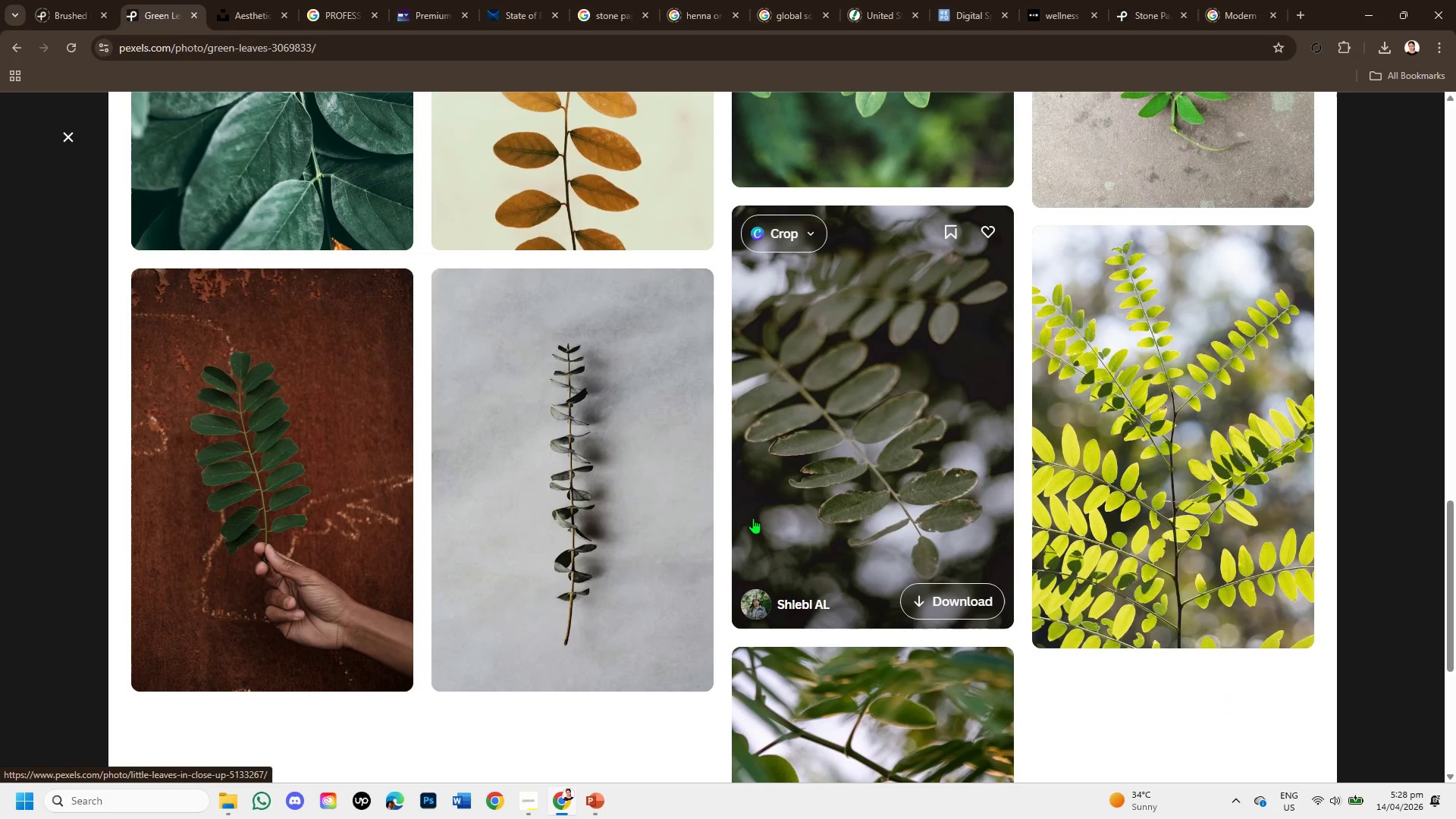 
scroll: coordinate [772, 467], scroll_direction: up, amount: 7.0
 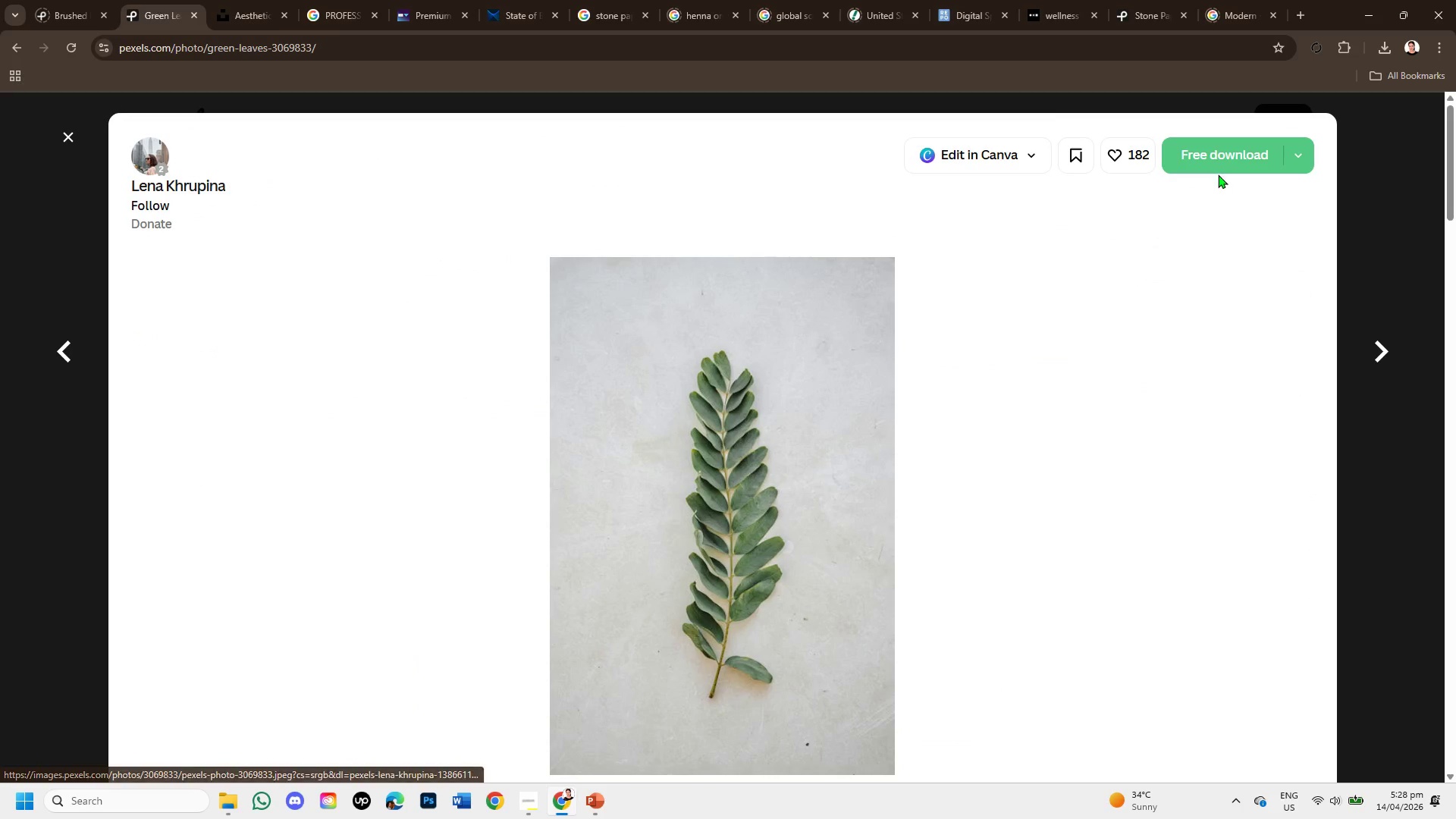 
left_click([1218, 163])
 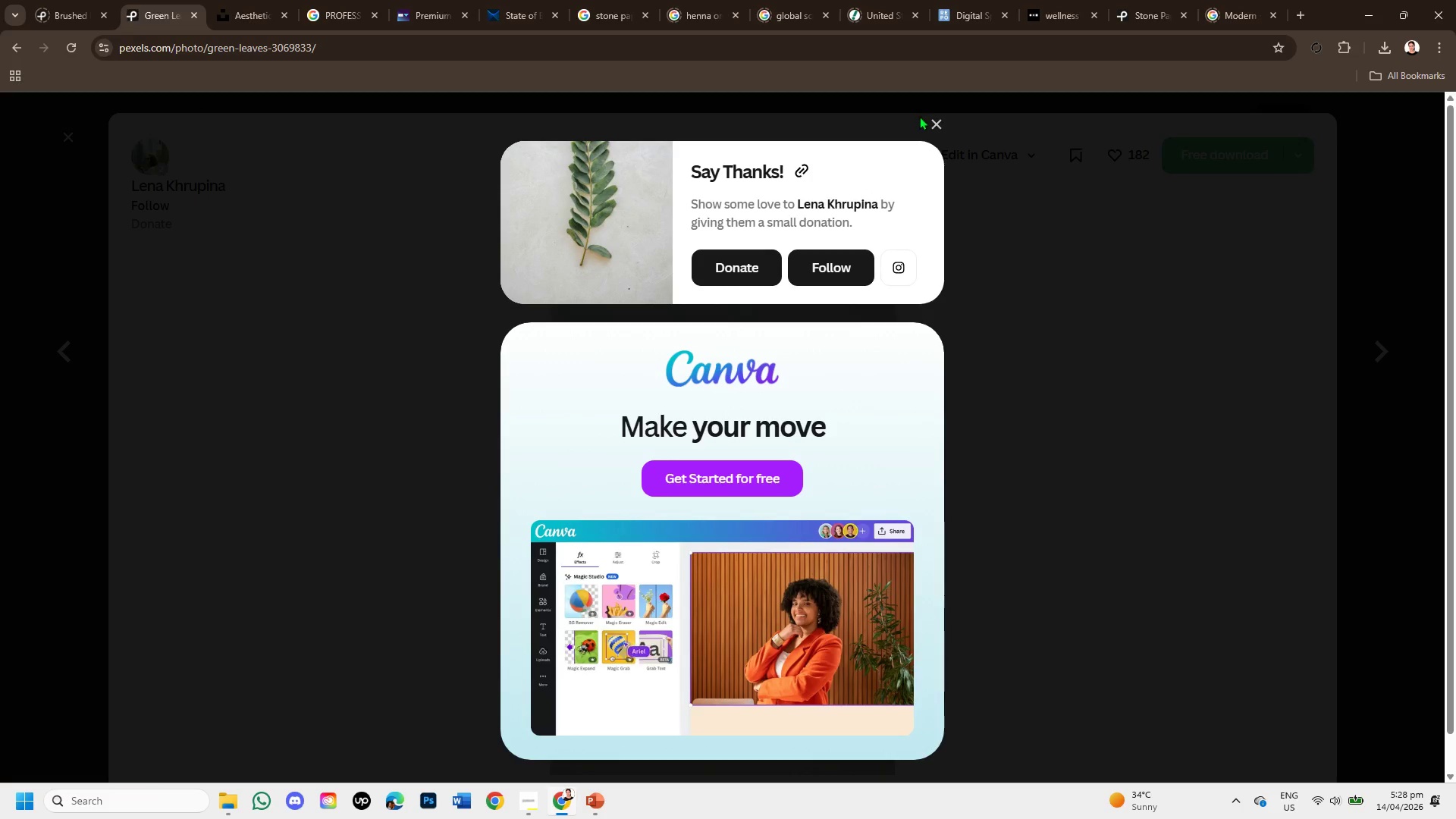 
left_click([935, 123])
 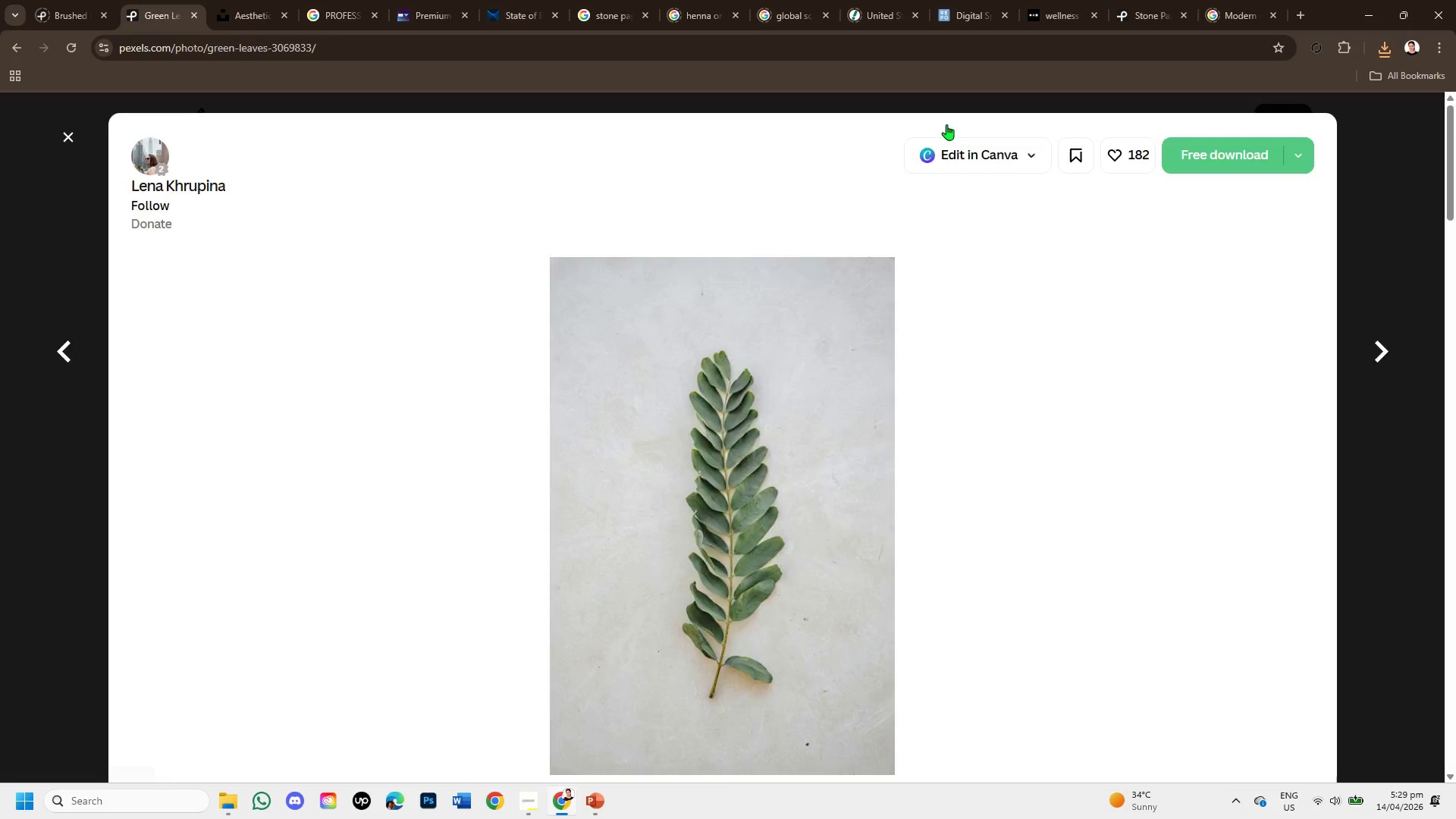 
scroll: coordinate [794, 563], scroll_direction: down, amount: 8.0
 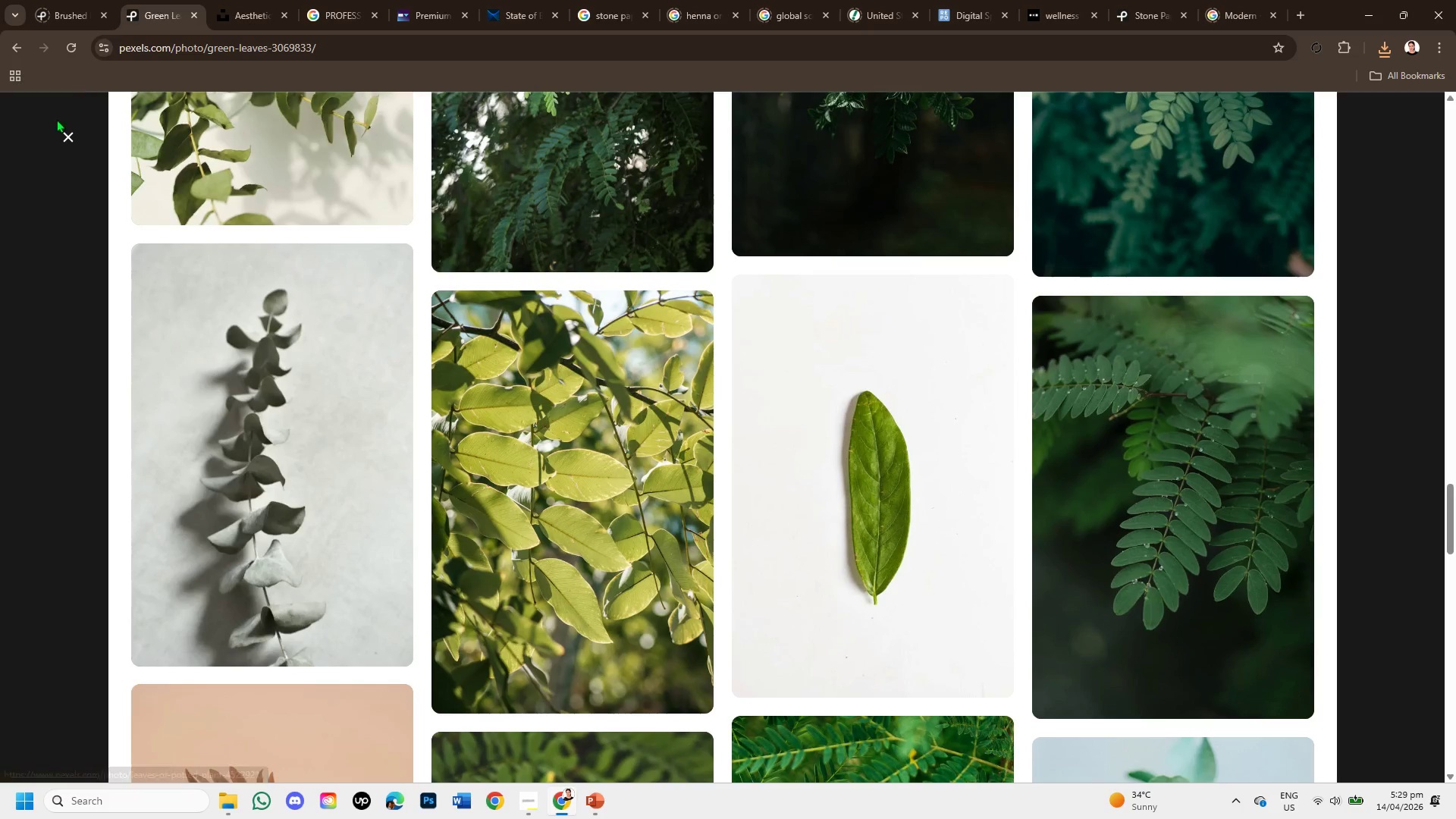 
left_click([61, 138])
 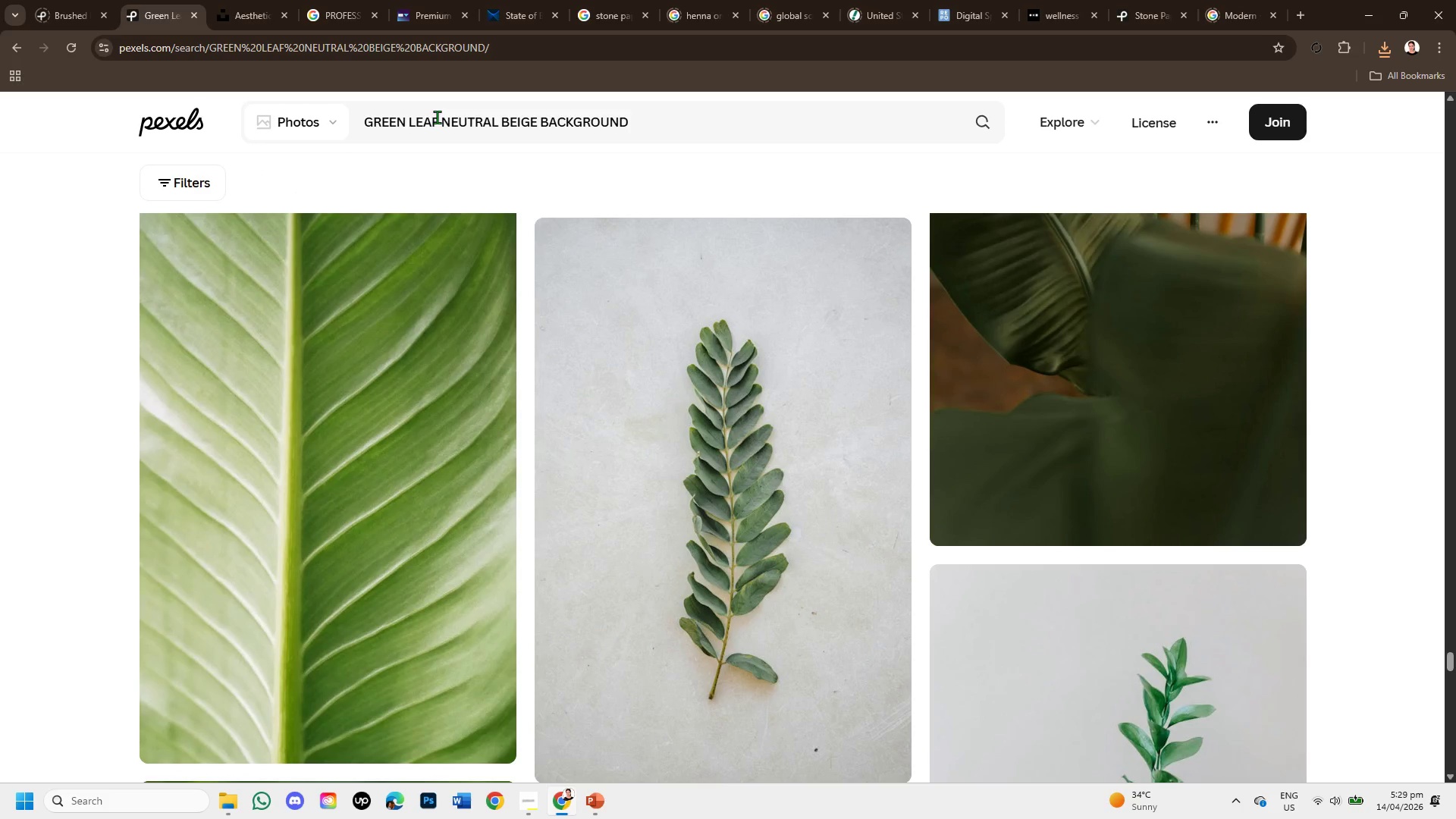 
left_click_drag(start_coordinate=[440, 123], to_coordinate=[410, 124])
 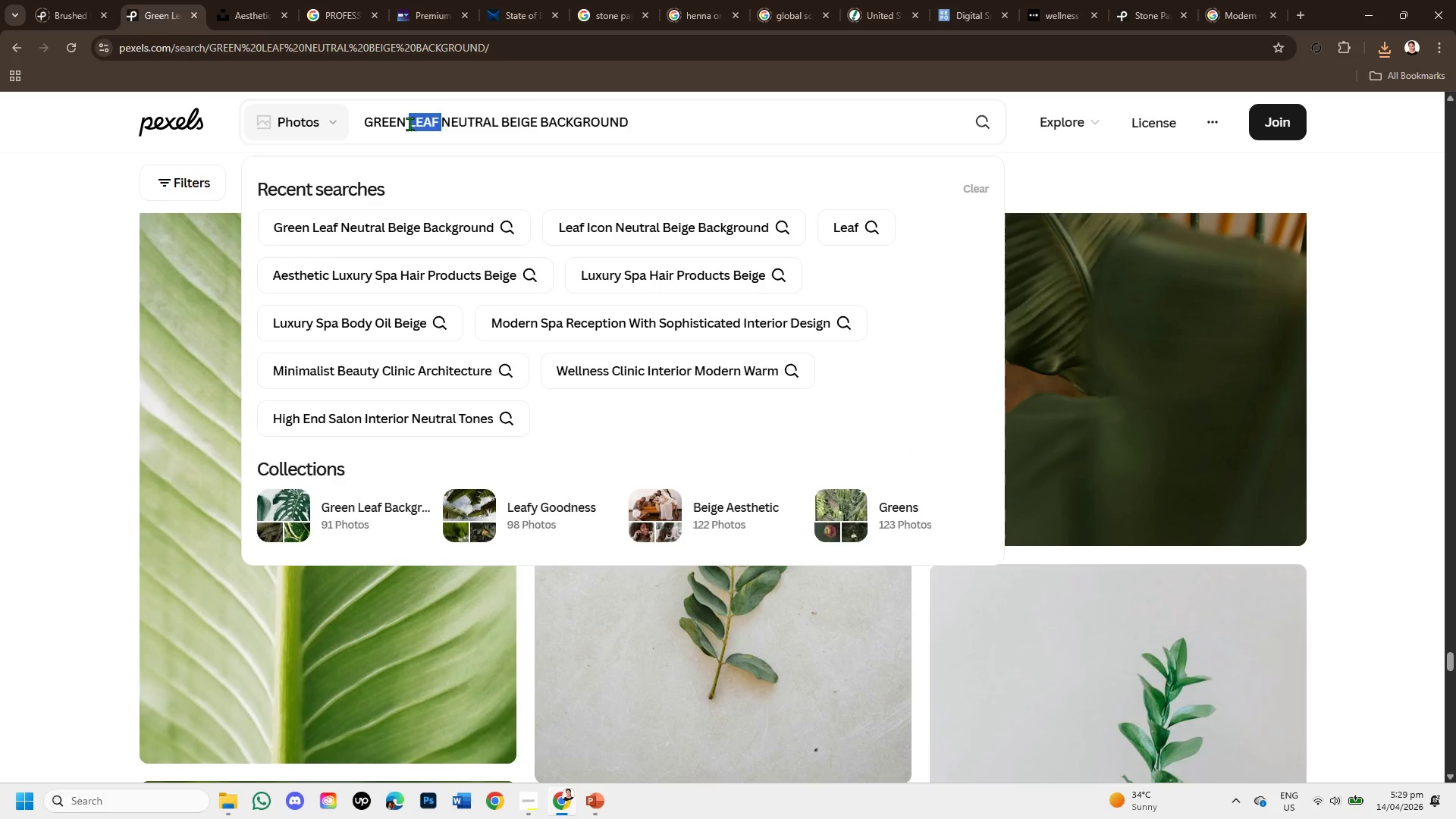 
key(Backspace)
 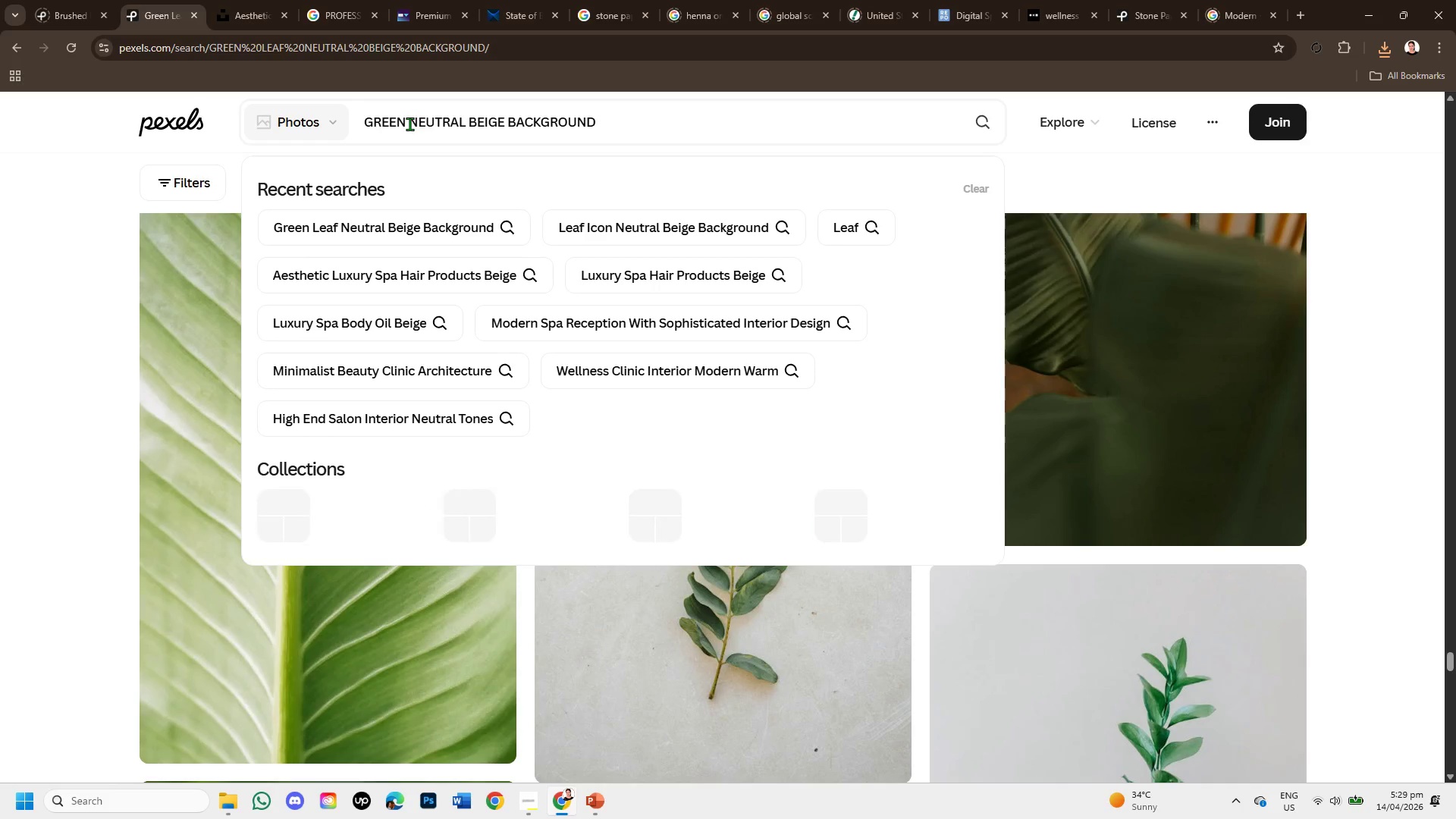 
hold_key(key=ControlLeft, duration=0.88)
 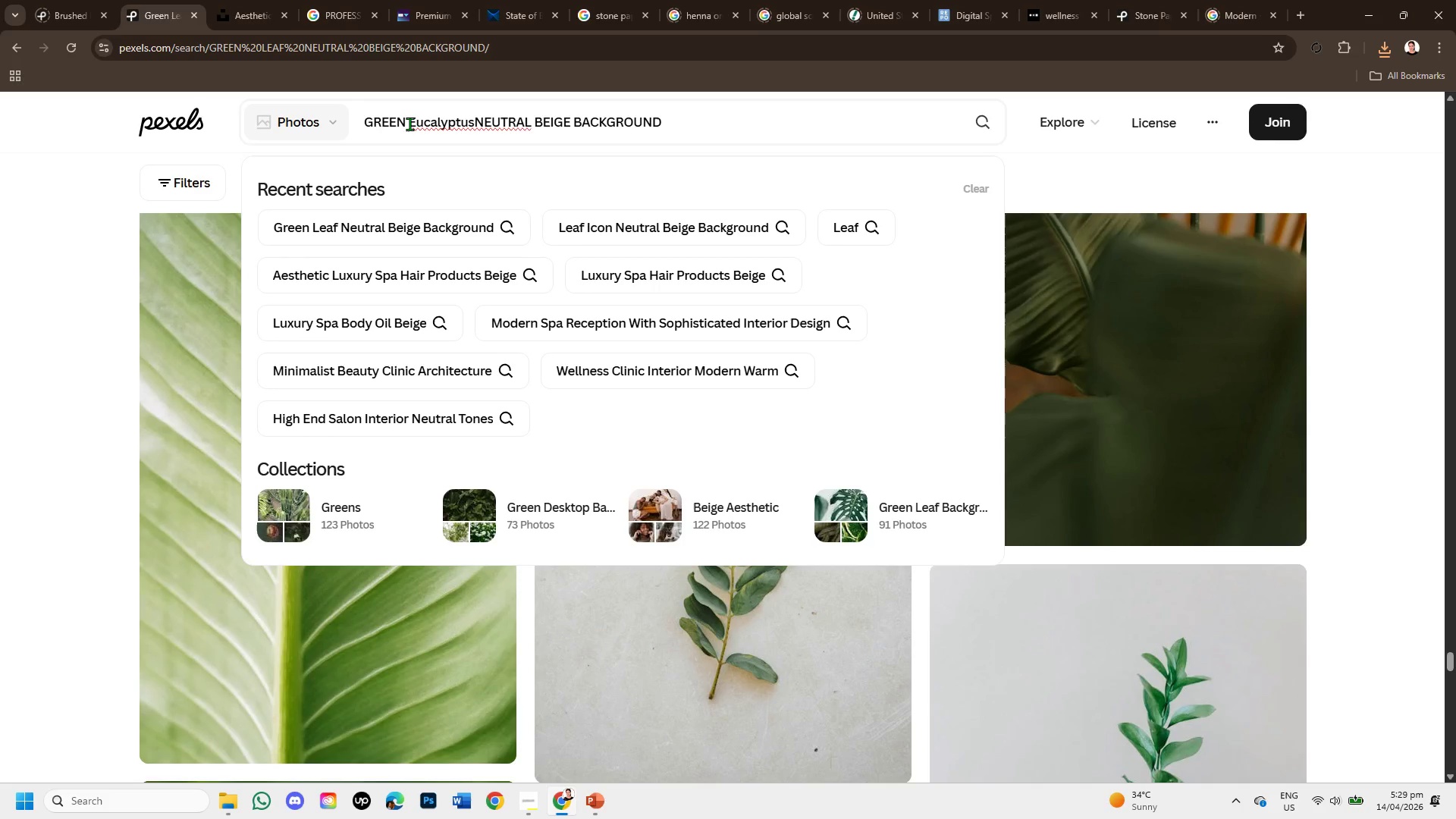 
hold_key(key=V, duration=0.31)
 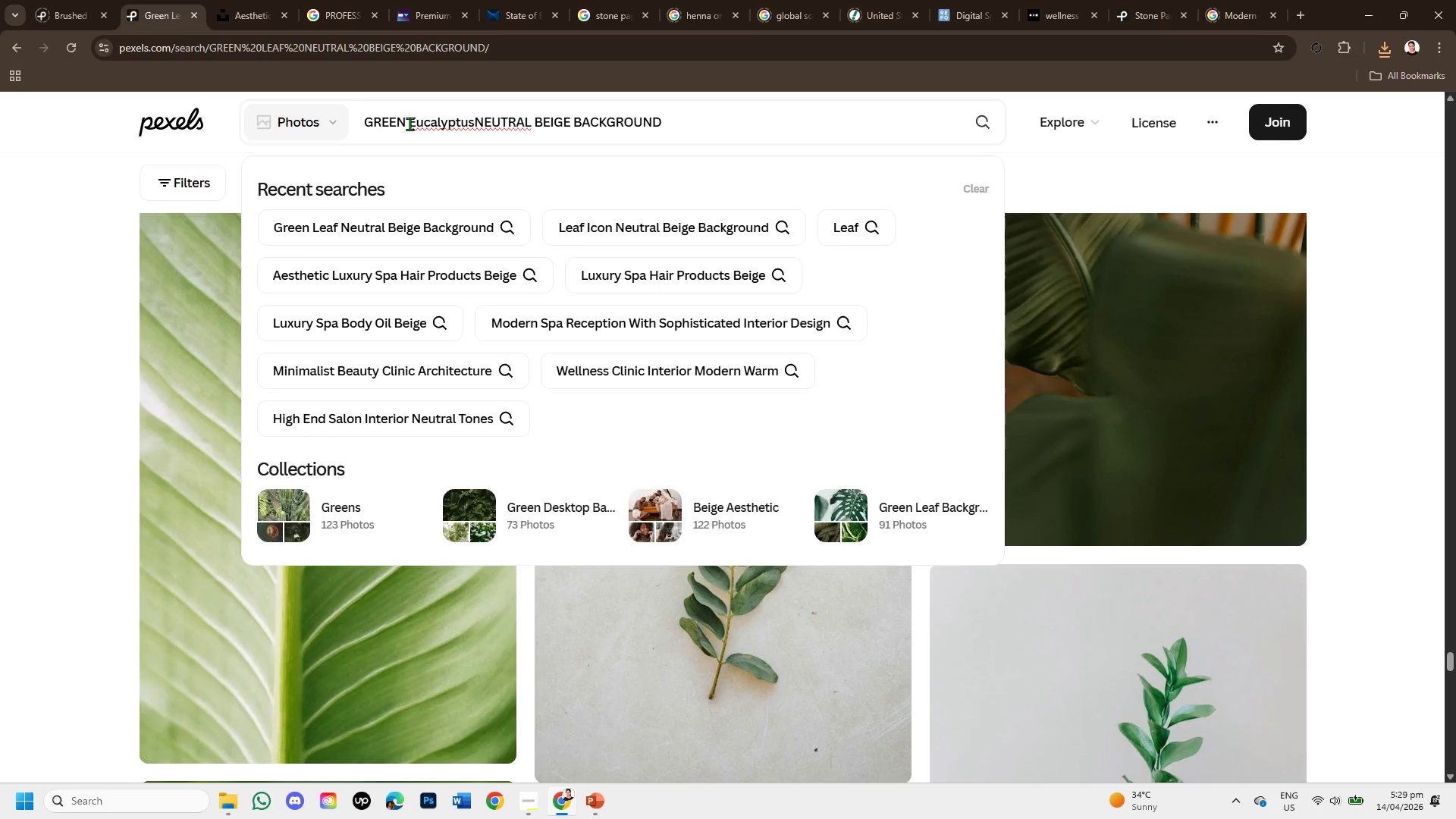 
key(Space)
 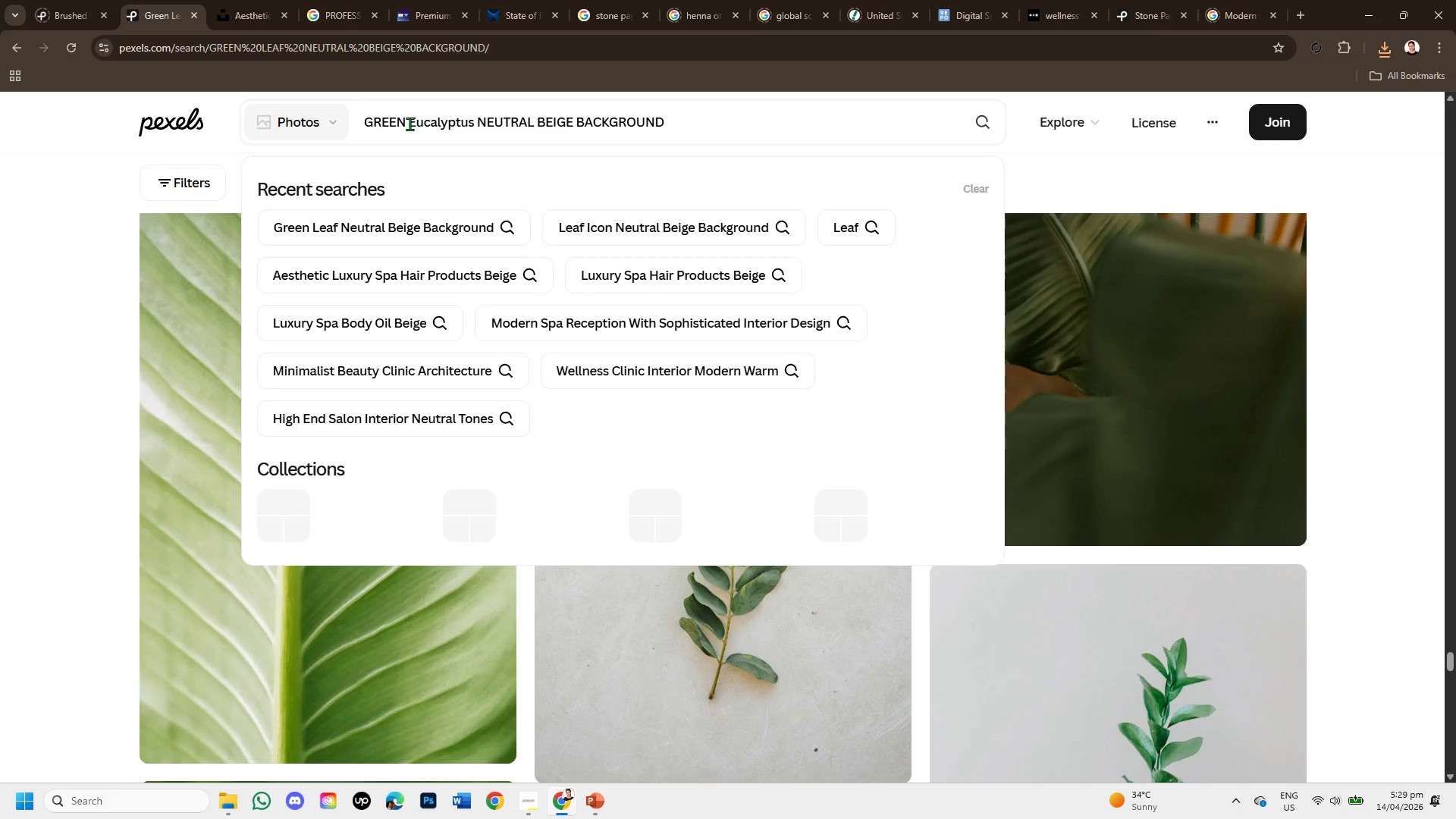 
key(Enter)
 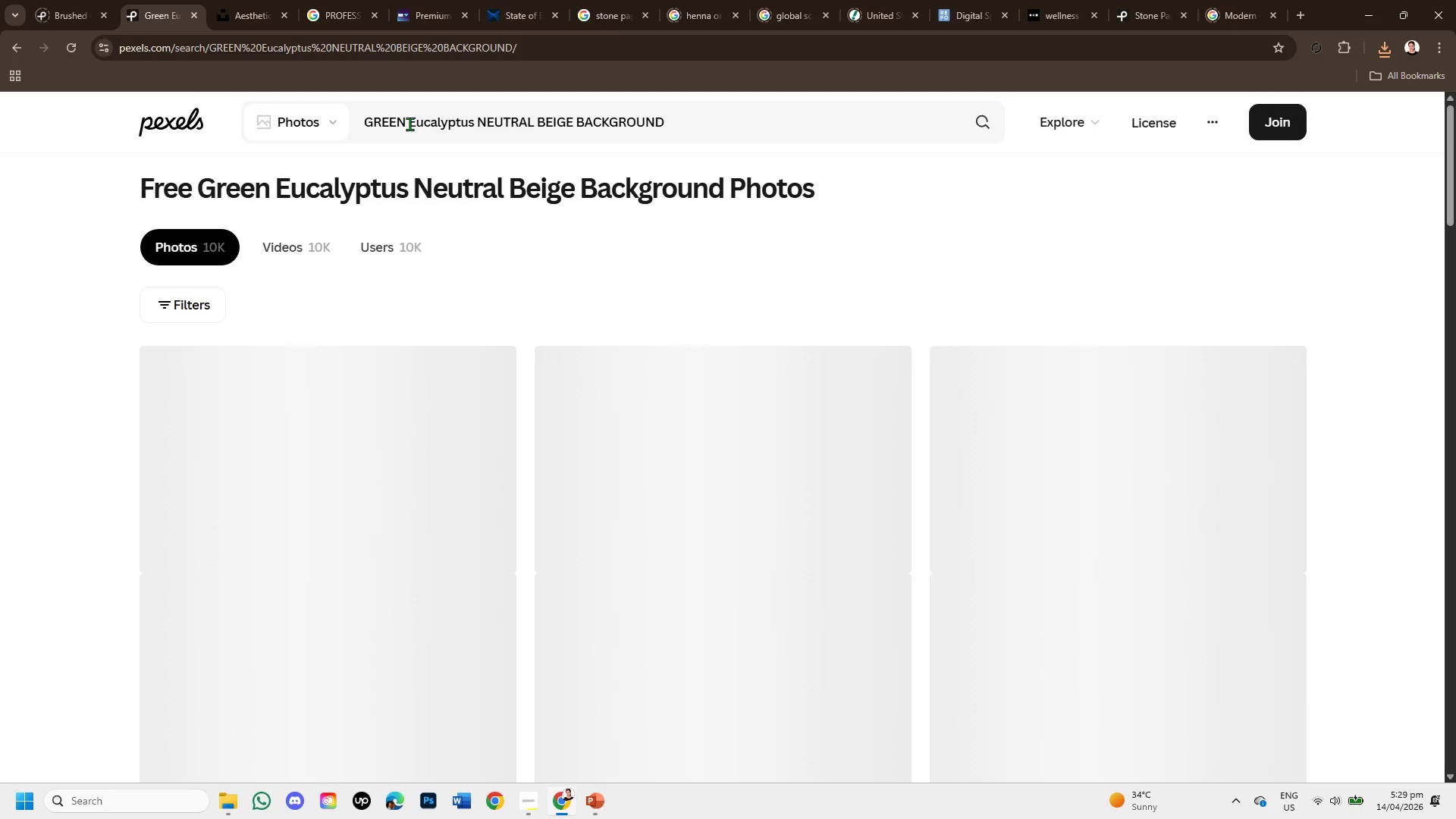 
wait(5.44)
 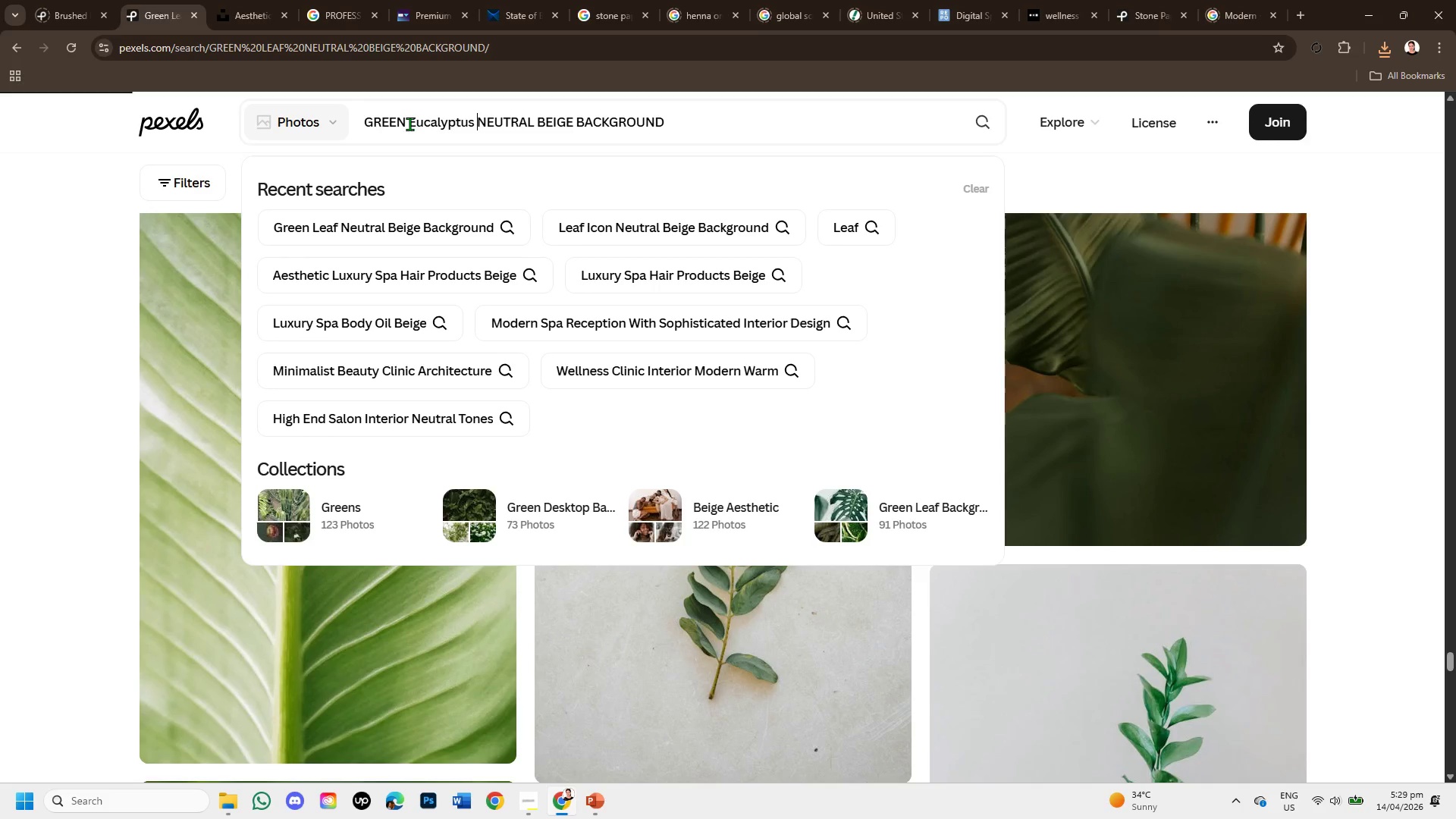 
scroll: coordinate [706, 634], scroll_direction: down, amount: 9.0
 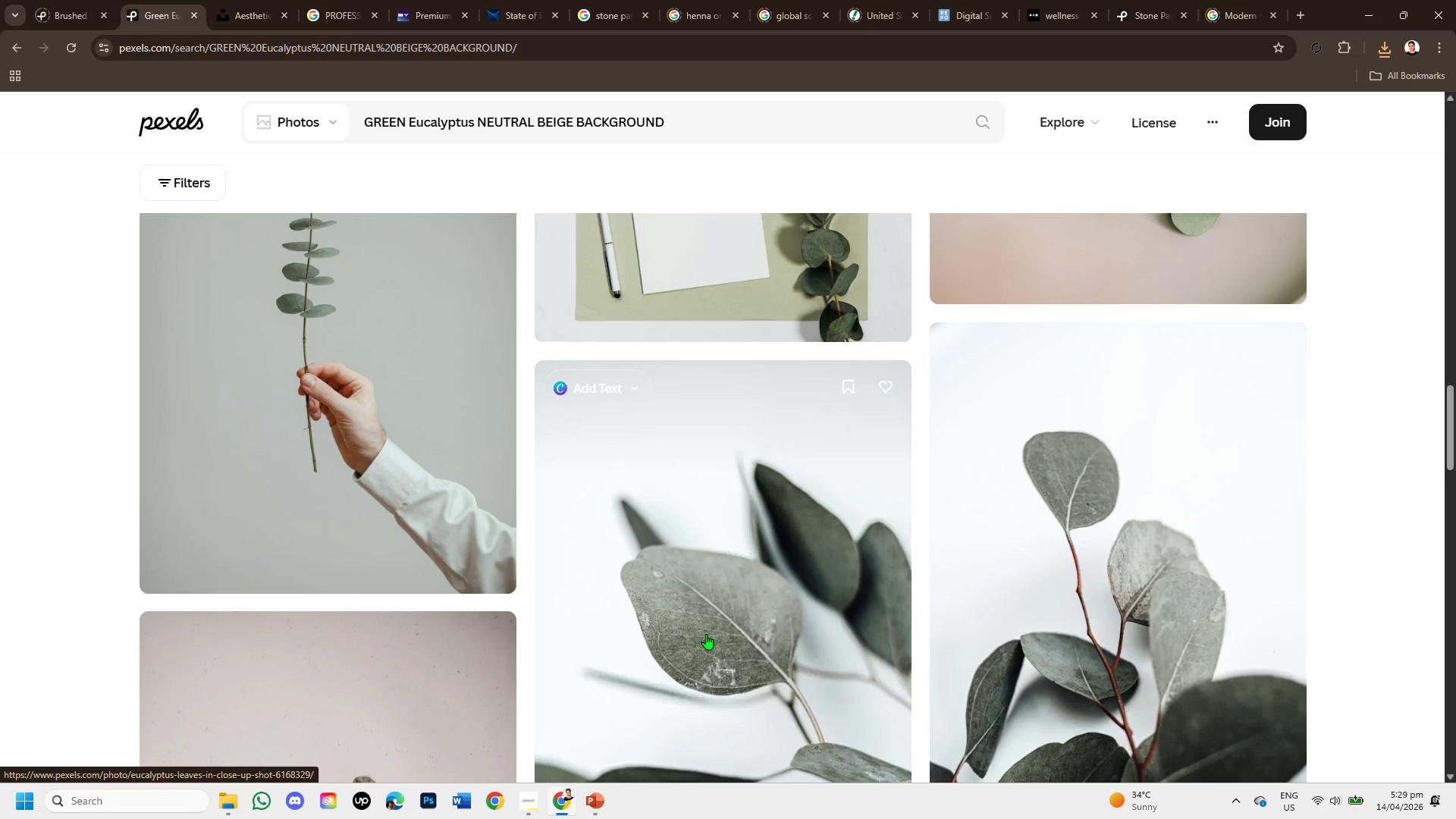 
scroll: coordinate [706, 634], scroll_direction: up, amount: 1.0
 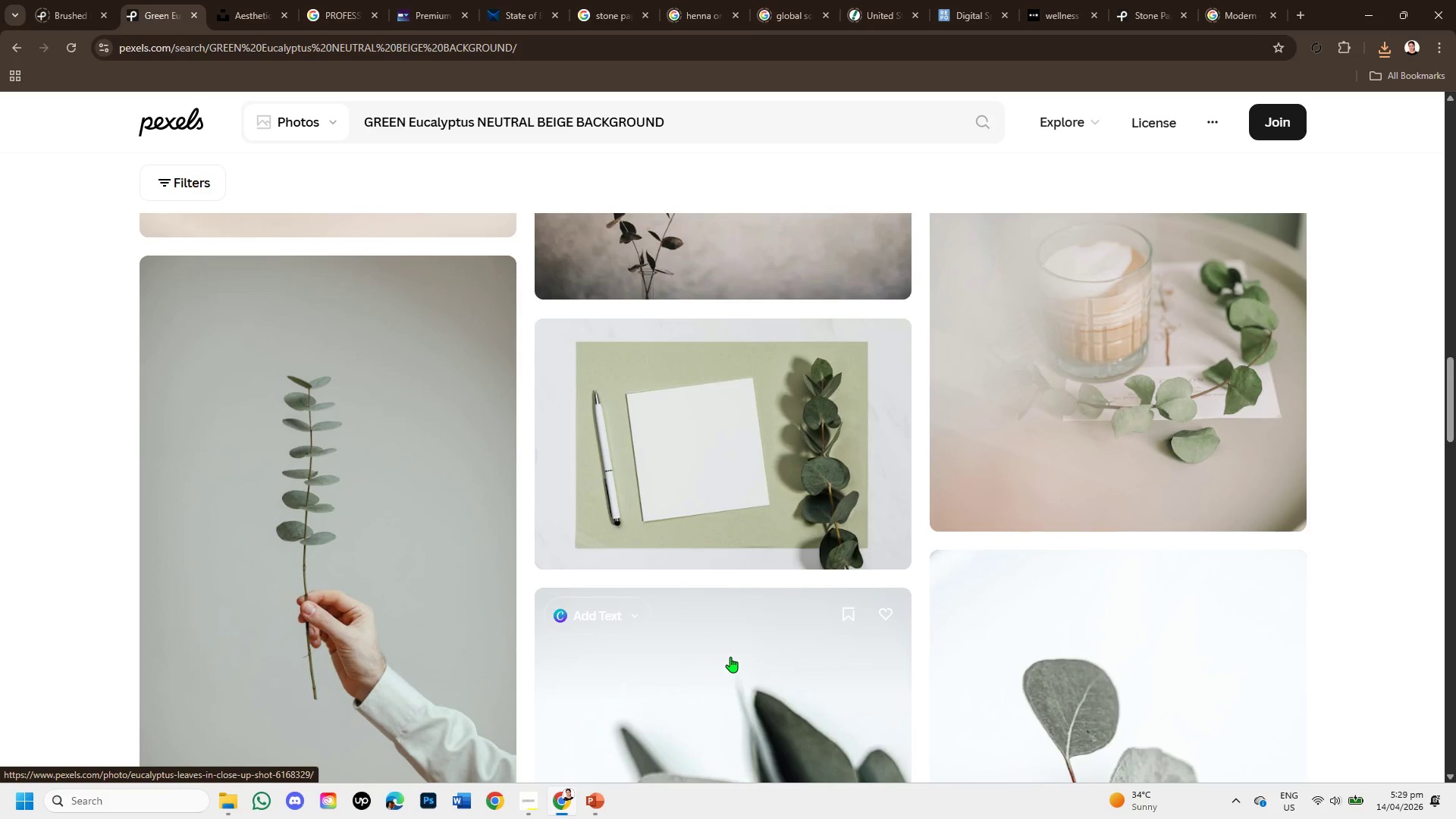 
scroll: coordinate [977, 747], scroll_direction: down, amount: 9.0
 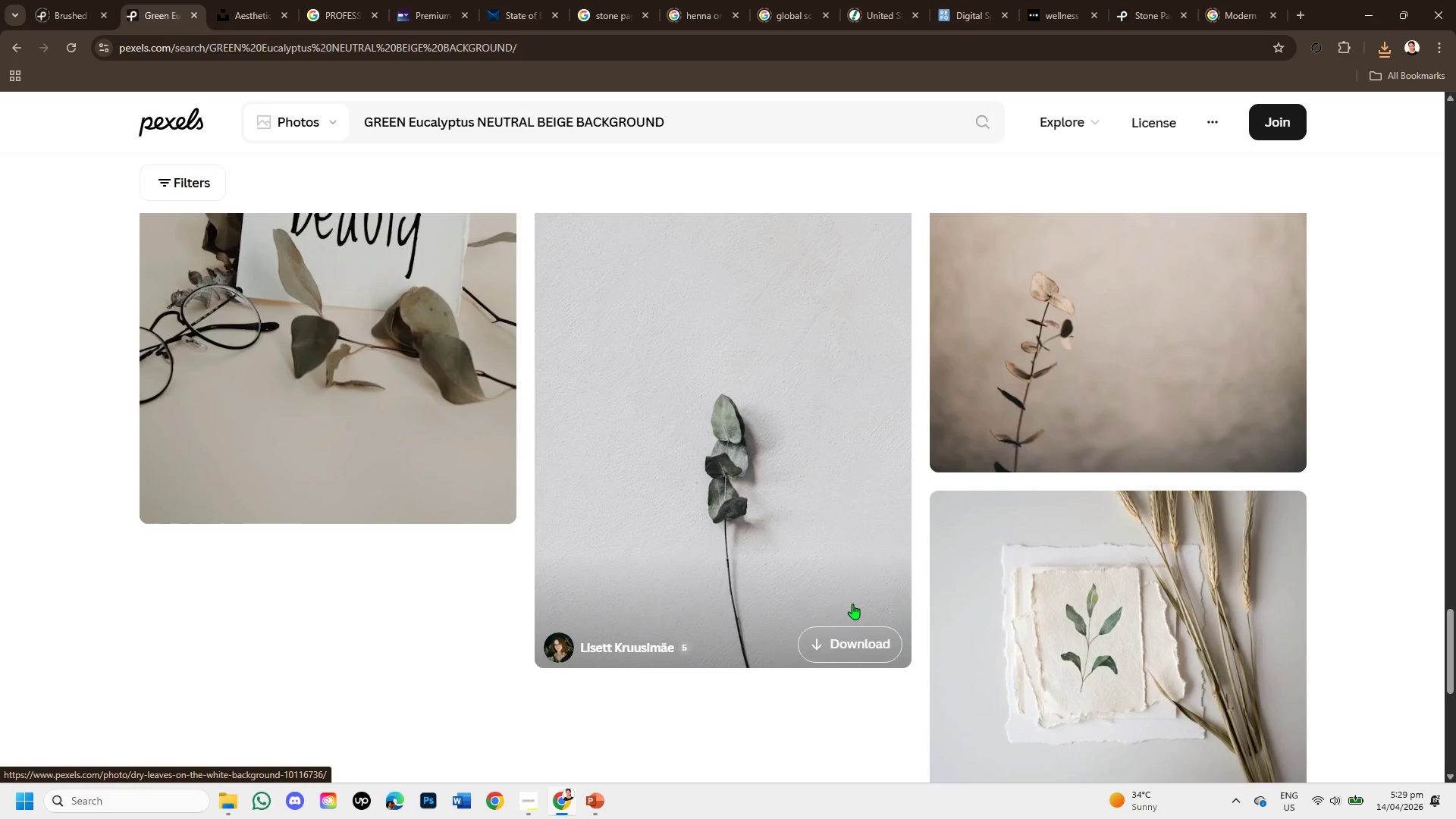 
scroll: coordinate [850, 607], scroll_direction: down, amount: 8.0
 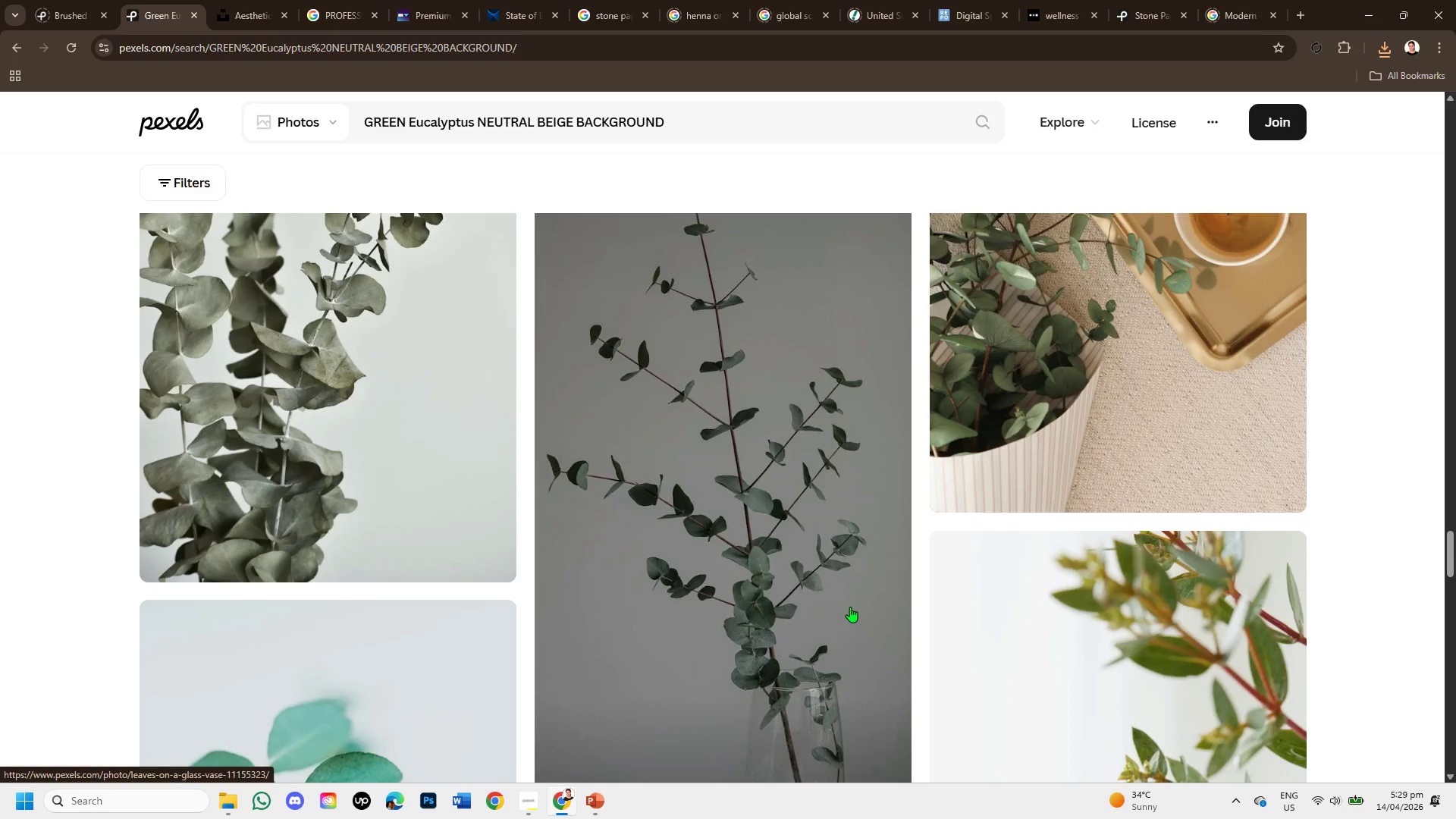 
scroll: coordinate [850, 607], scroll_direction: down, amount: 3.0
 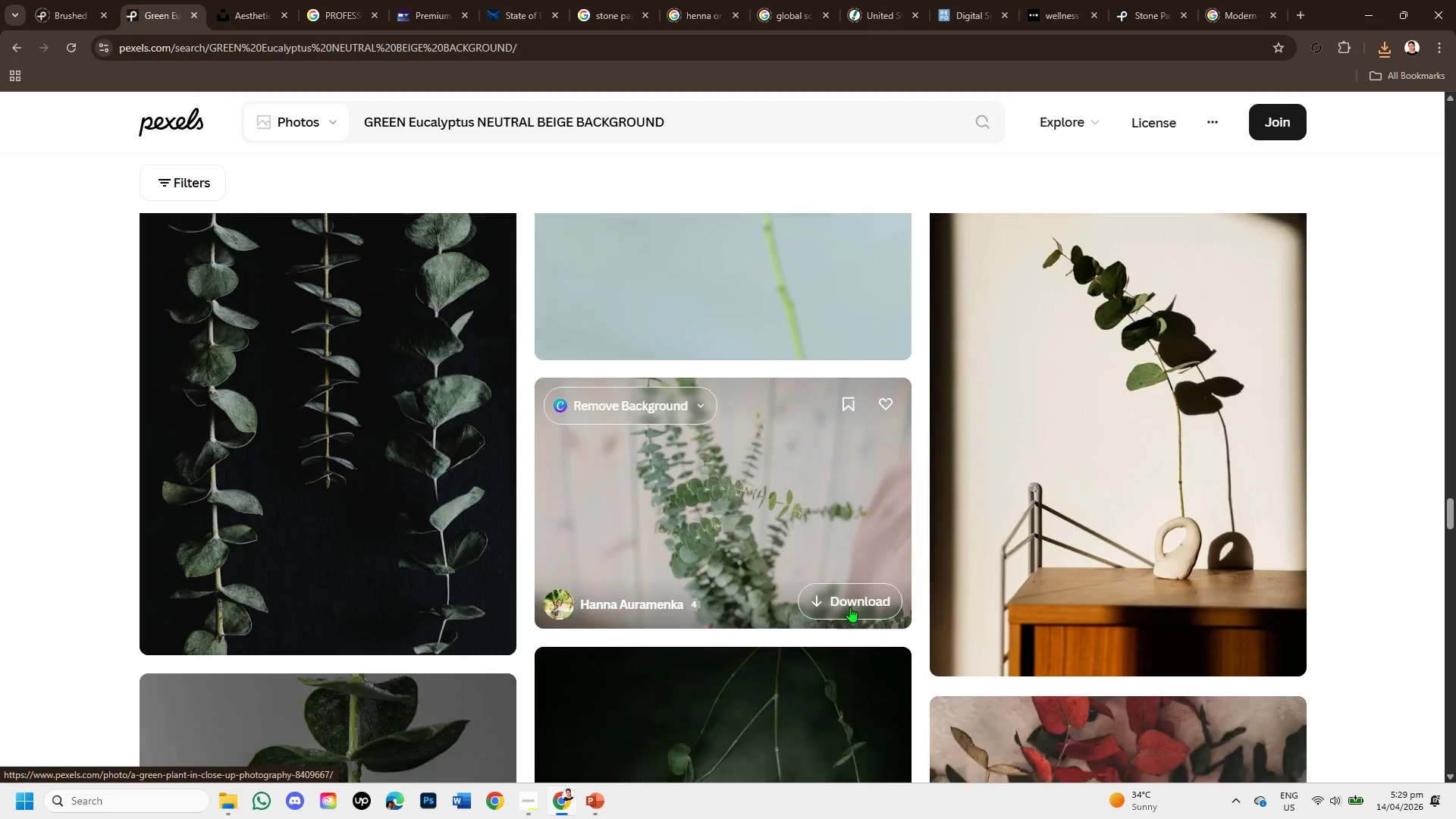 
scroll: coordinate [850, 607], scroll_direction: up, amount: 2.0
 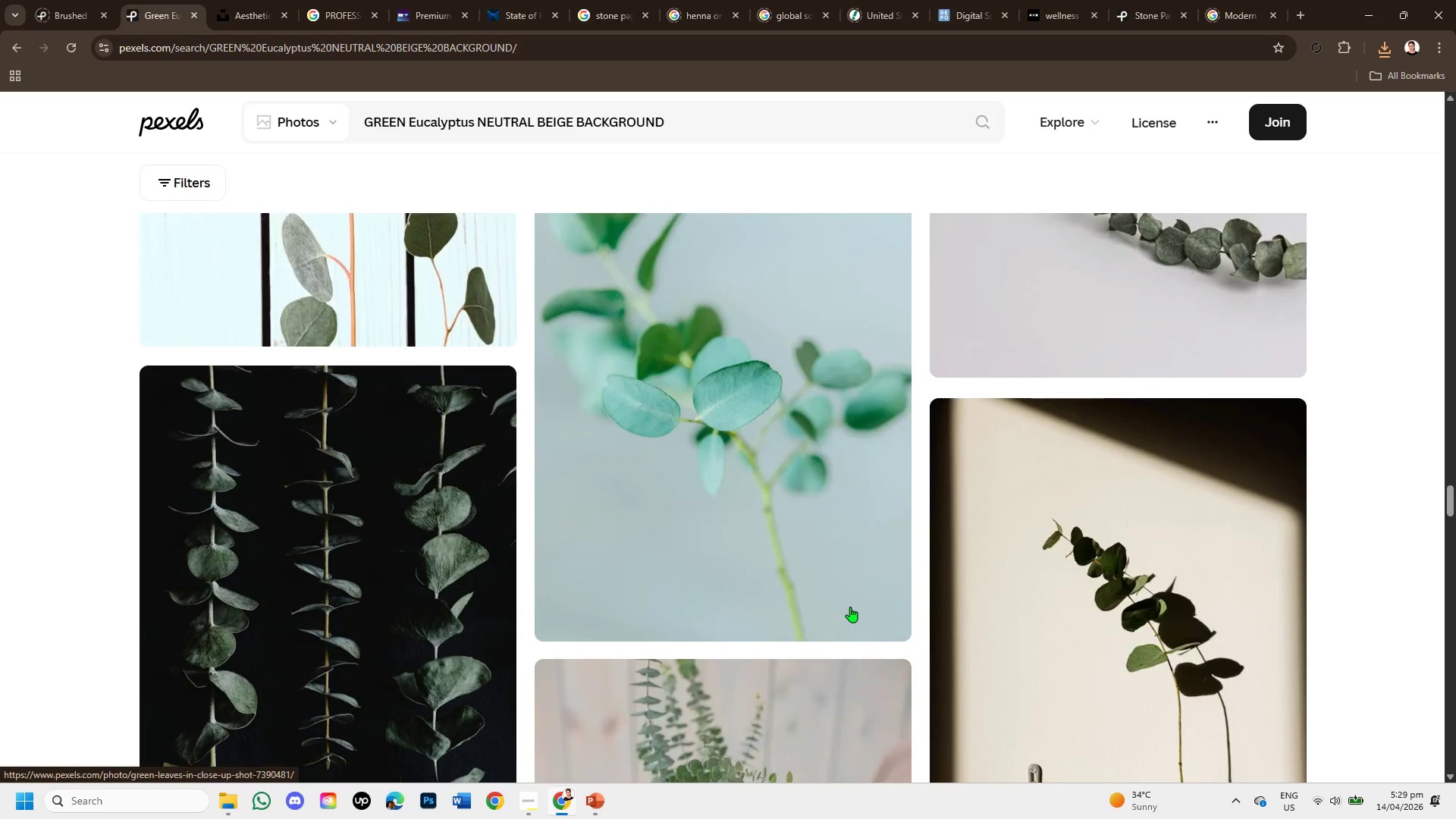 
scroll: coordinate [526, 565], scroll_direction: down, amount: 10.0
 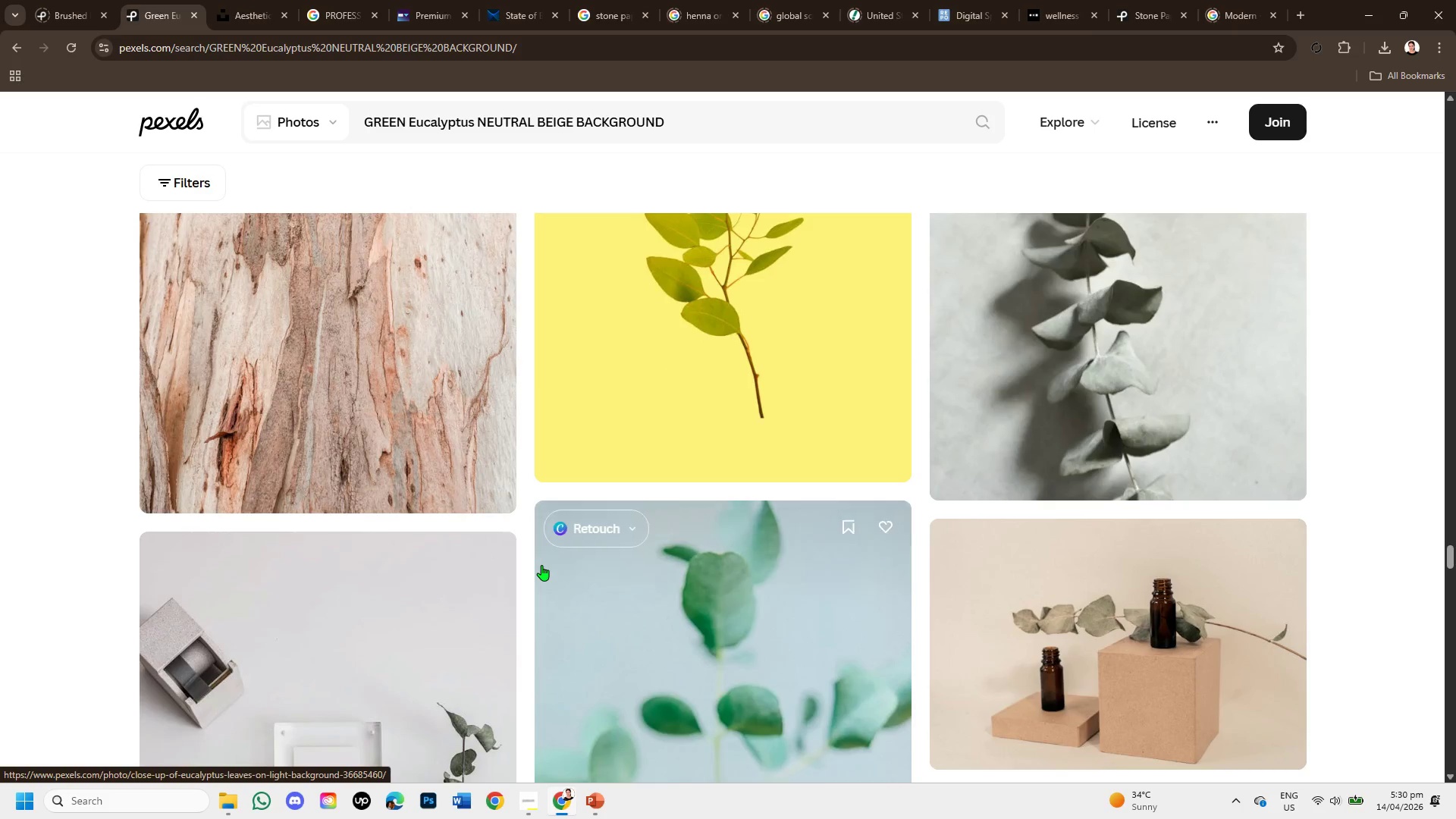 
scroll: coordinate [662, 544], scroll_direction: down, amount: 7.0
 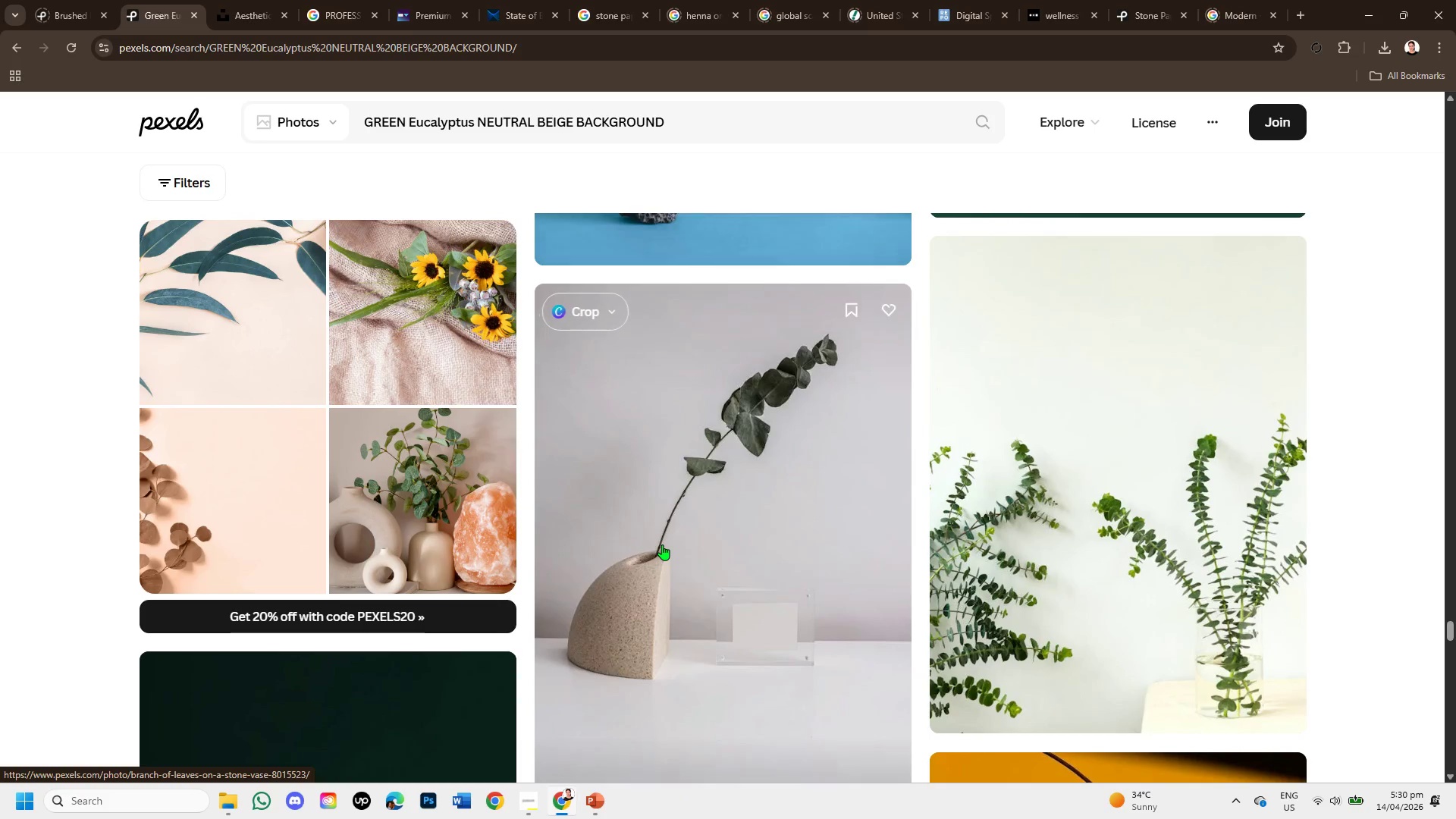 
scroll: coordinate [660, 544], scroll_direction: down, amount: 7.0
 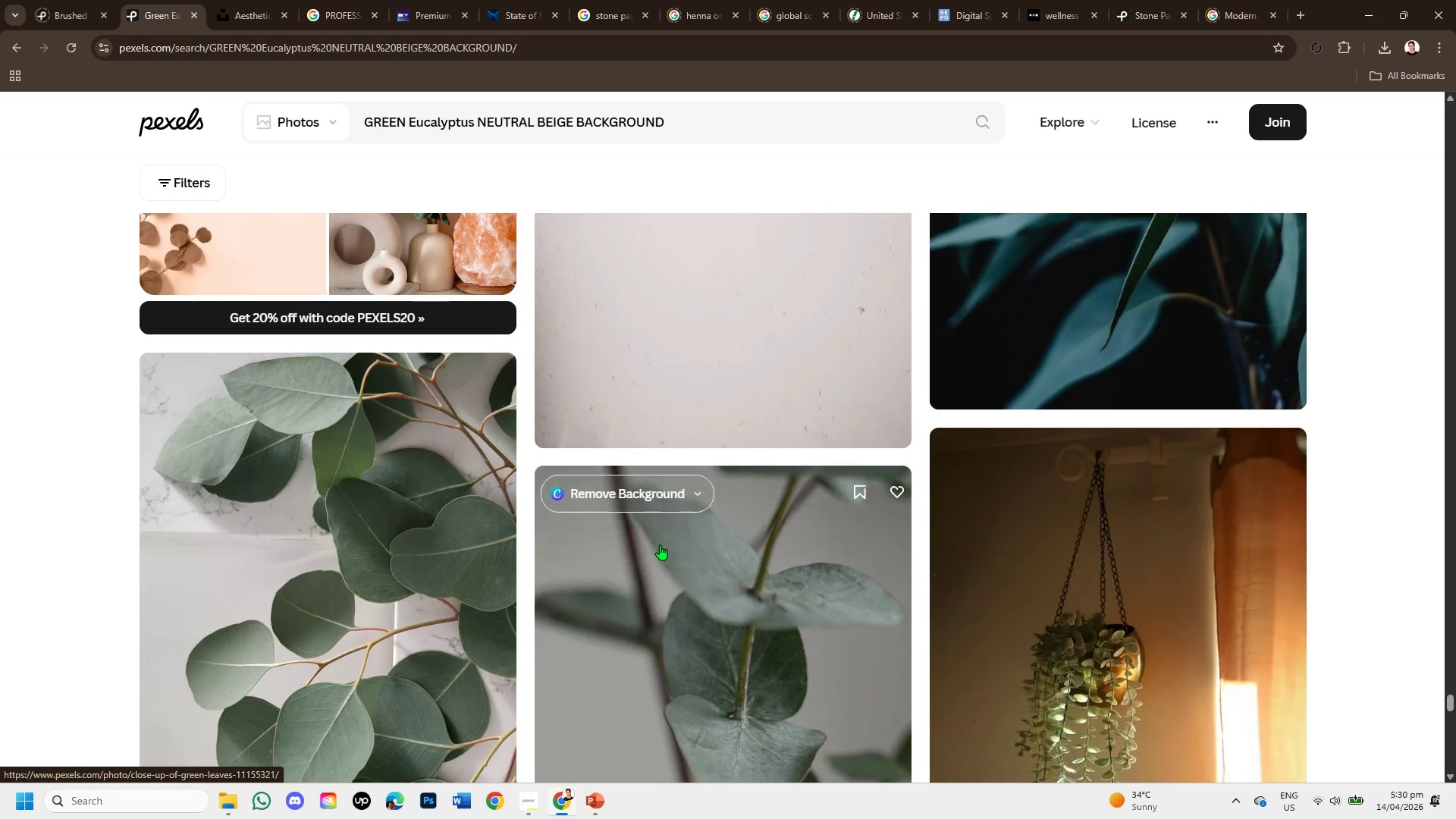 
scroll: coordinate [660, 544], scroll_direction: down, amount: 3.0
 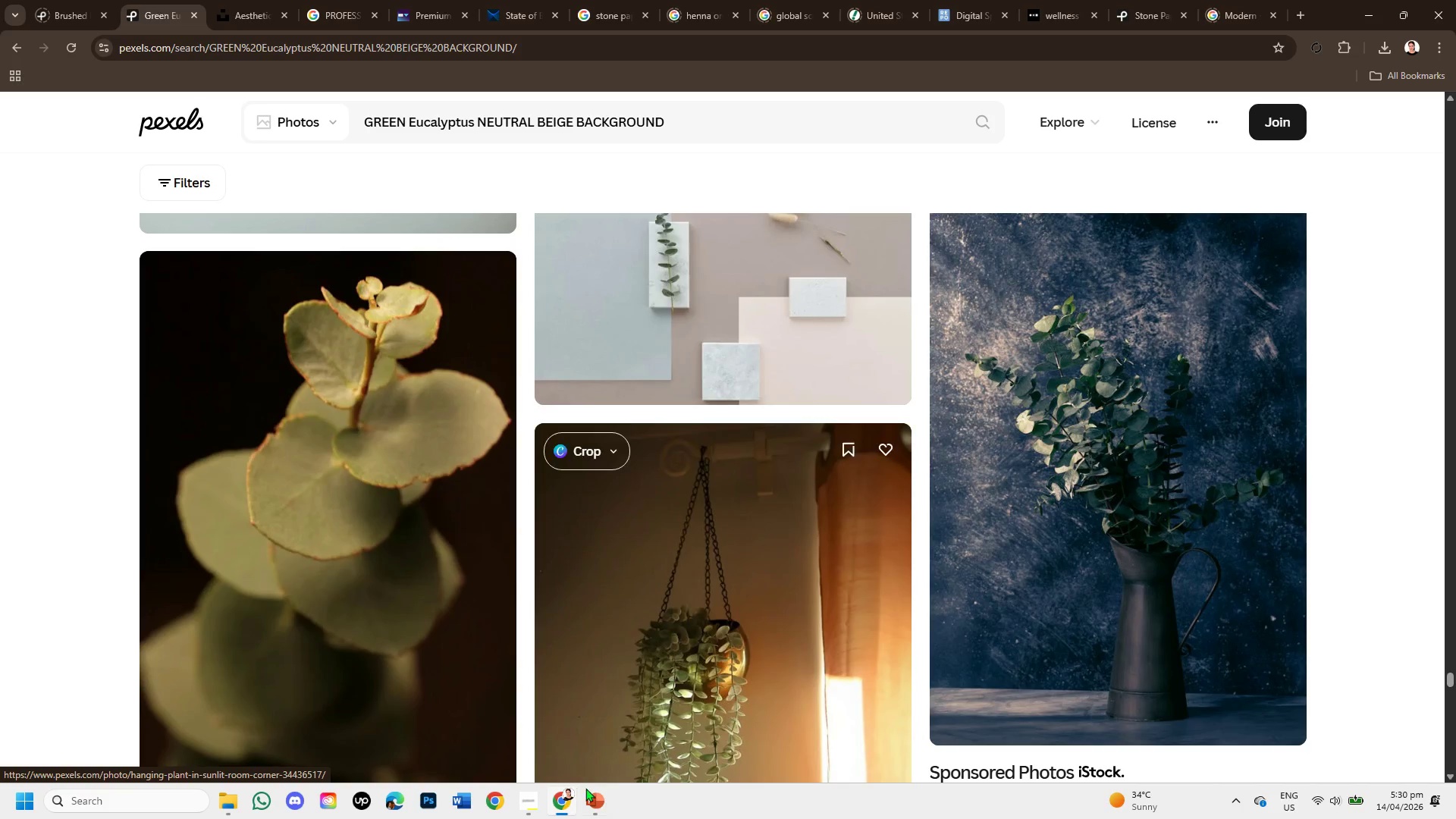 
left_click([589, 797])
 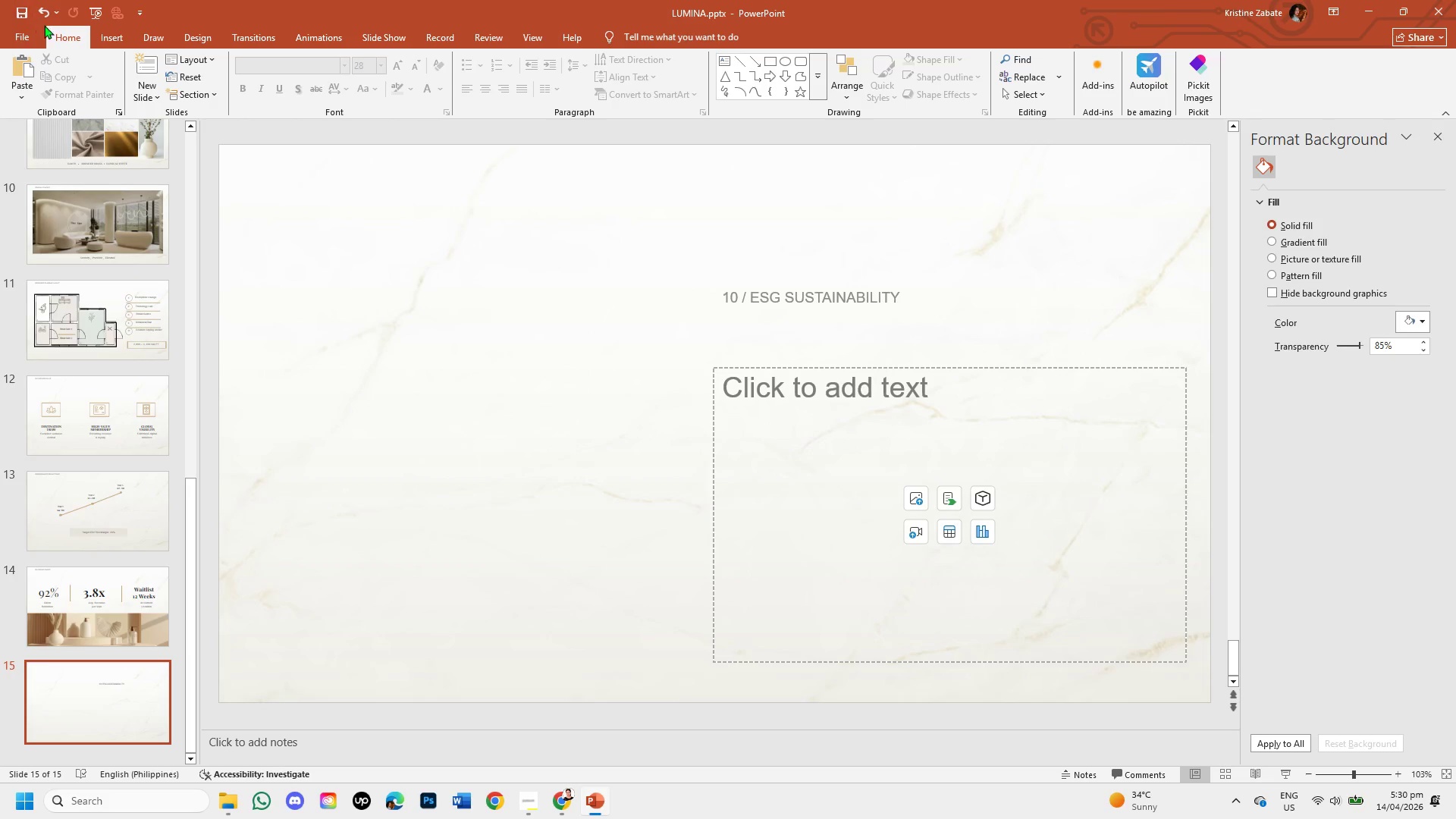 
left_click([115, 35])
 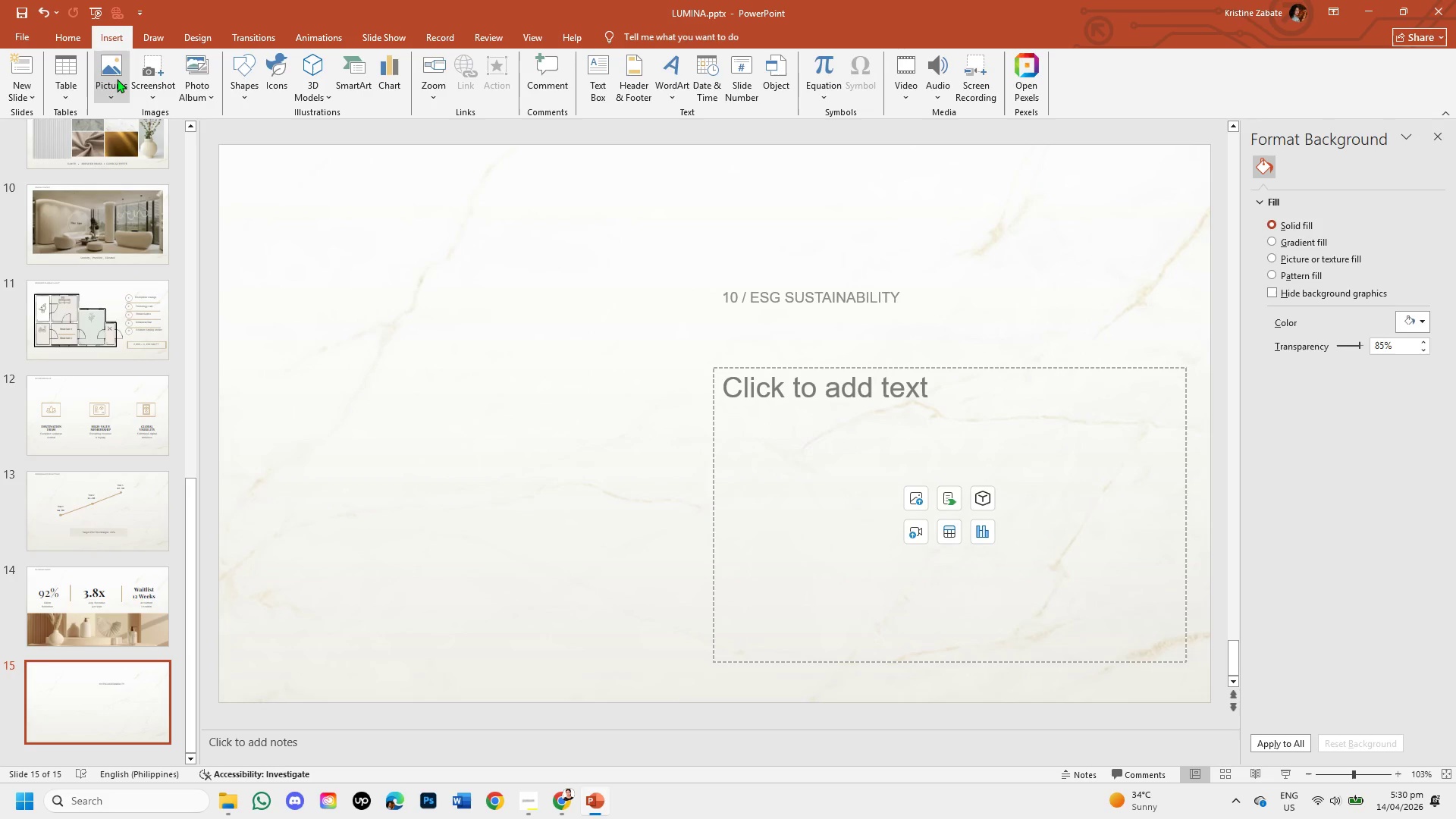 
left_click([117, 79])
 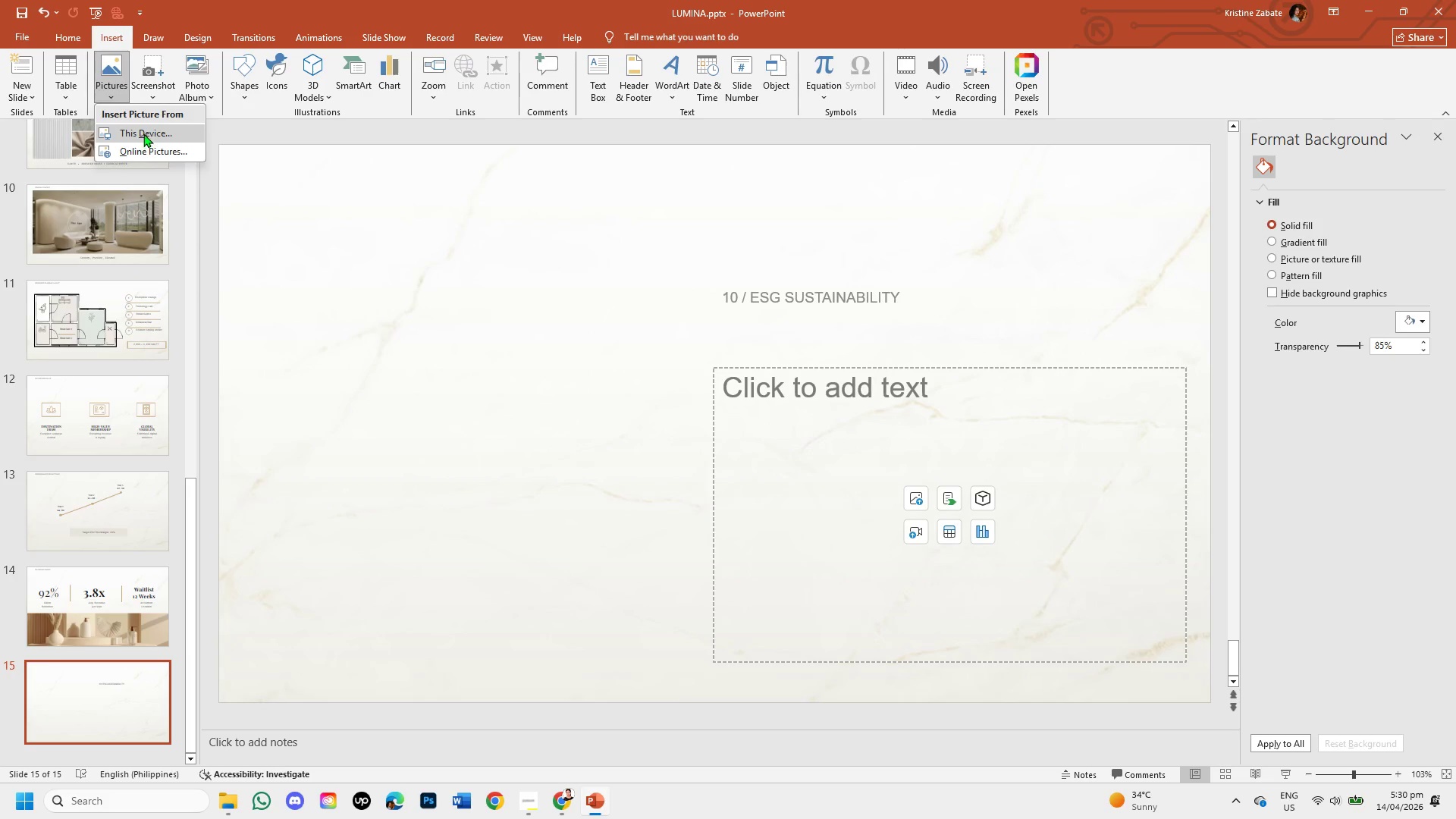 
left_click([143, 132])
 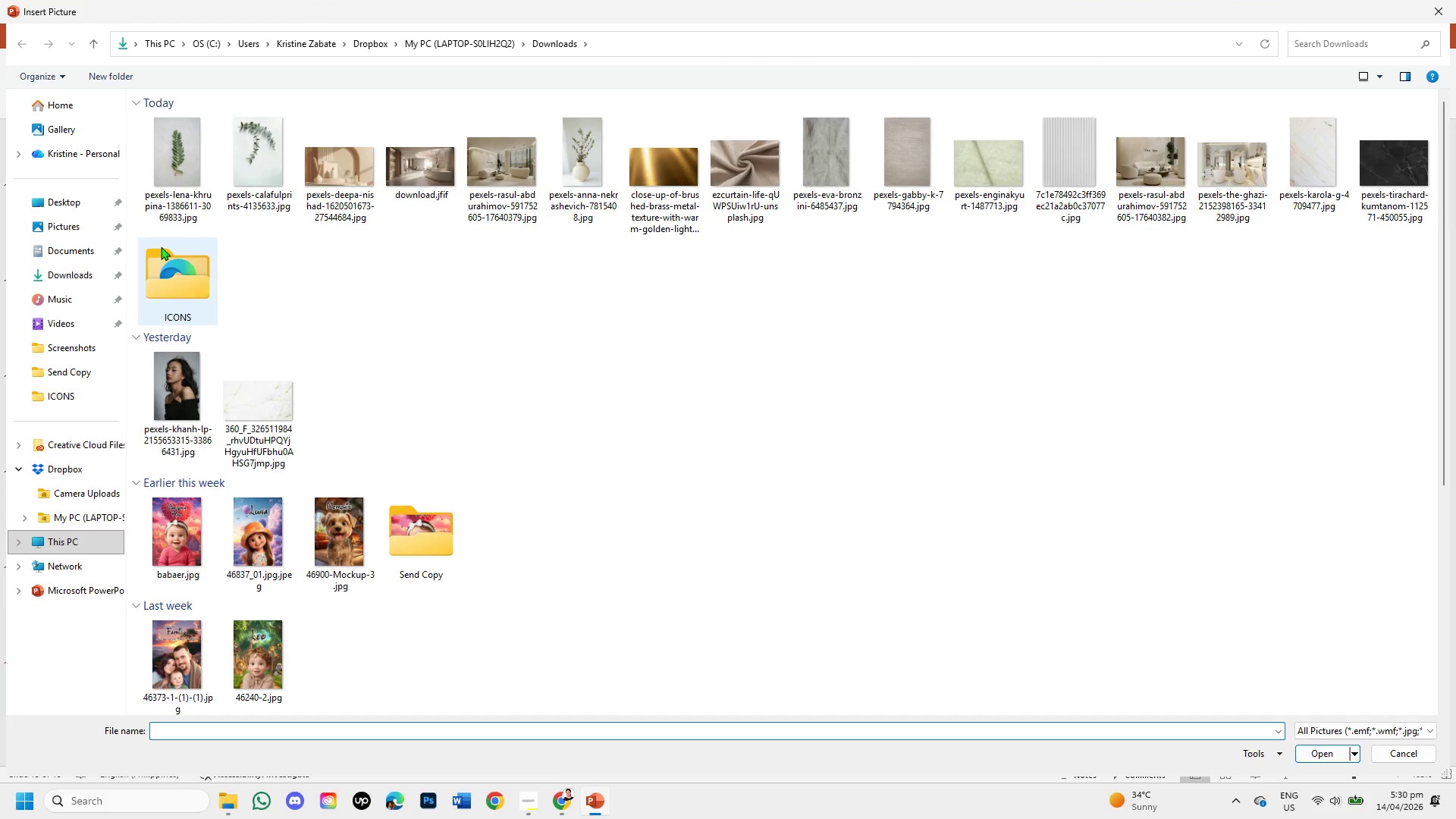 
double_click([172, 171])
 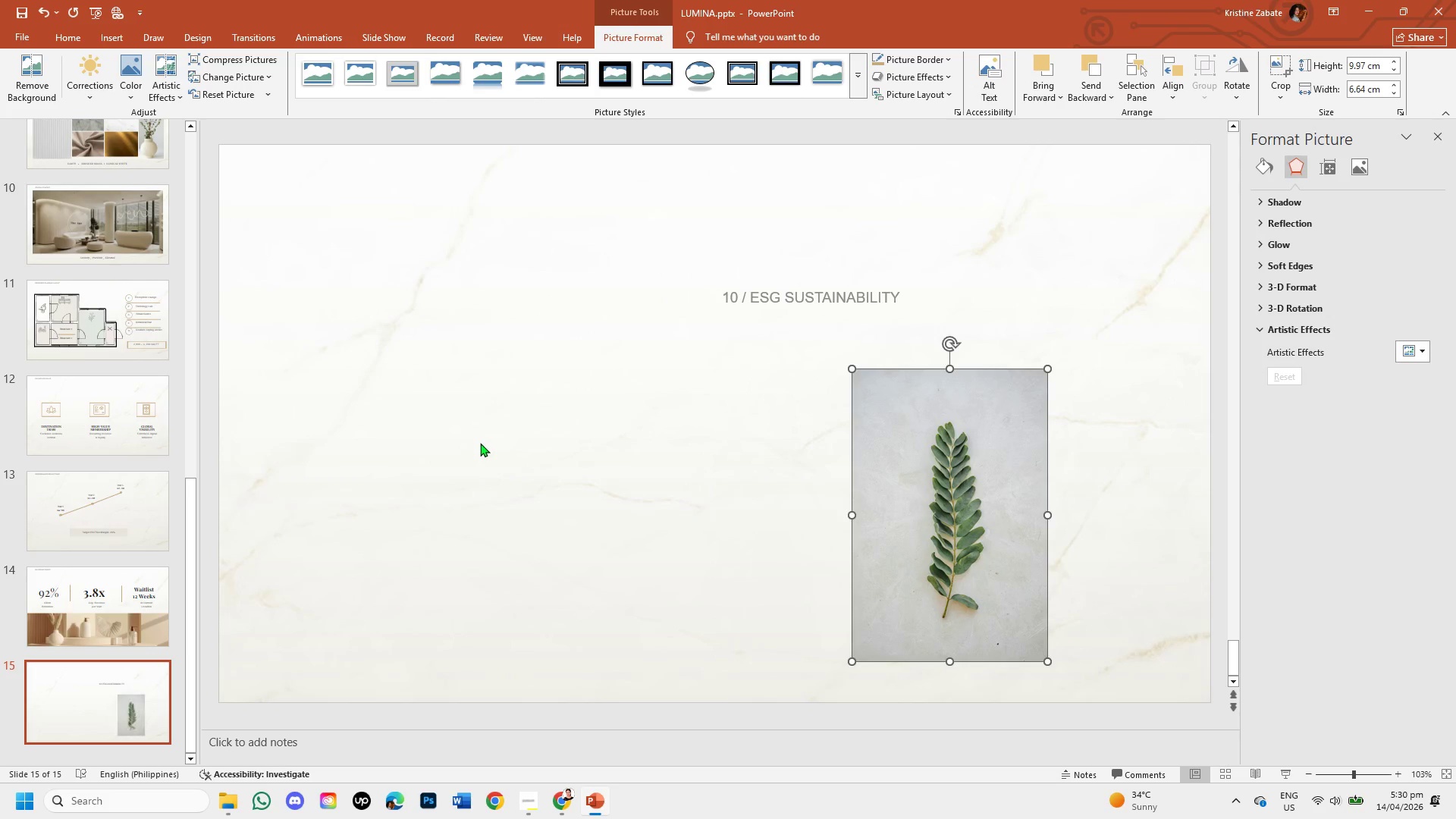 
left_click([875, 466])
 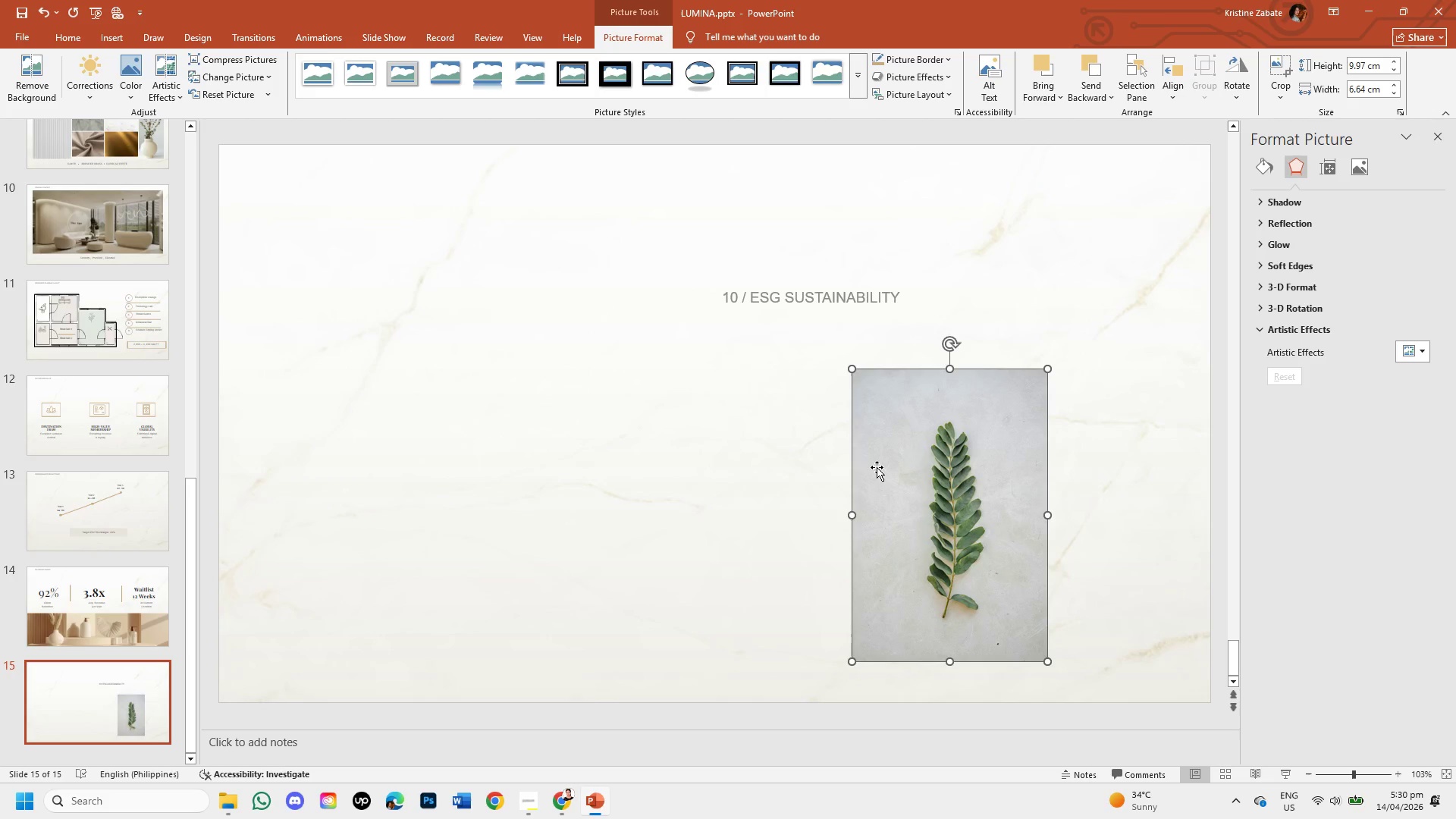 
left_click_drag(start_coordinate=[877, 467], to_coordinate=[385, 381])
 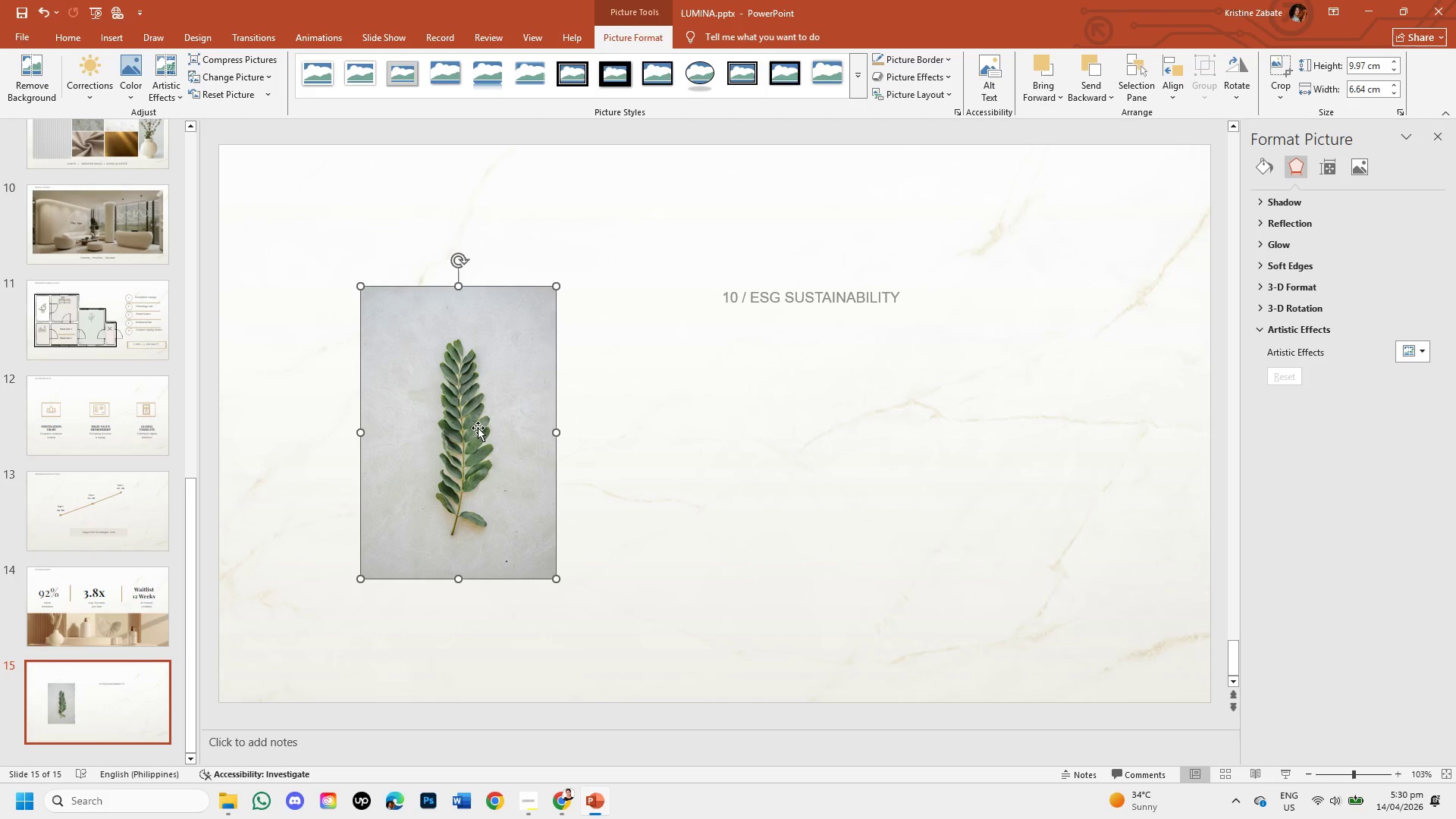 
left_click_drag(start_coordinate=[478, 428], to_coordinate=[337, 284])
 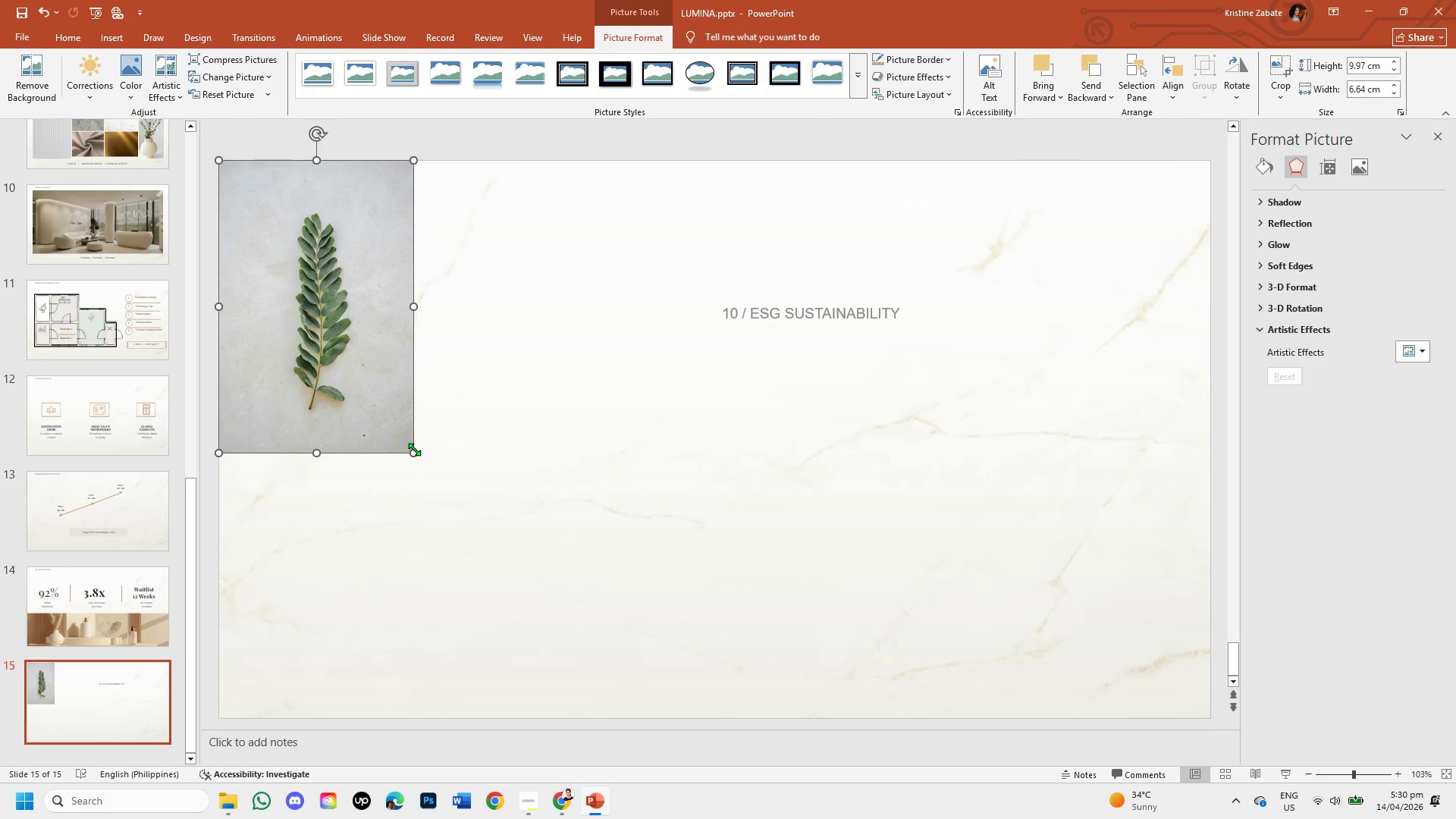 
left_click_drag(start_coordinate=[414, 449], to_coordinate=[590, 638])
 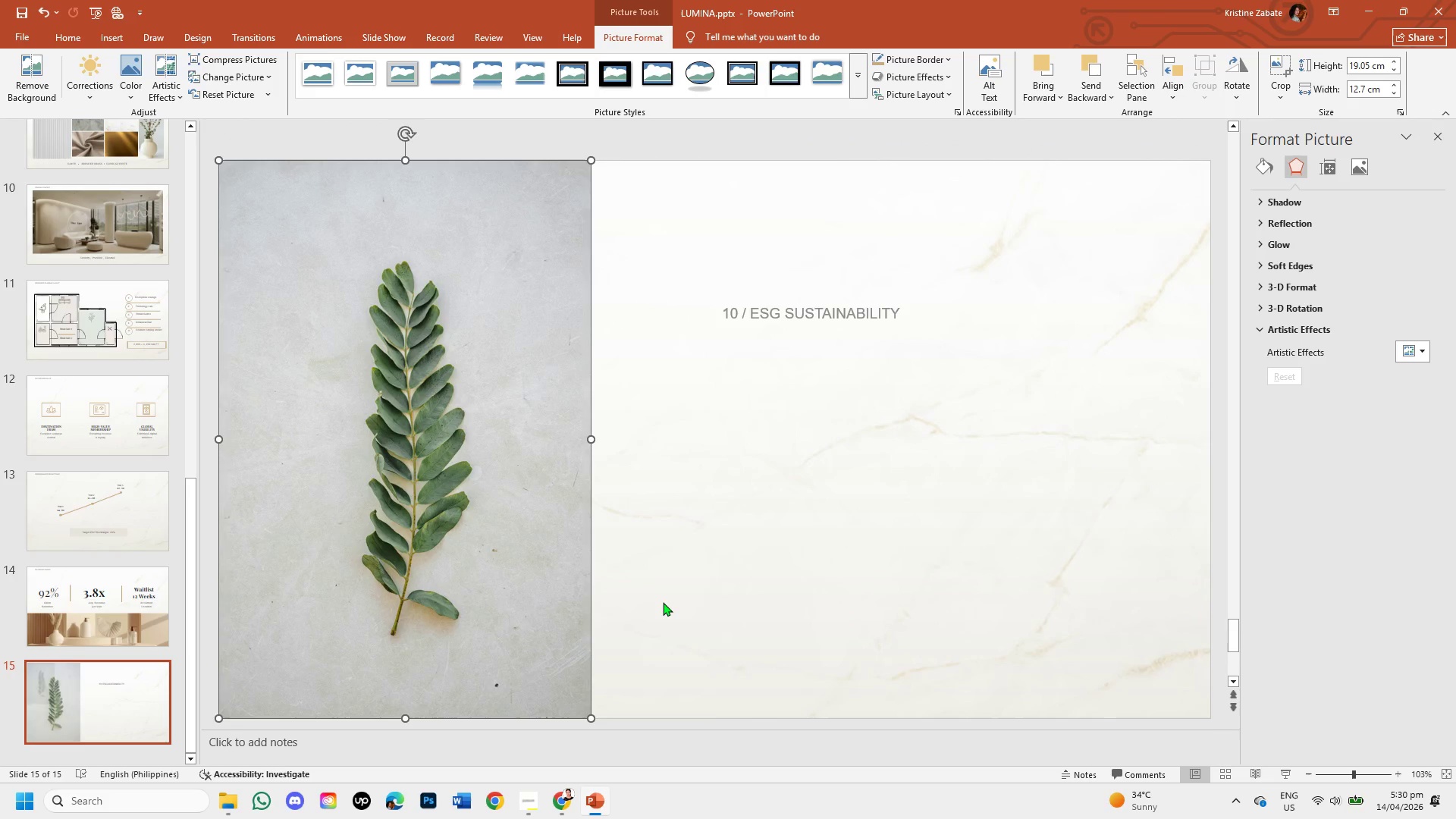 
left_click([663, 602])
 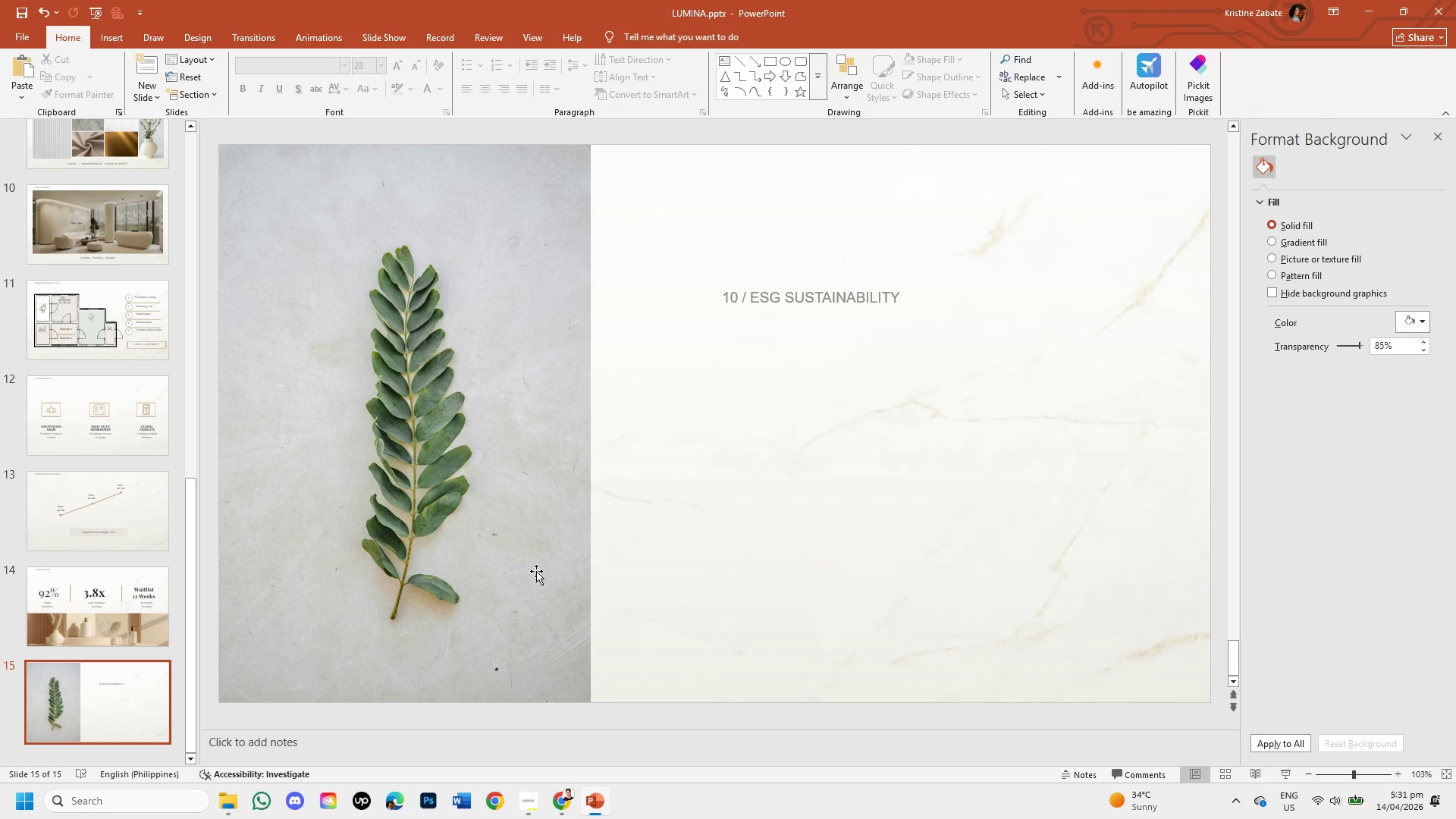 
left_click([524, 555])
 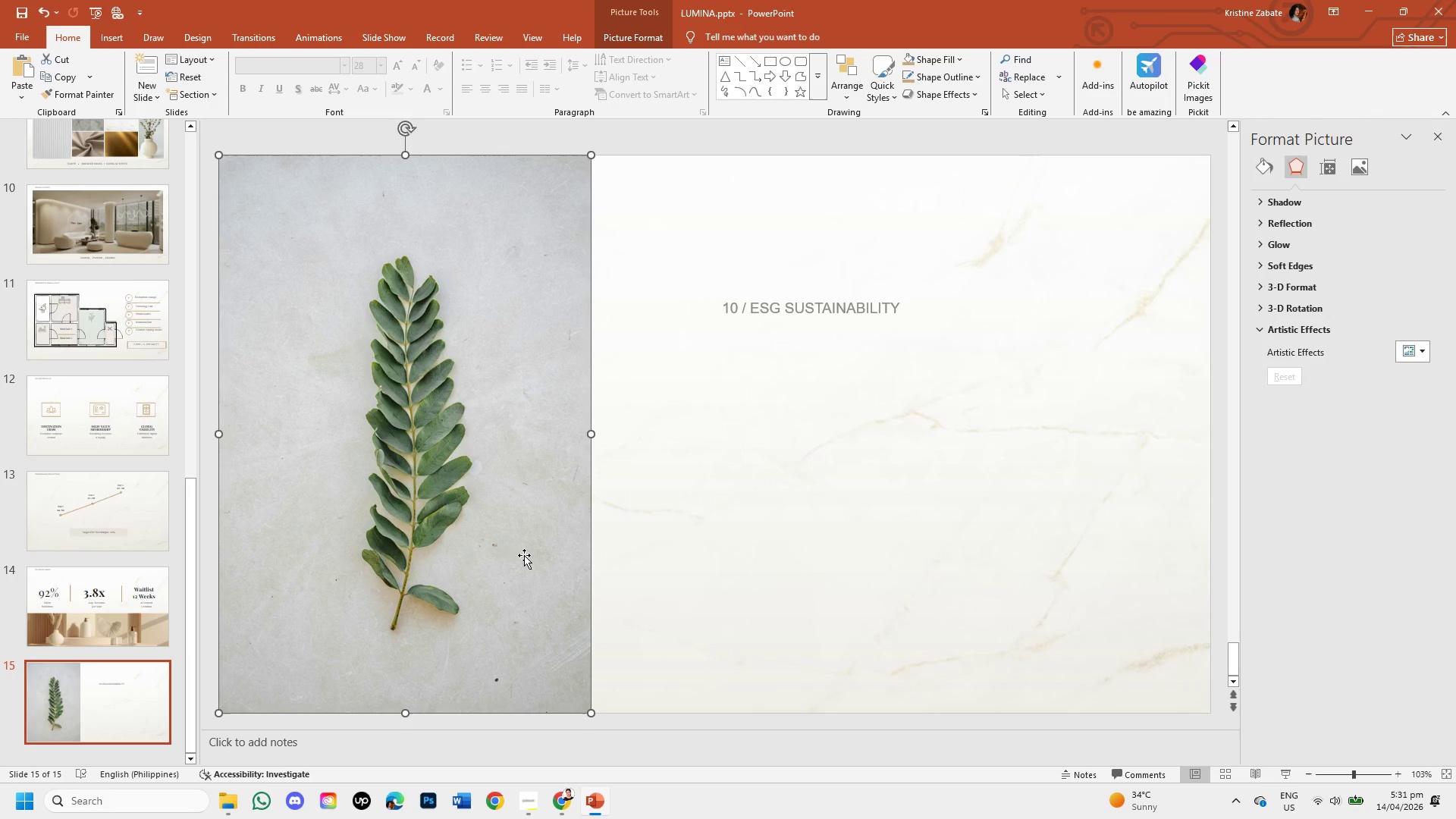 
key(Backspace)
 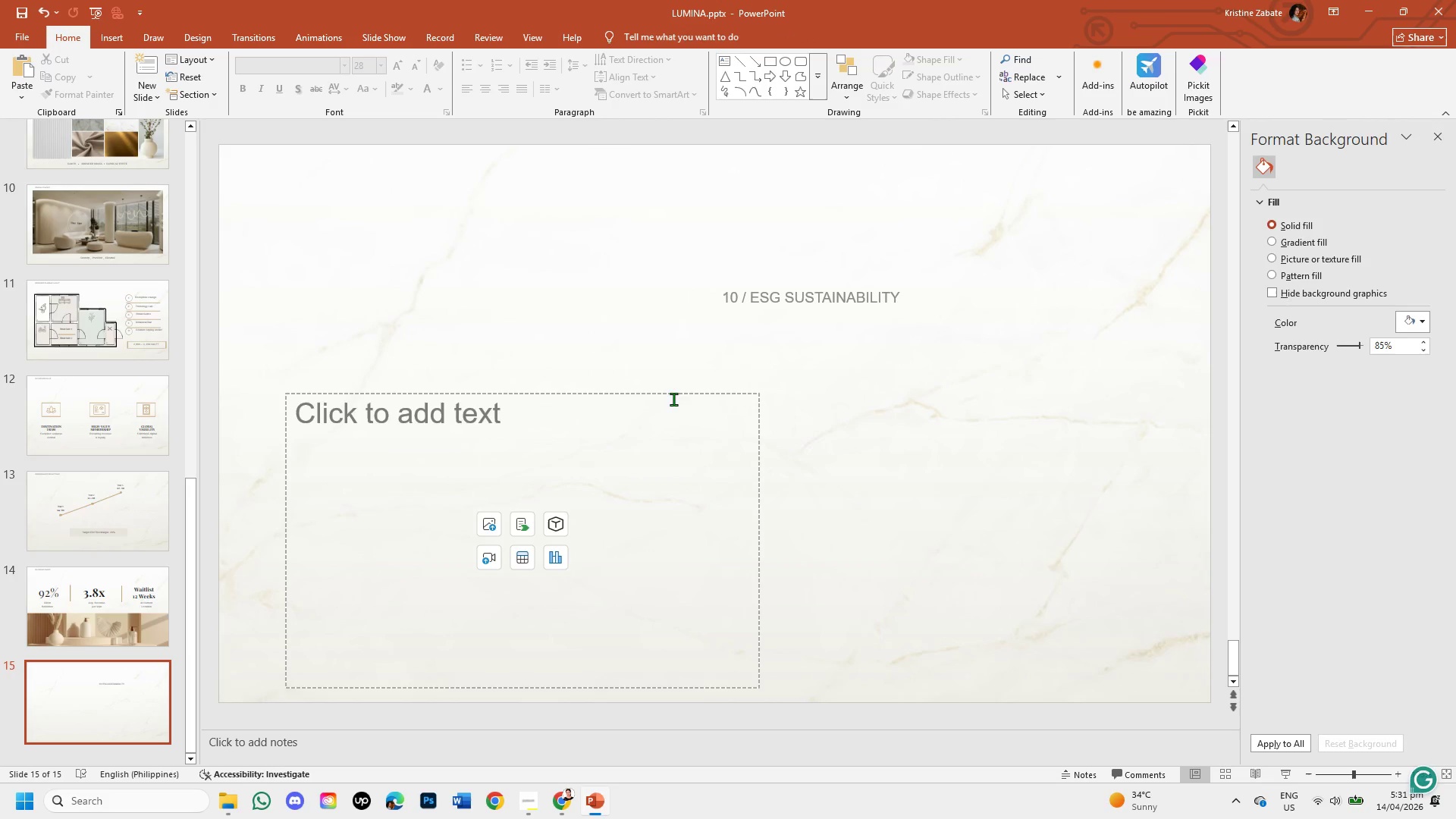 
left_click_drag(start_coordinate=[673, 392], to_coordinate=[1099, 366])
 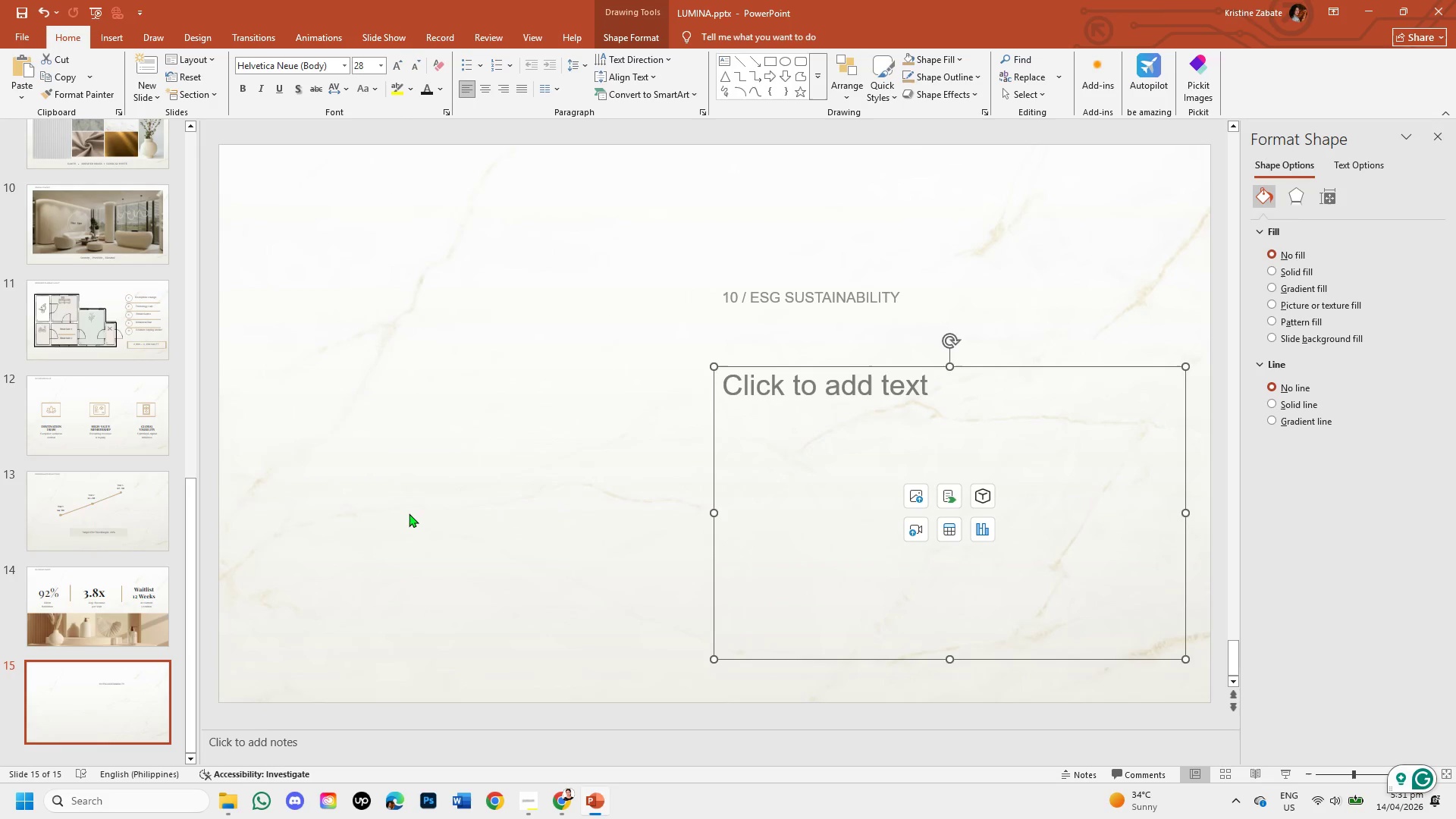 
left_click([409, 513])
 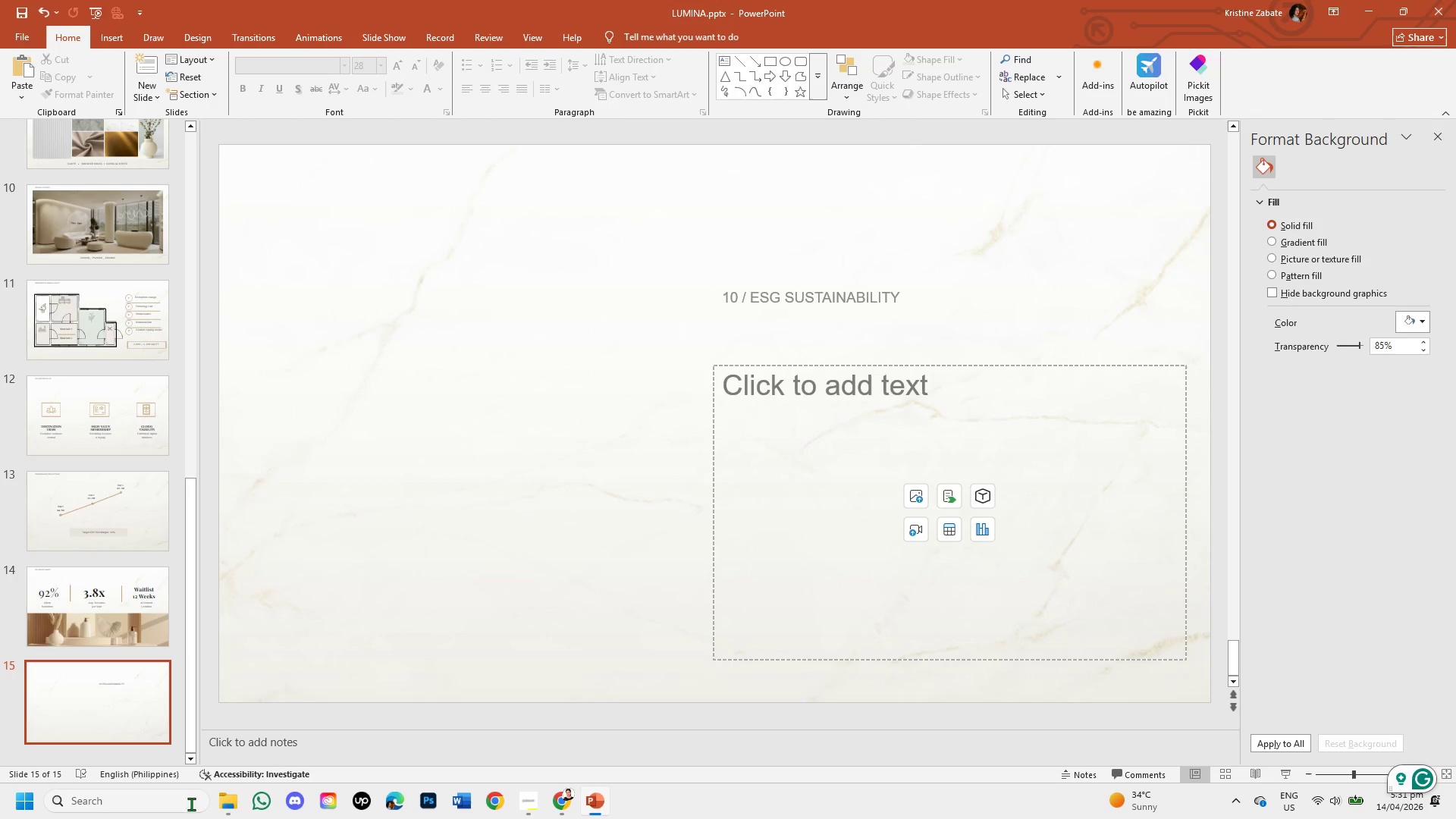 
left_click_drag(start_coordinate=[224, 806], to_coordinate=[222, 802])
 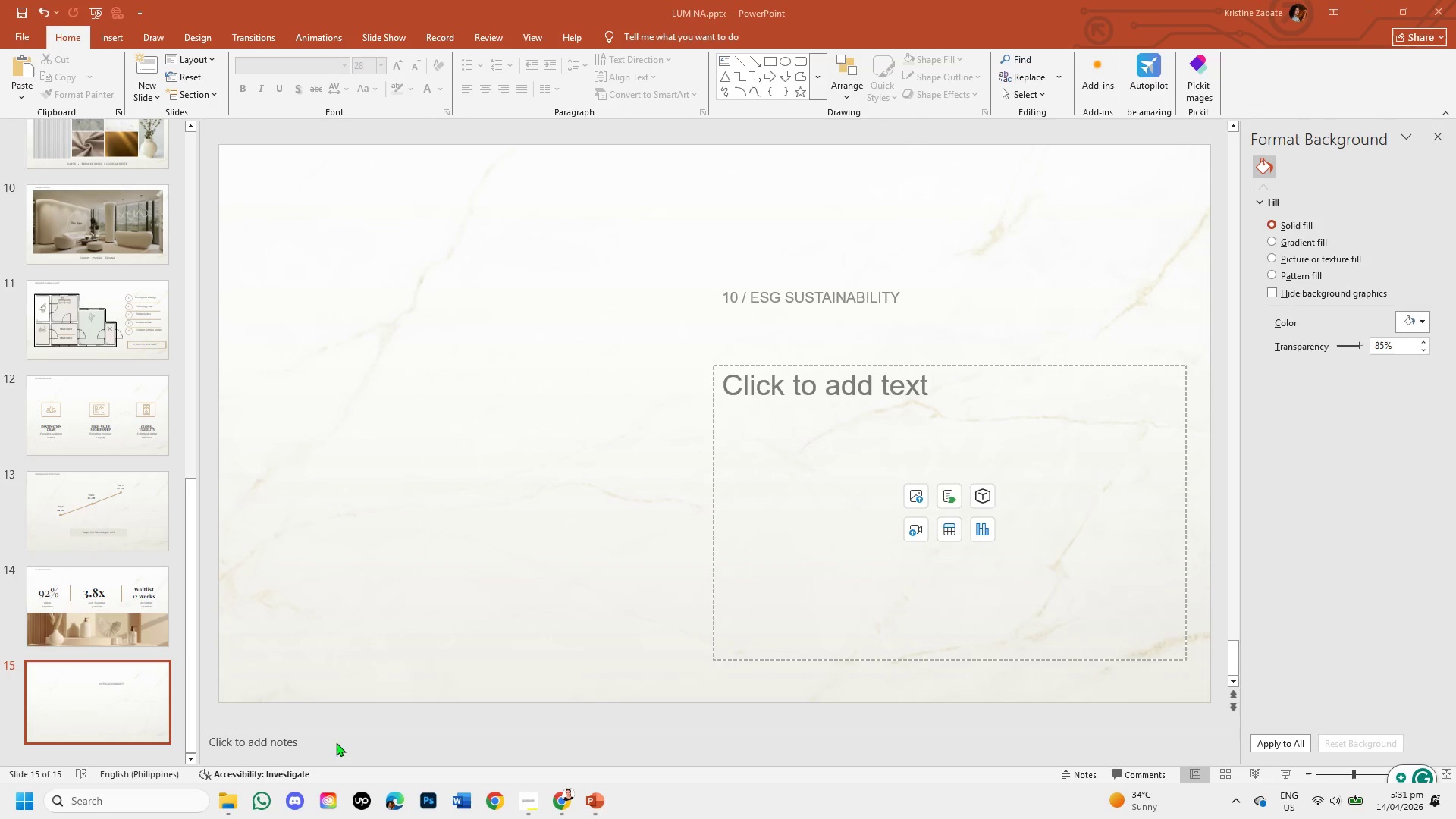 
left_click([227, 807])
 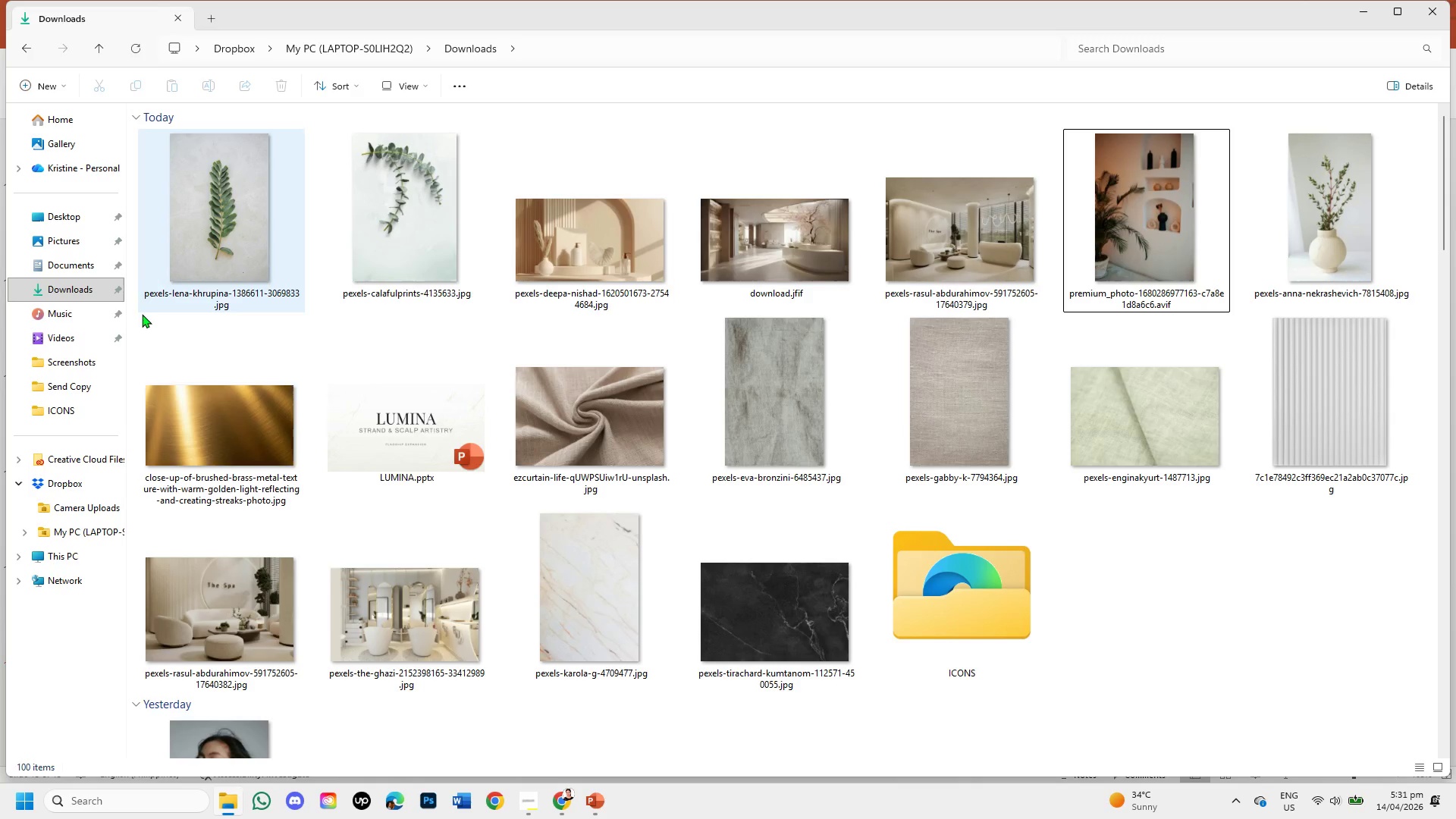 
left_click_drag(start_coordinate=[131, 303], to_coordinate=[409, 238])
 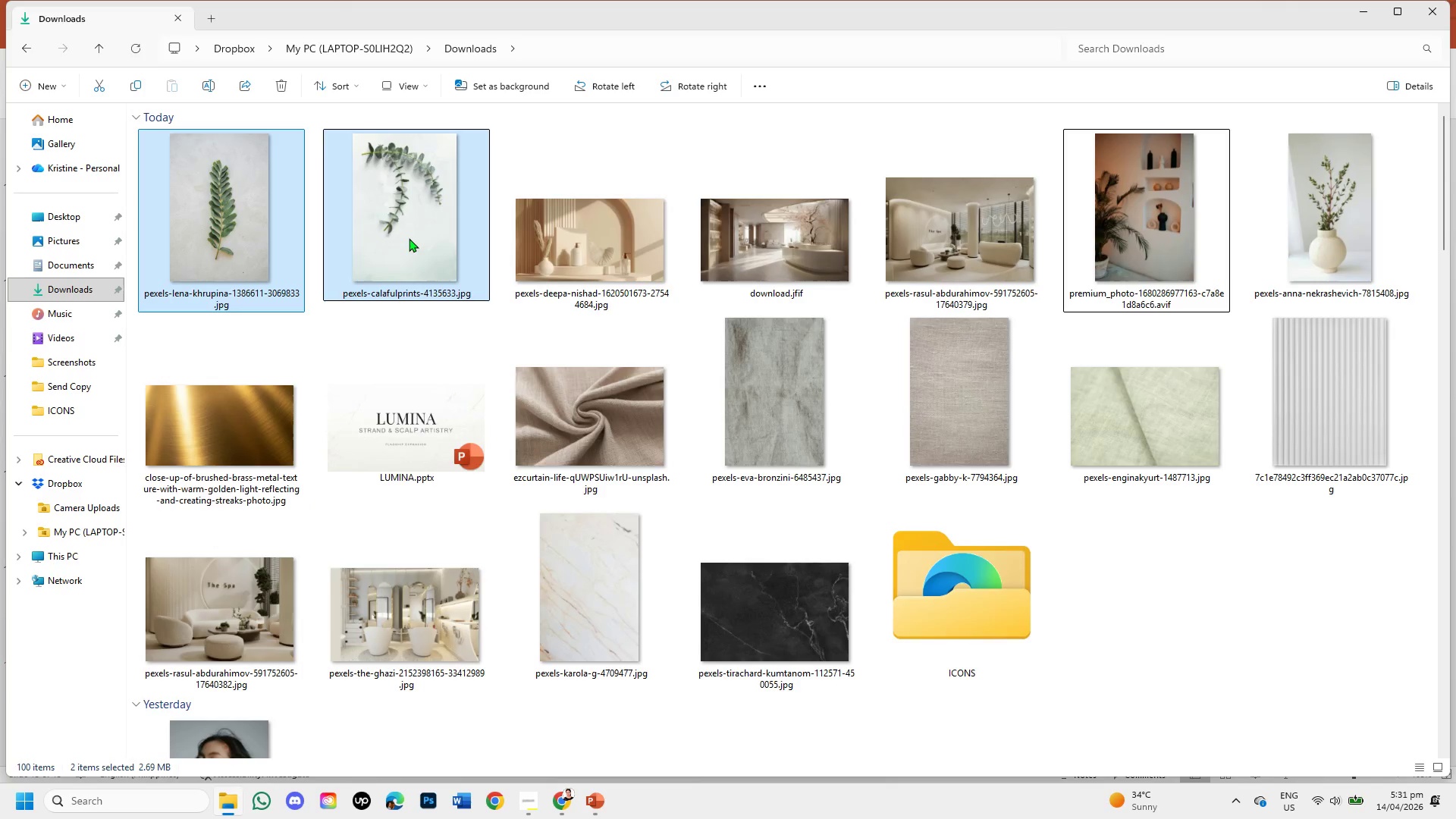 
right_click([409, 238])
 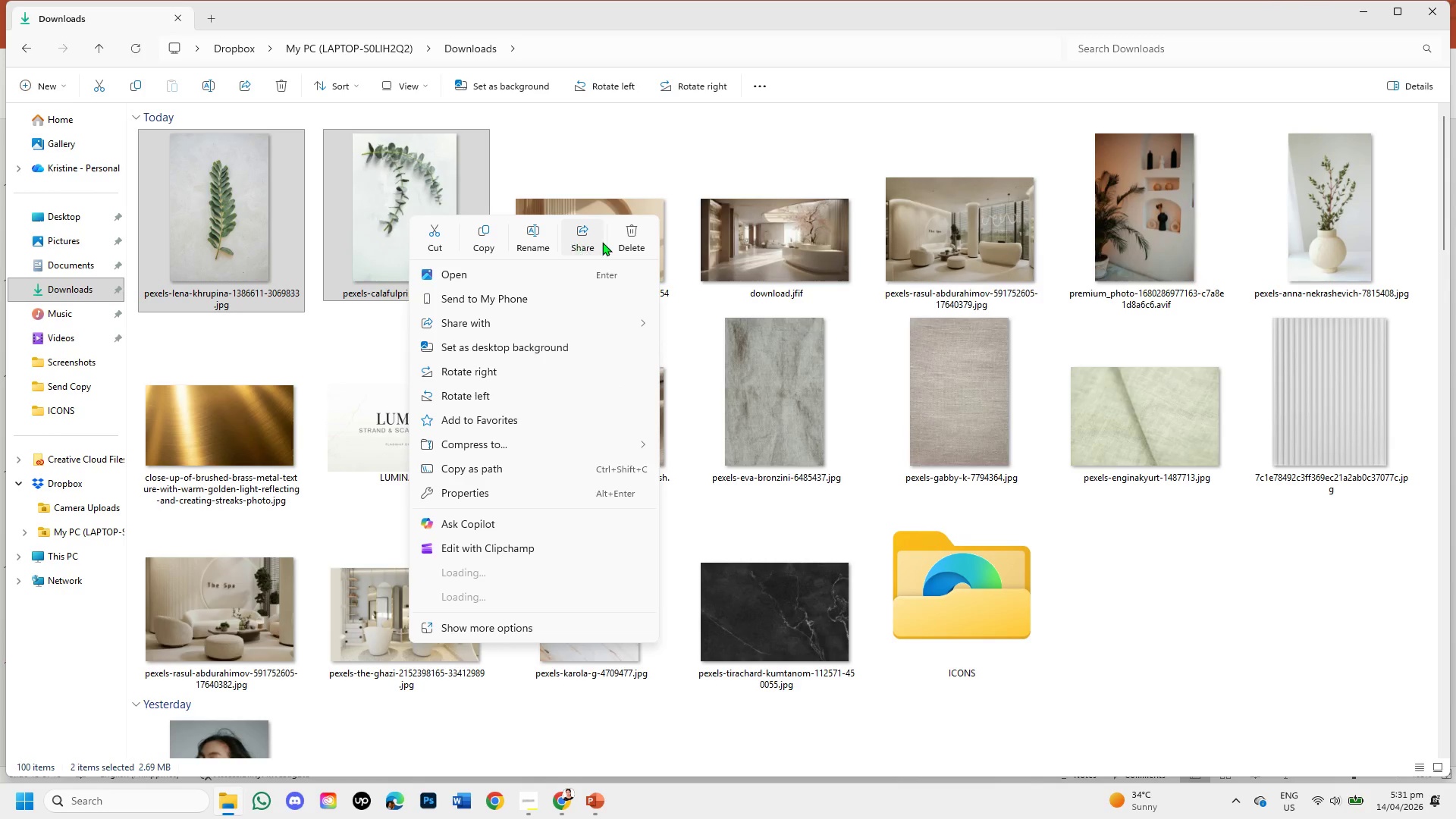 
left_click([628, 264])
 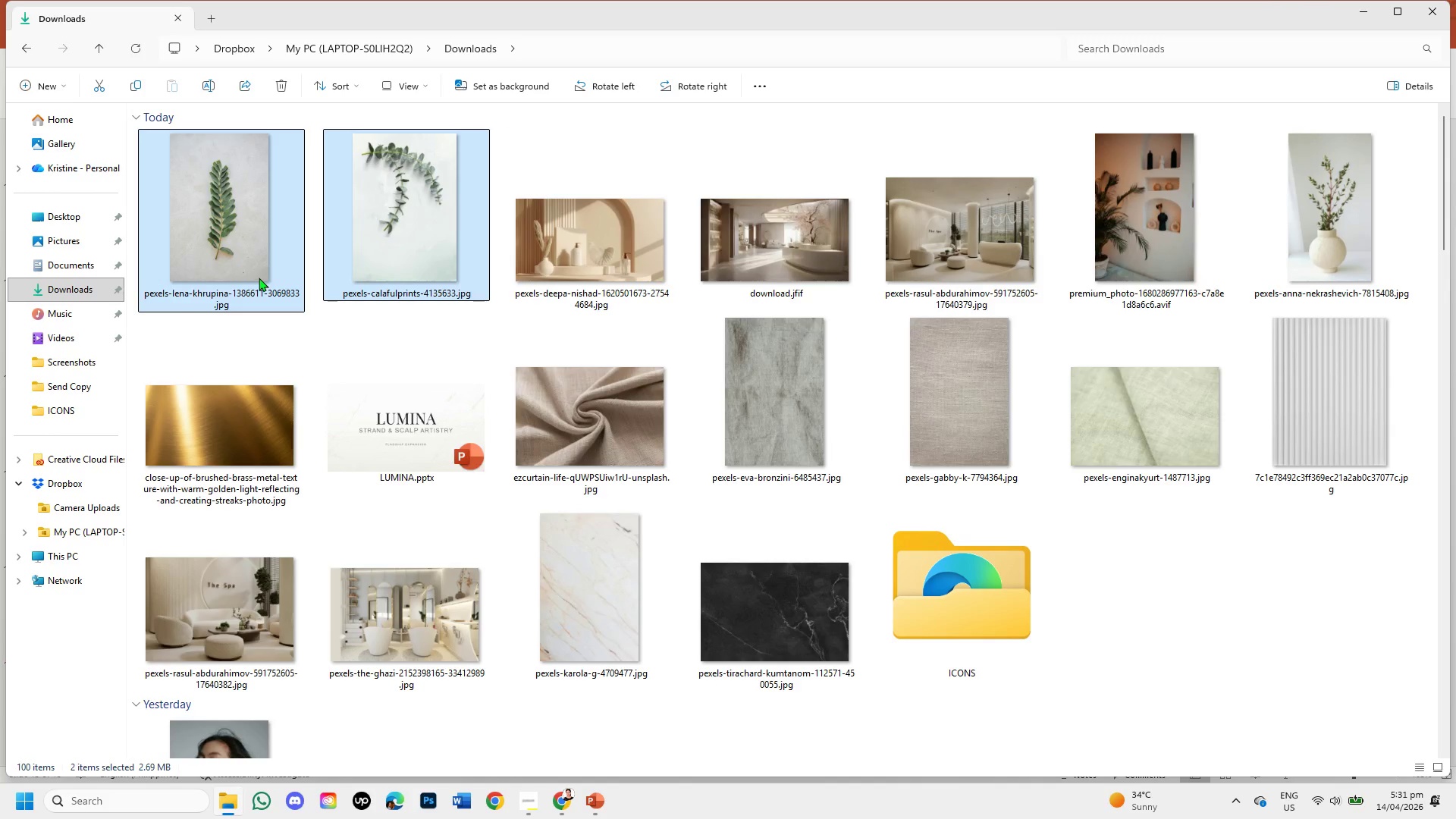 
right_click([259, 278])
 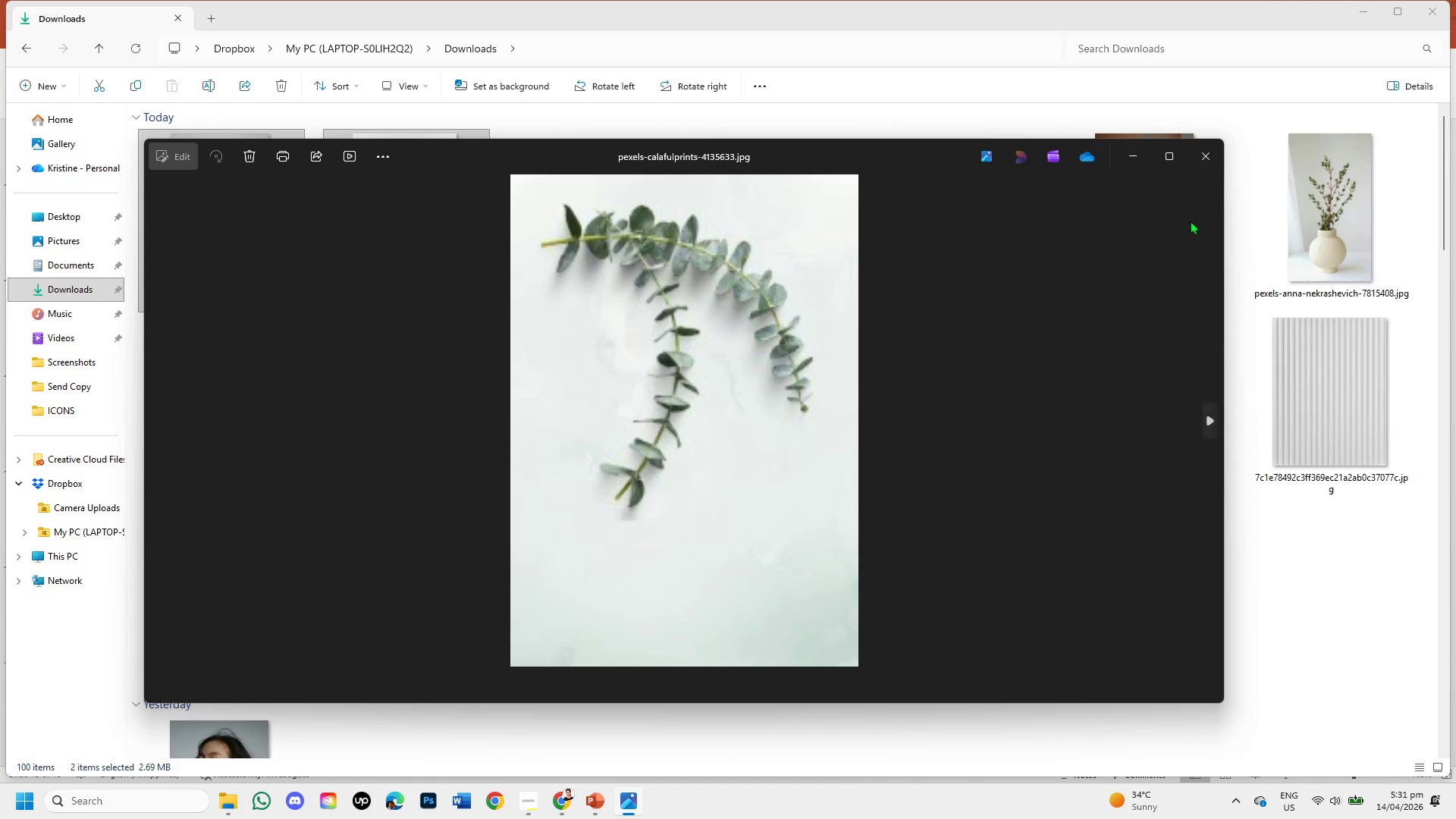 
left_click([1205, 151])
 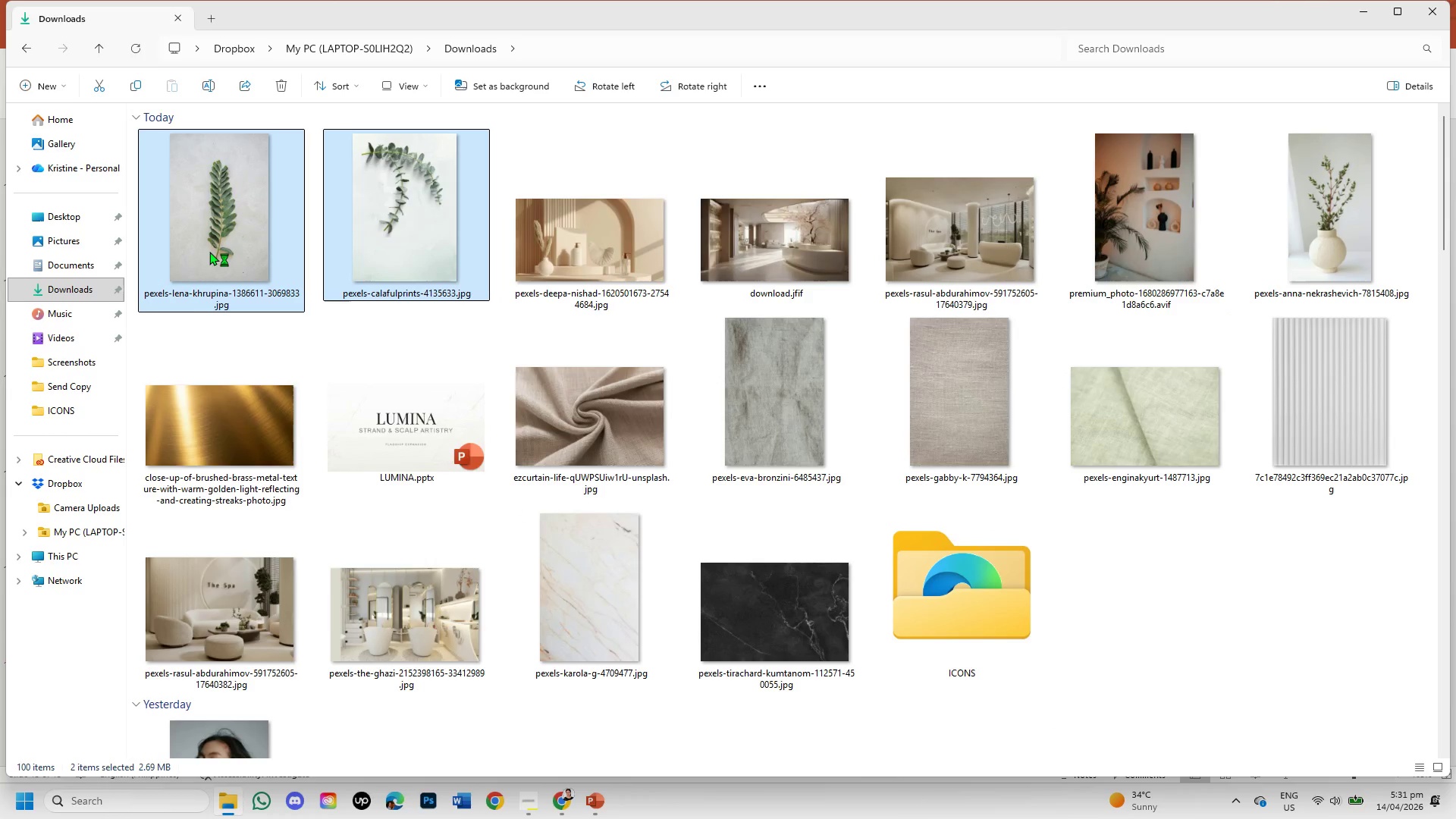 
right_click([211, 241])
 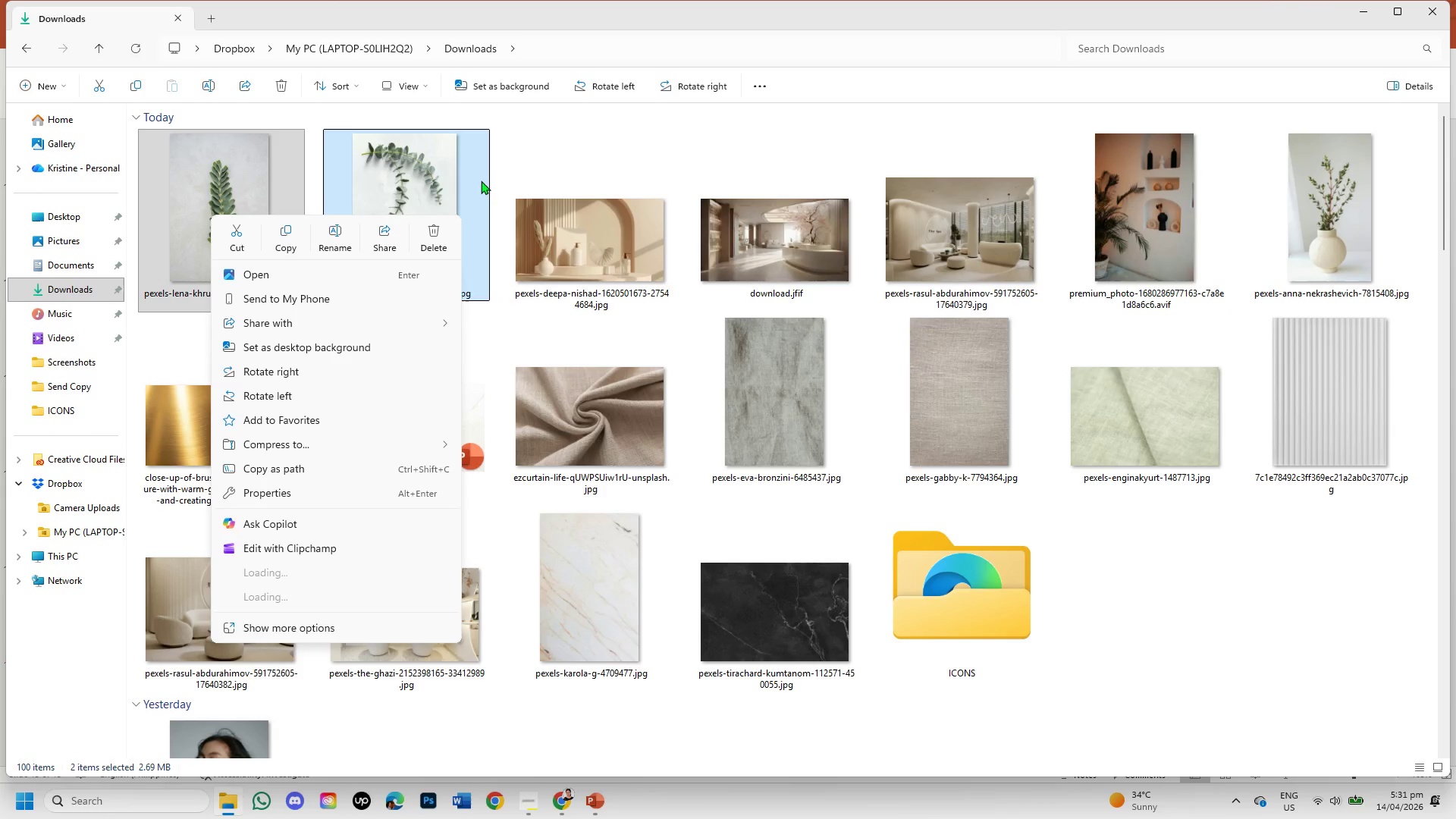 
left_click([430, 235])
 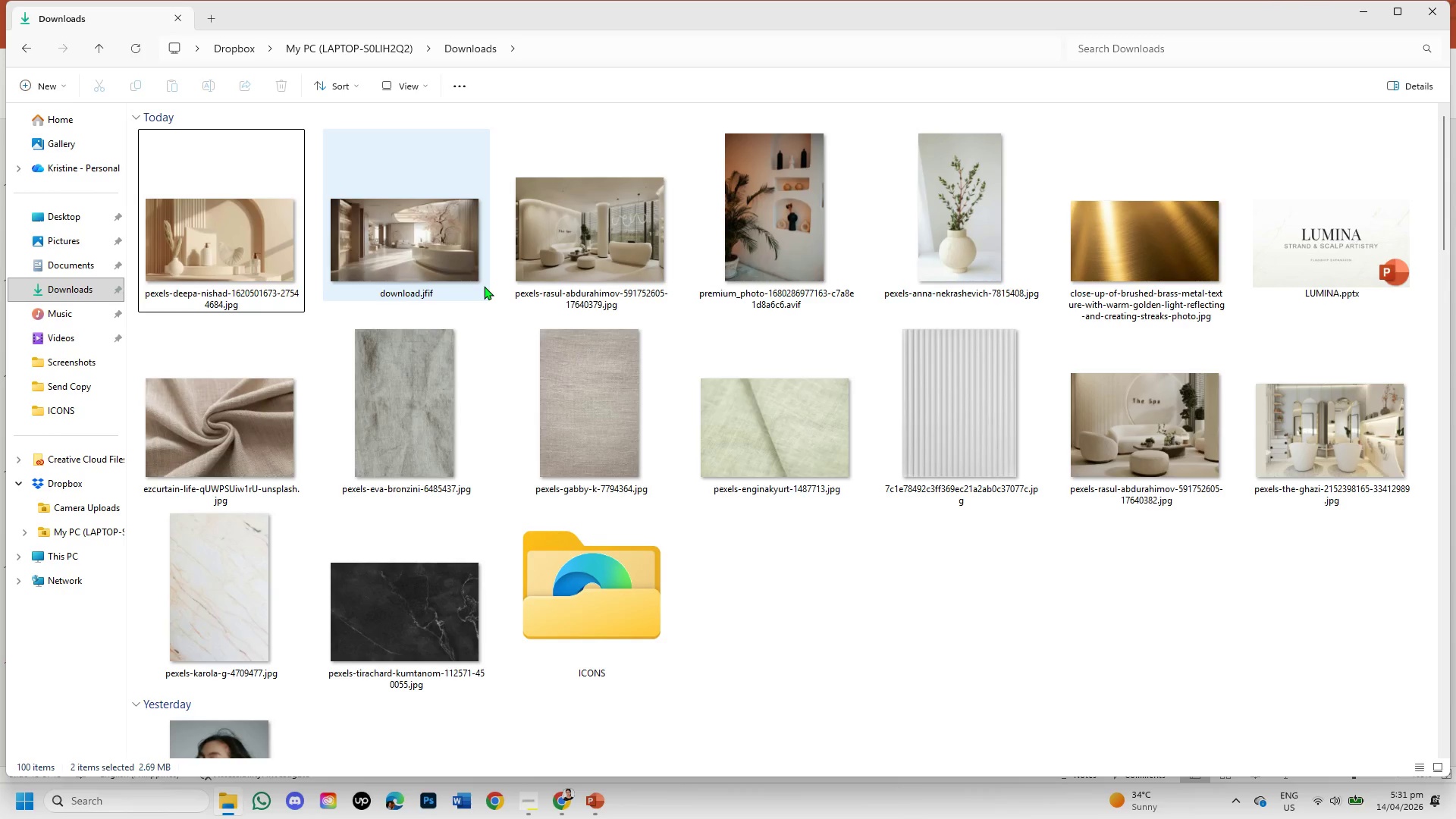 
right_click([411, 233])
 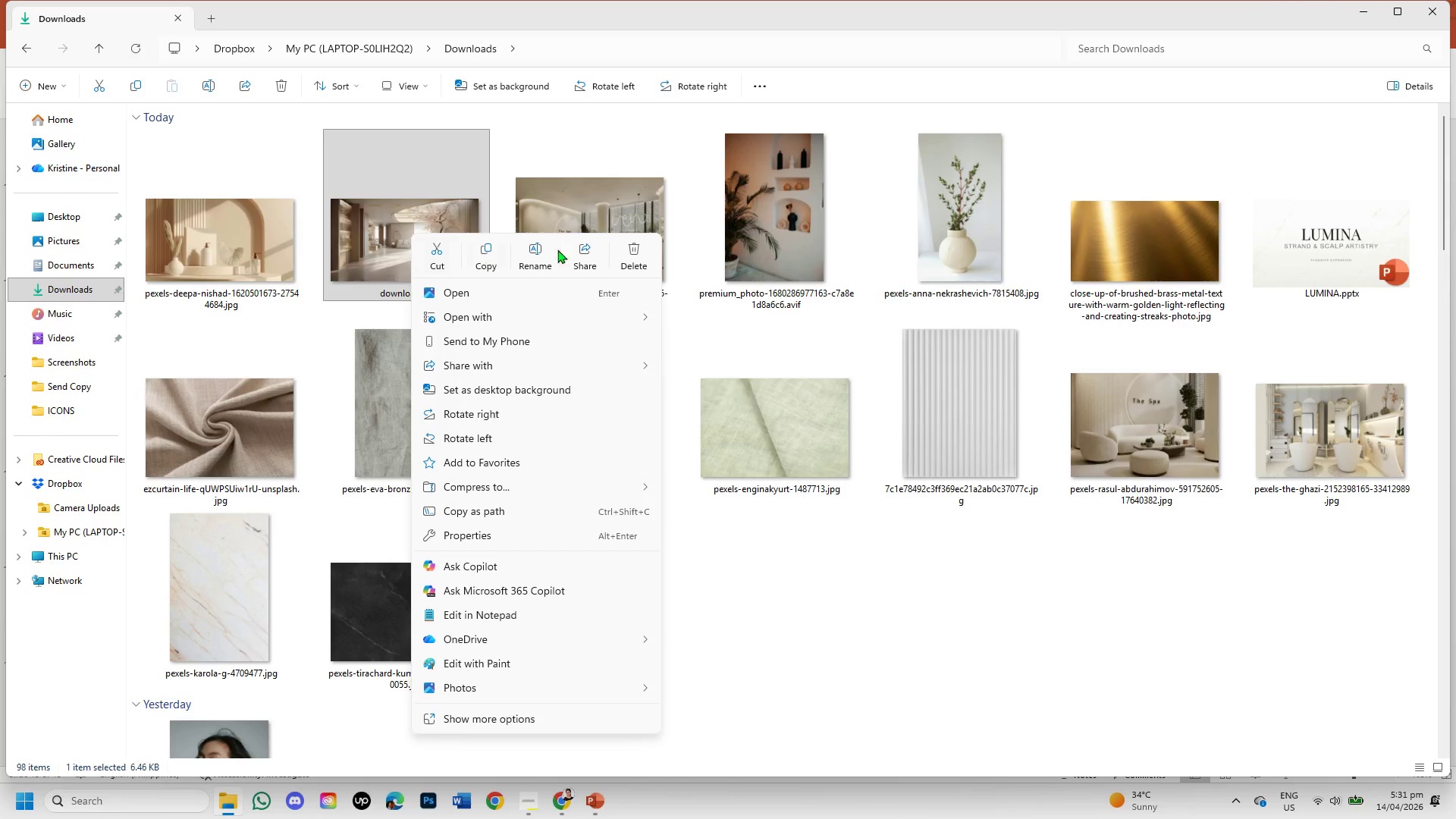 
left_click([627, 253])
 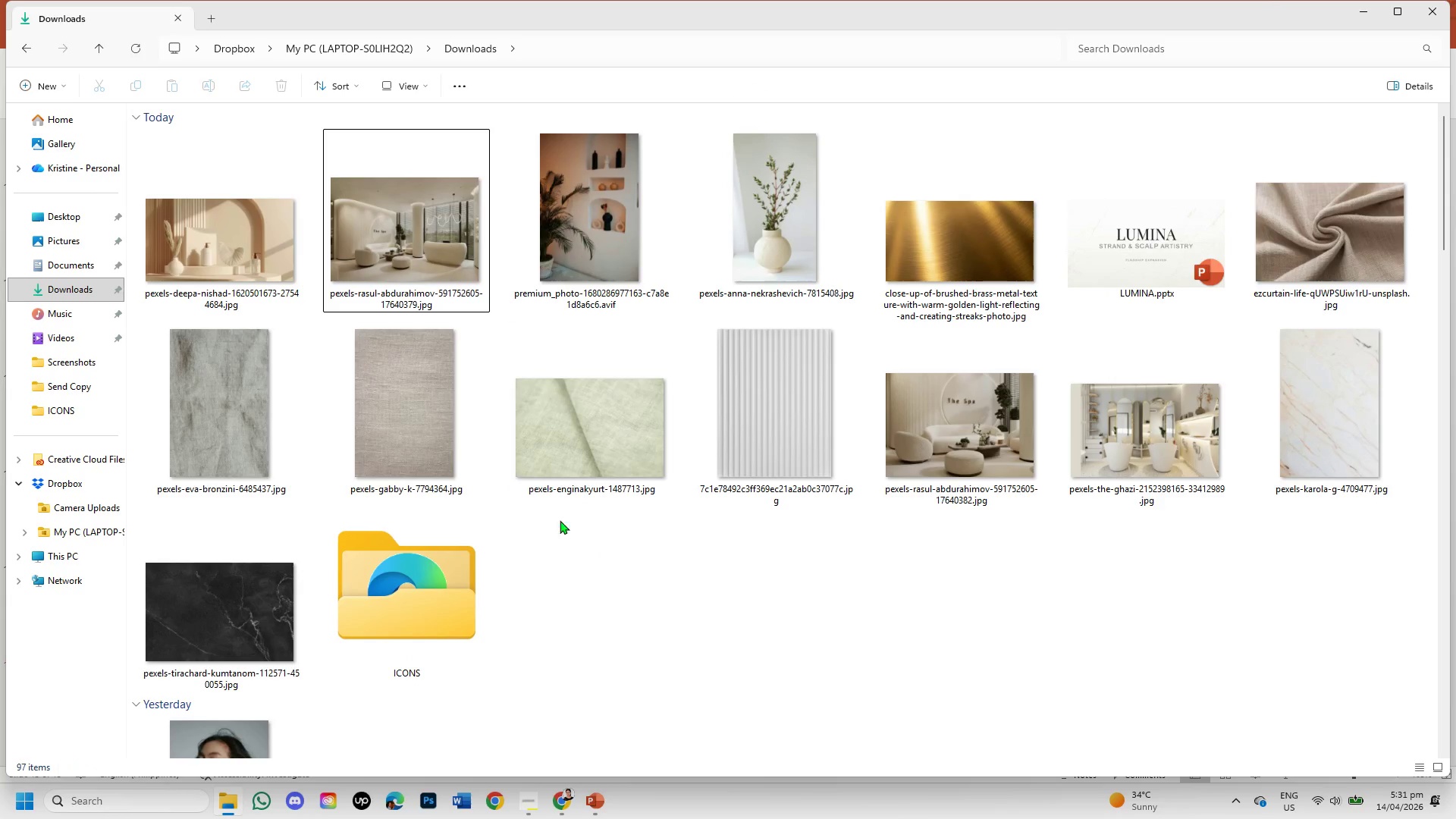 
wait(8.72)
 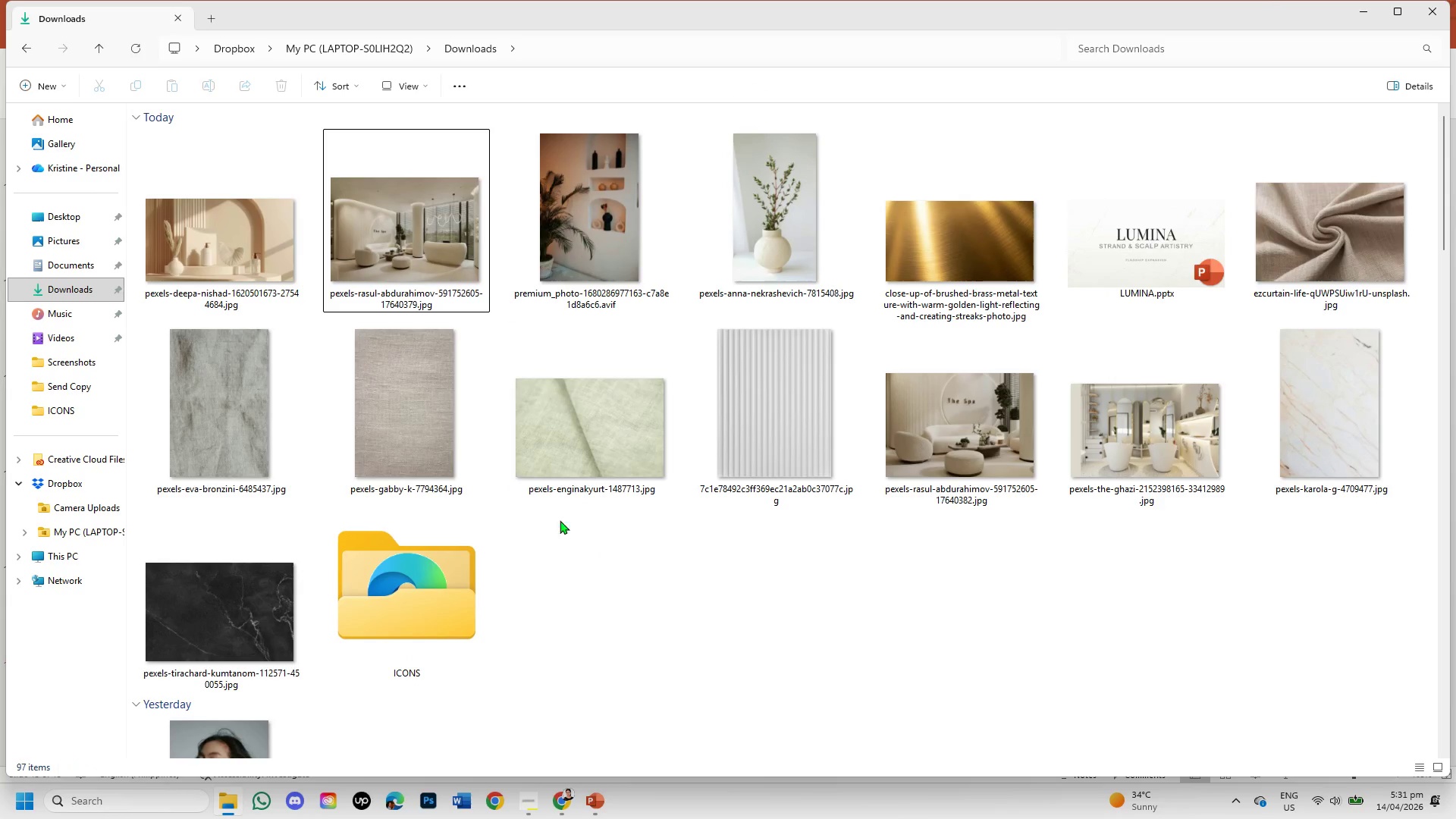 
right_click([598, 205])
 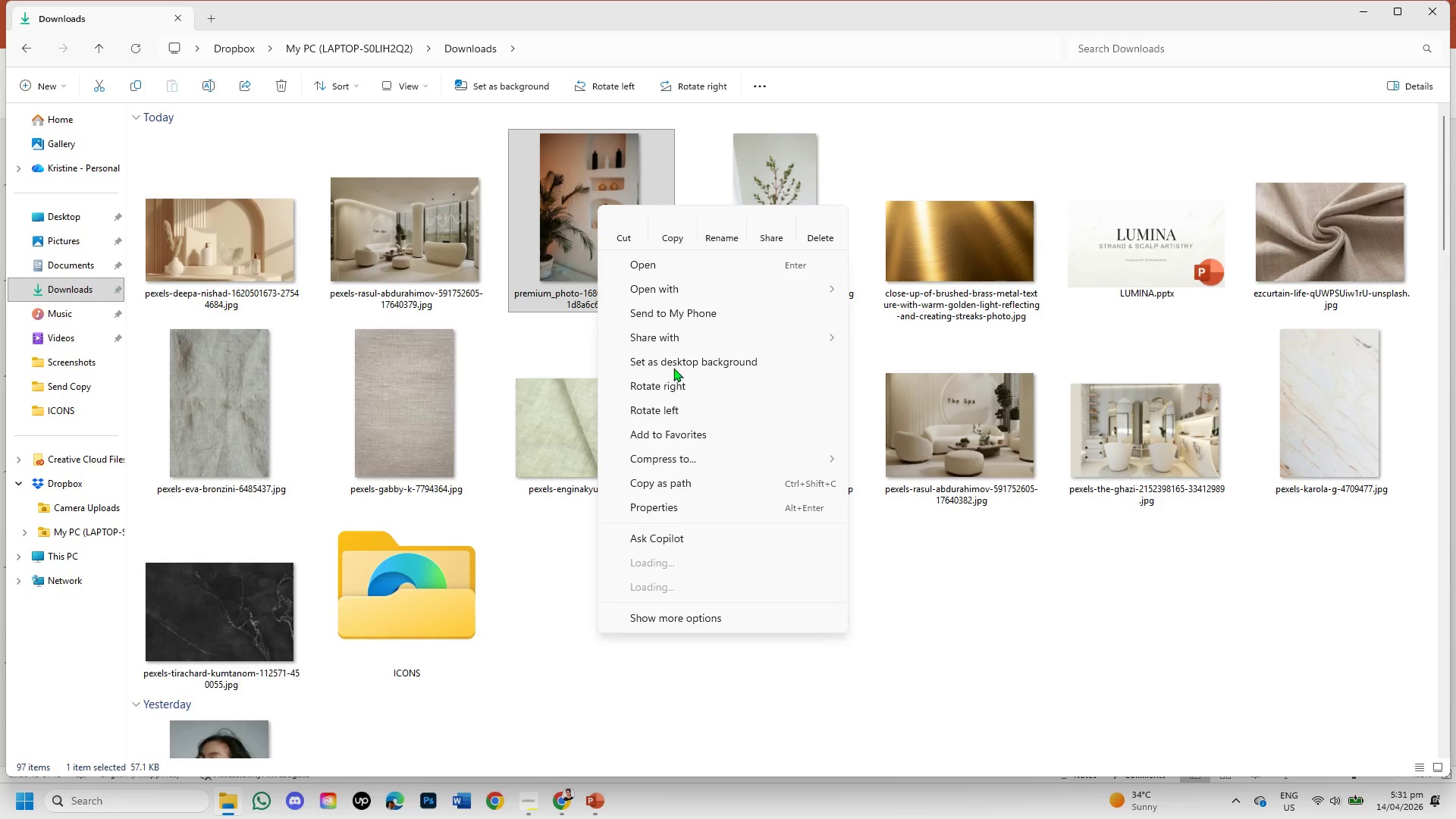 
left_click([506, 660])
 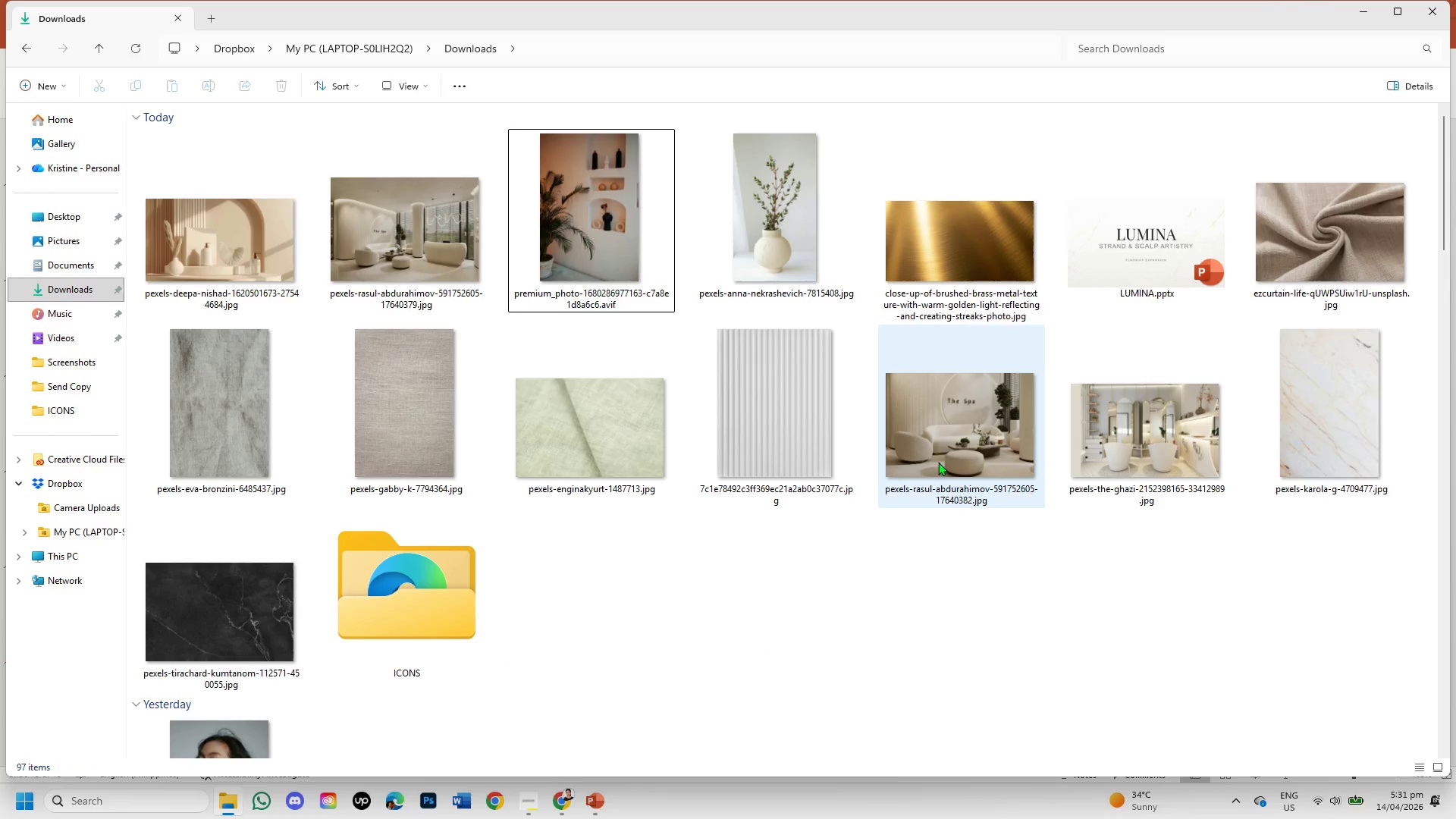 
right_click([943, 447])
 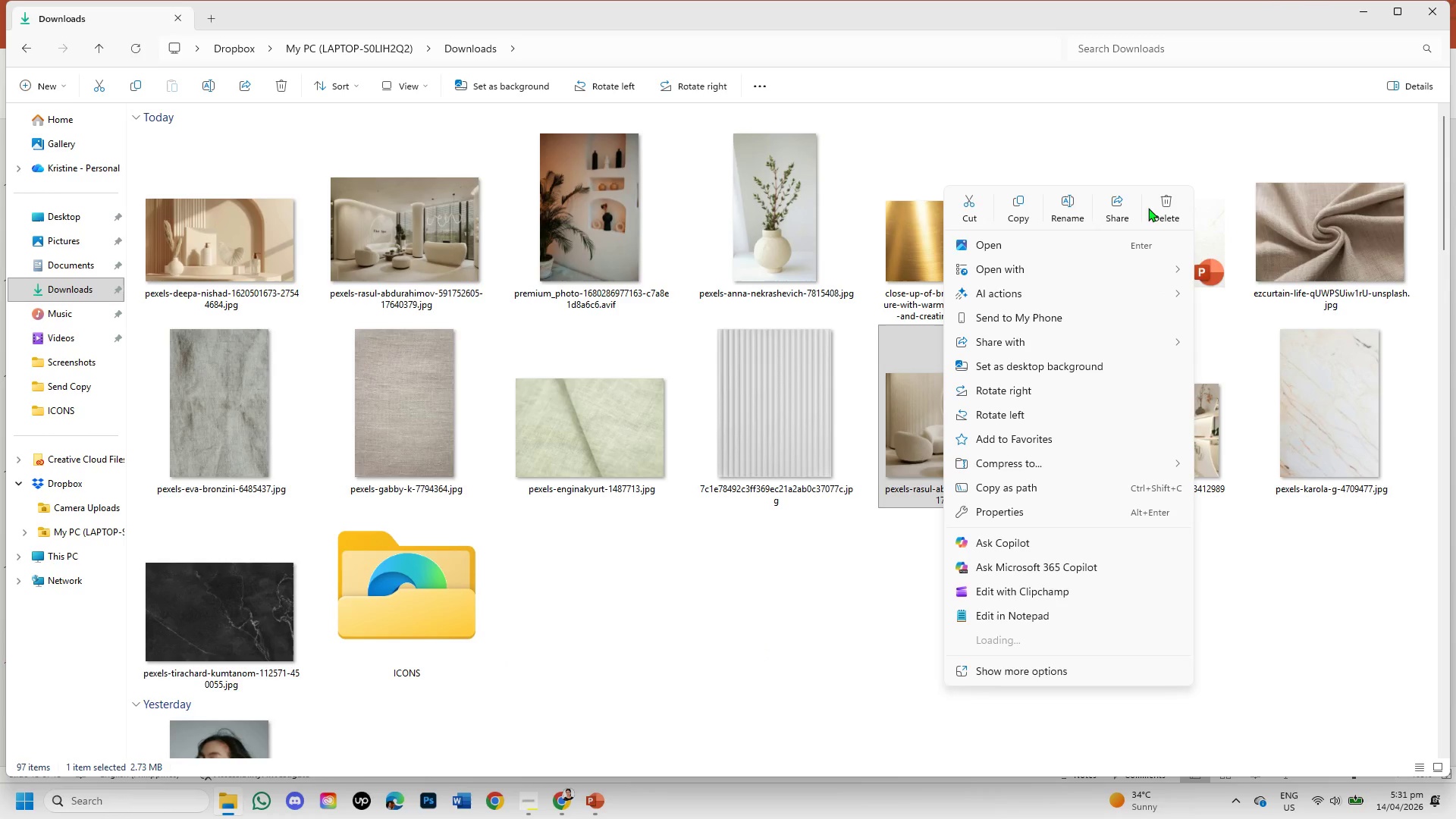 
left_click([1161, 213])
 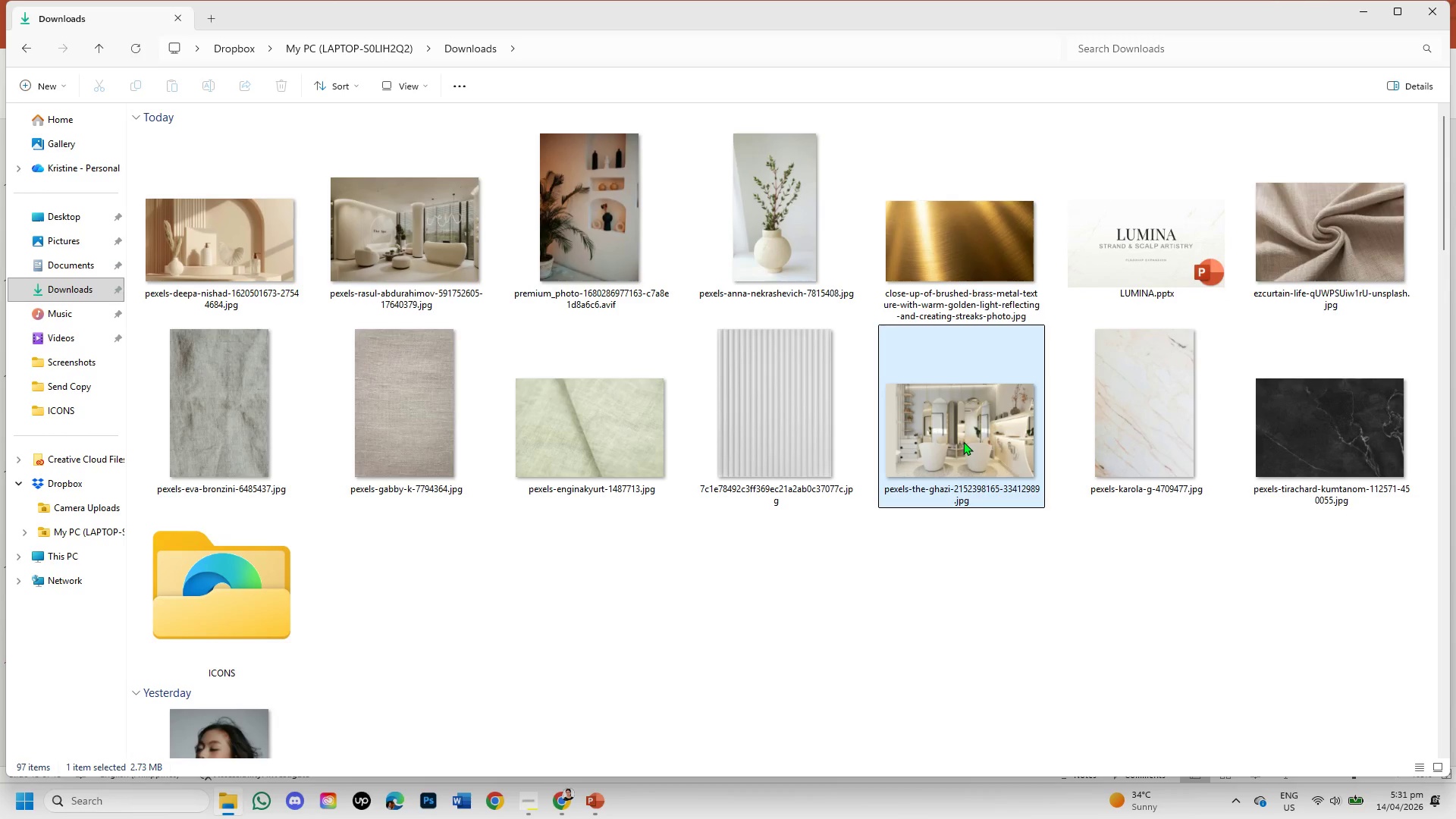 
right_click([963, 441])
 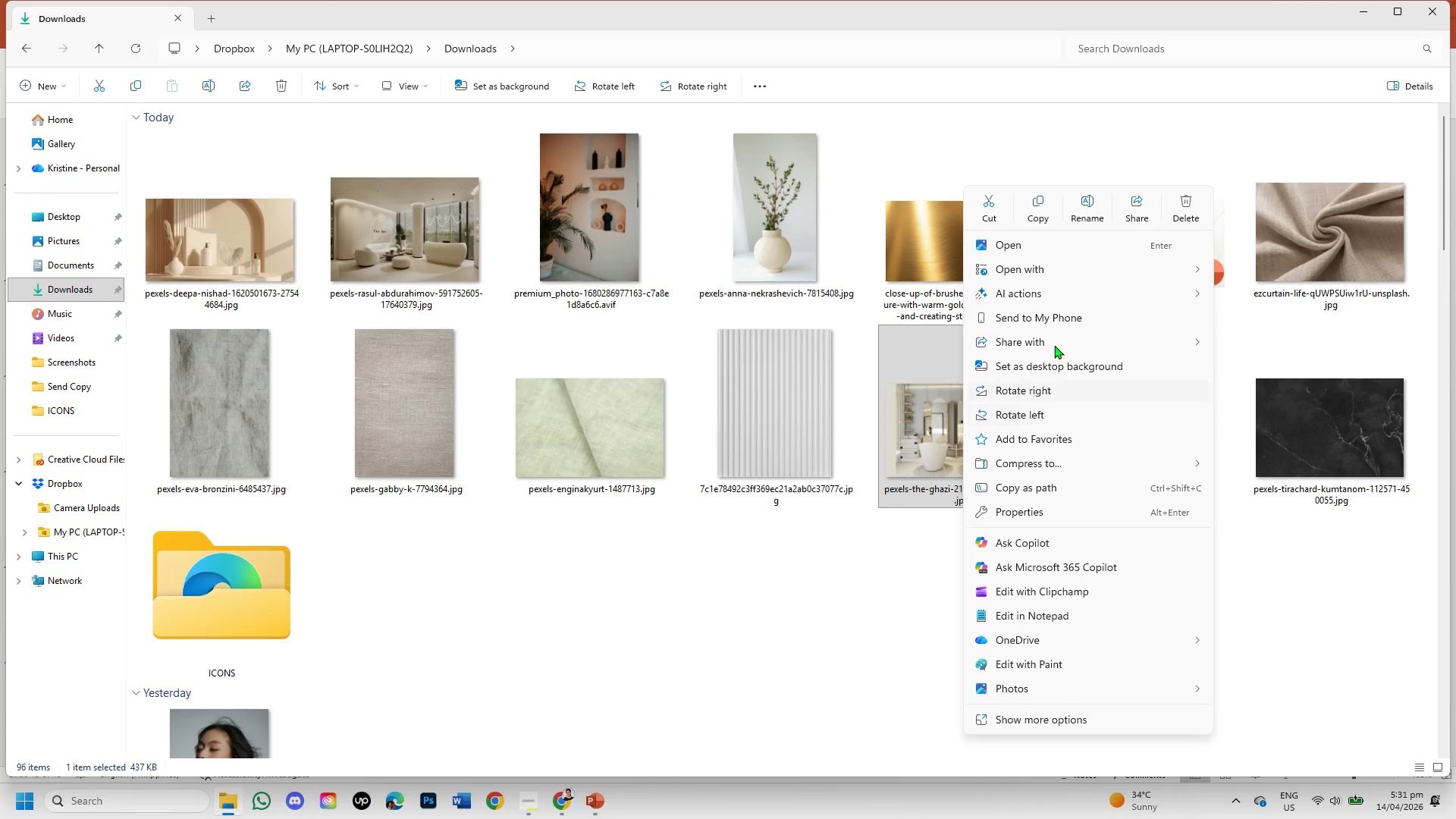 
left_click([1180, 209])
 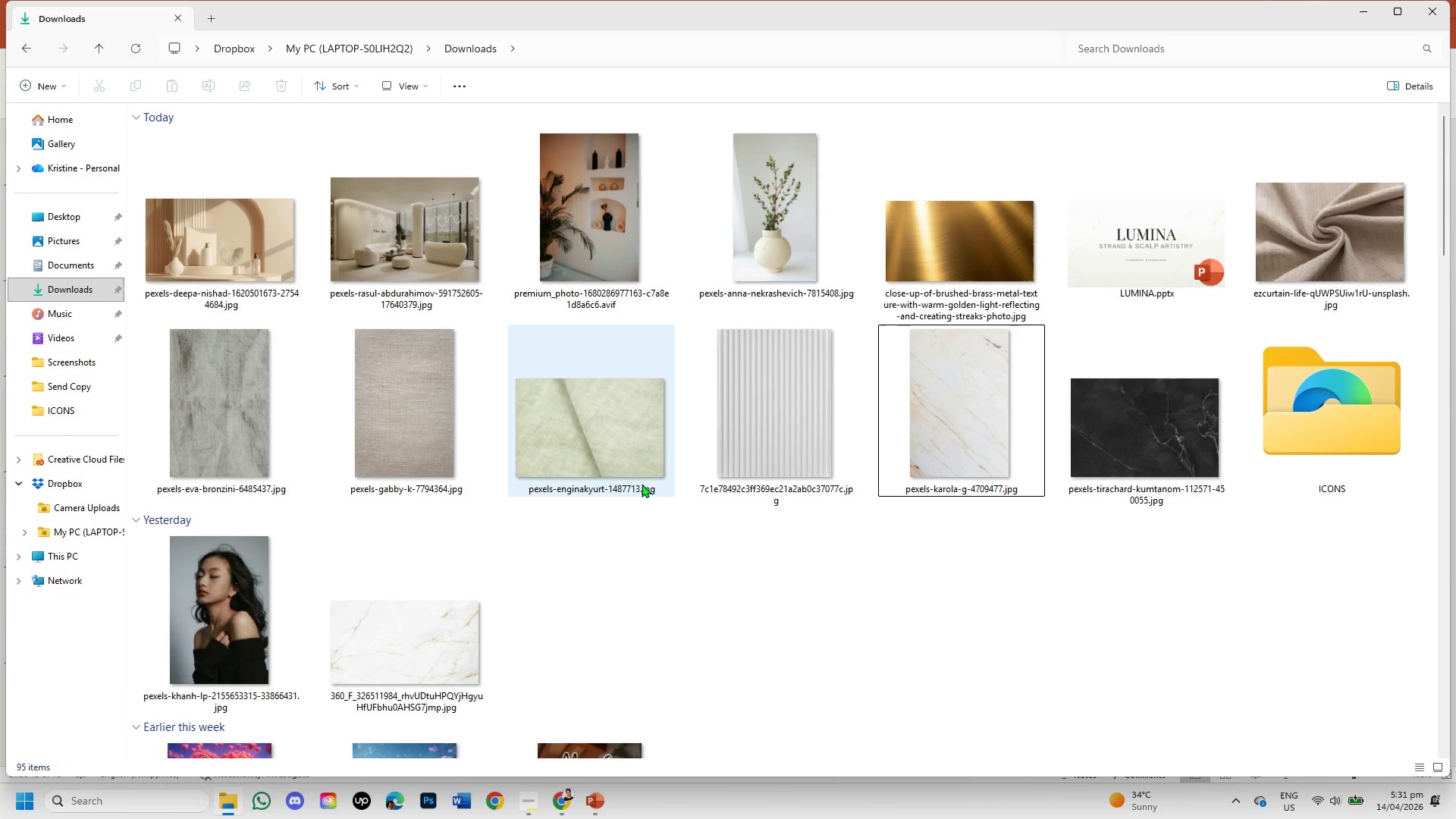 
left_click([622, 444])
 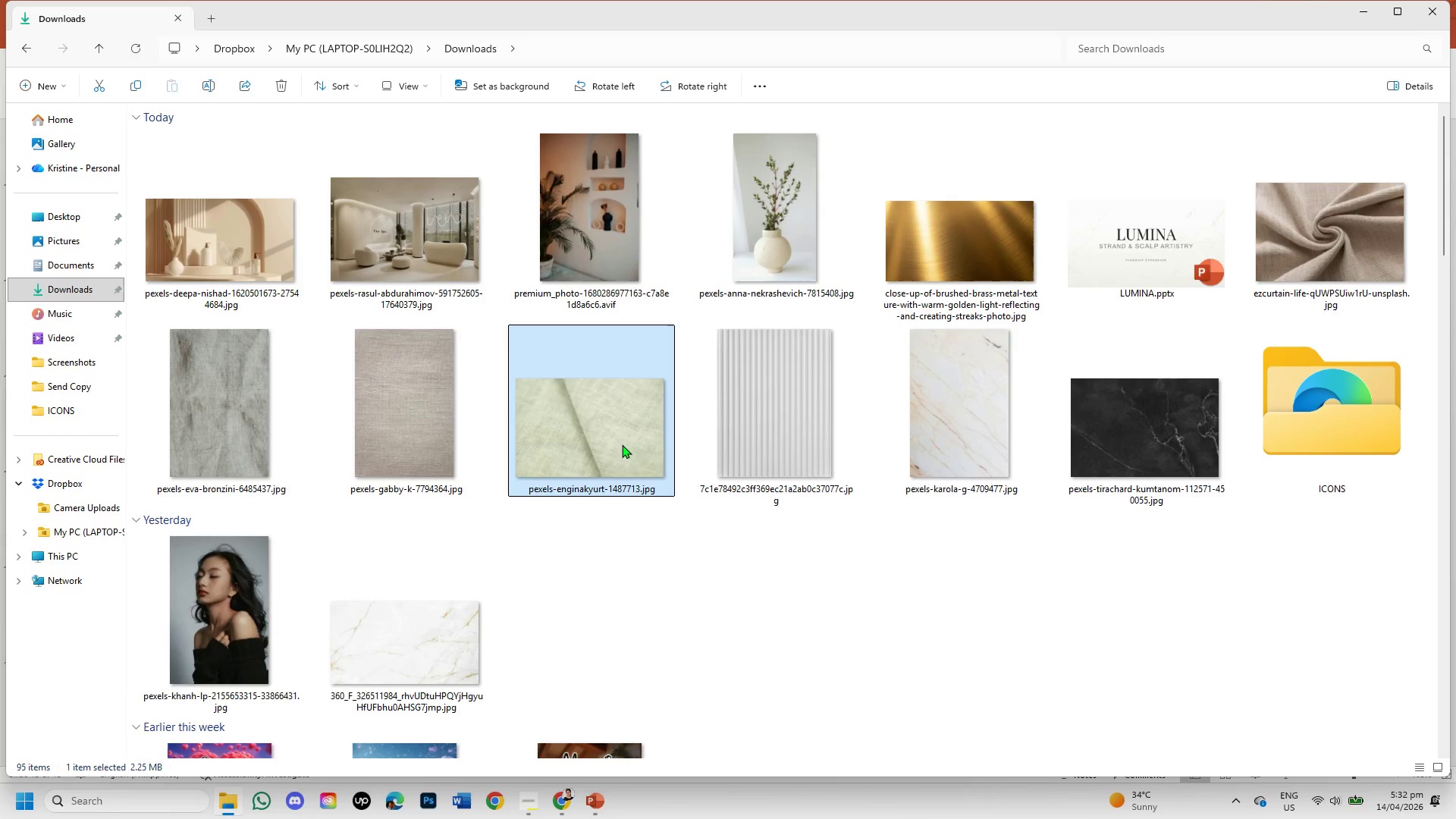 
right_click([620, 444])
 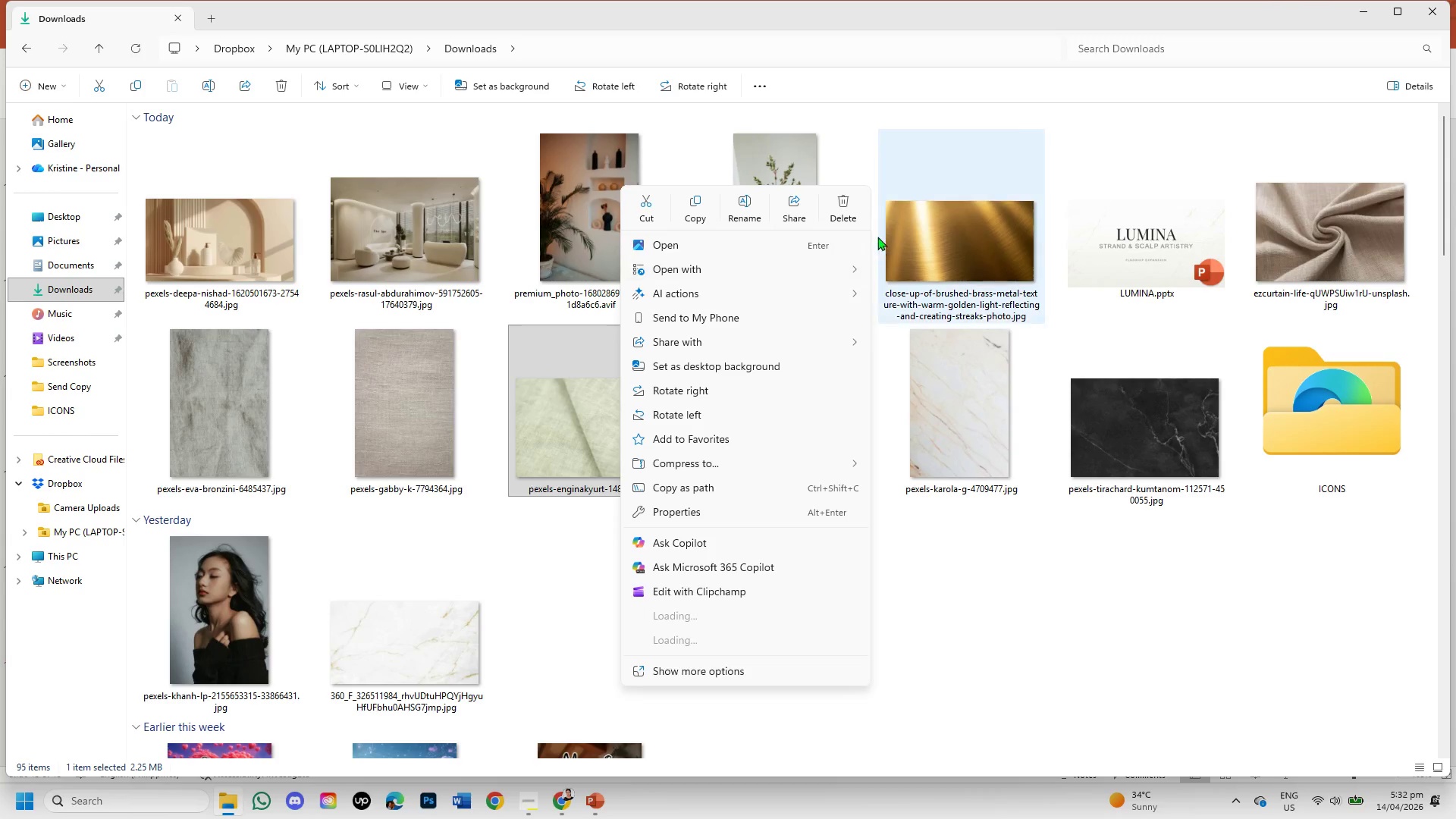 
left_click([848, 206])
 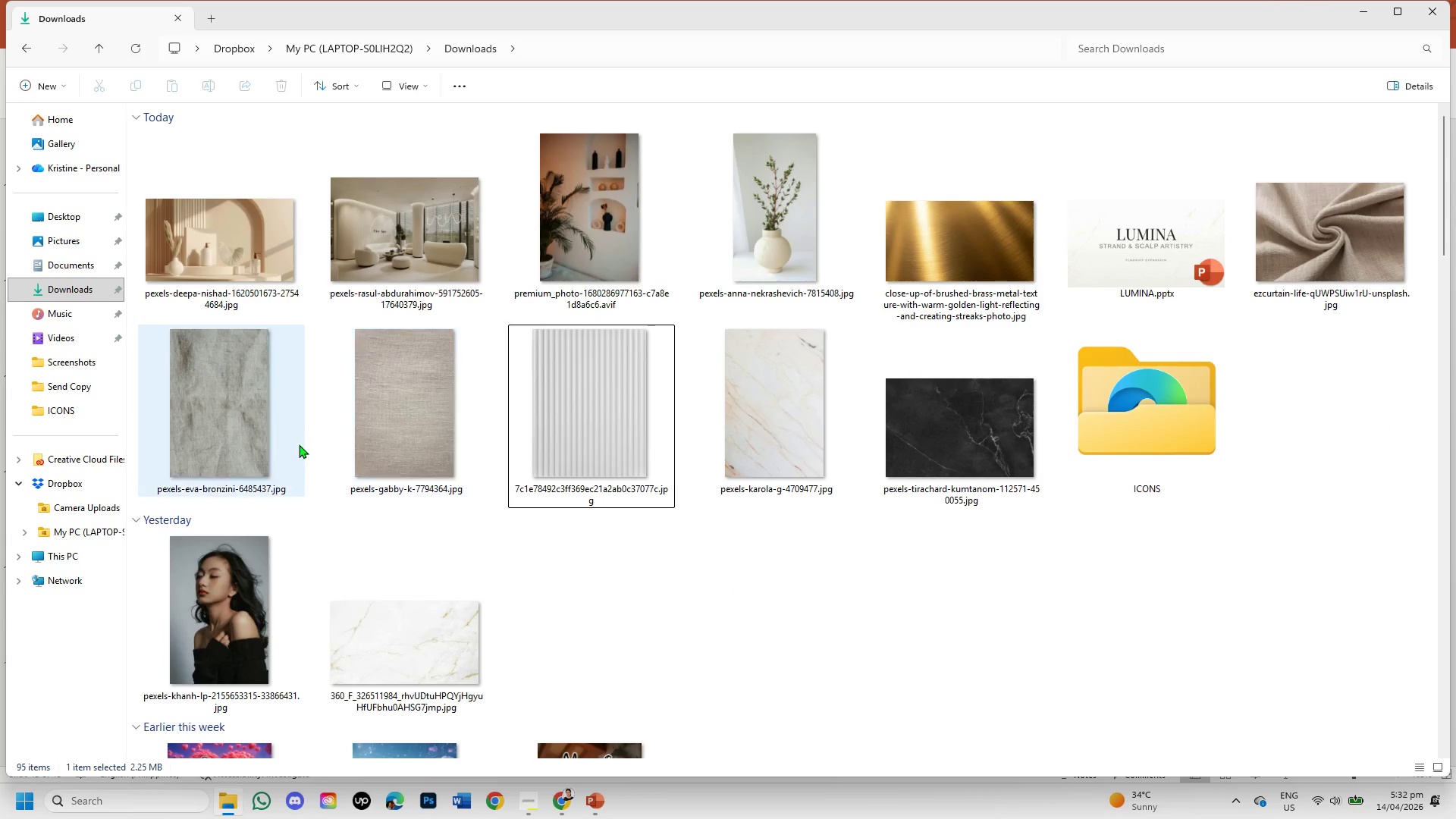 
left_click([256, 428])
 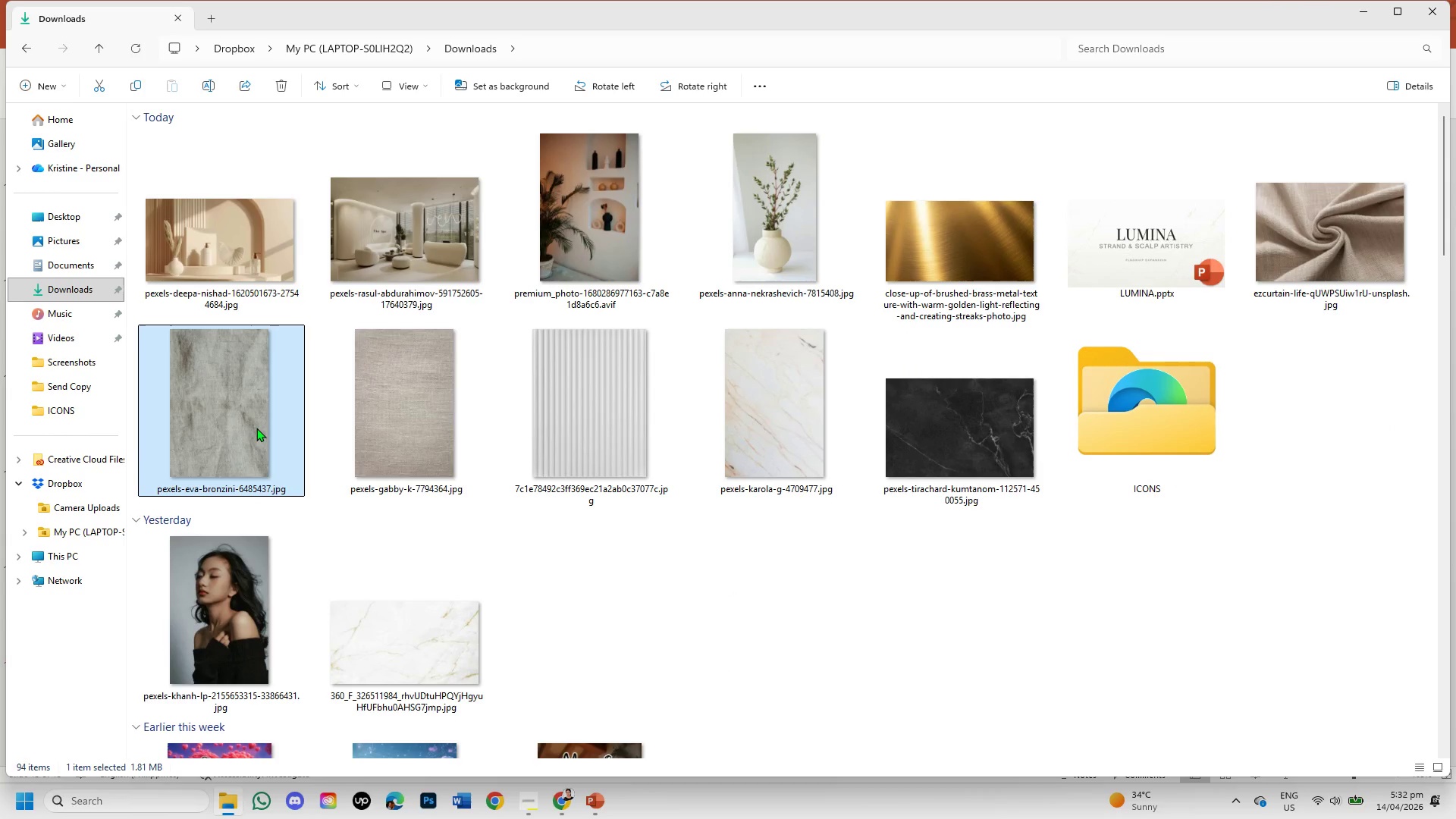 
right_click([256, 428])
 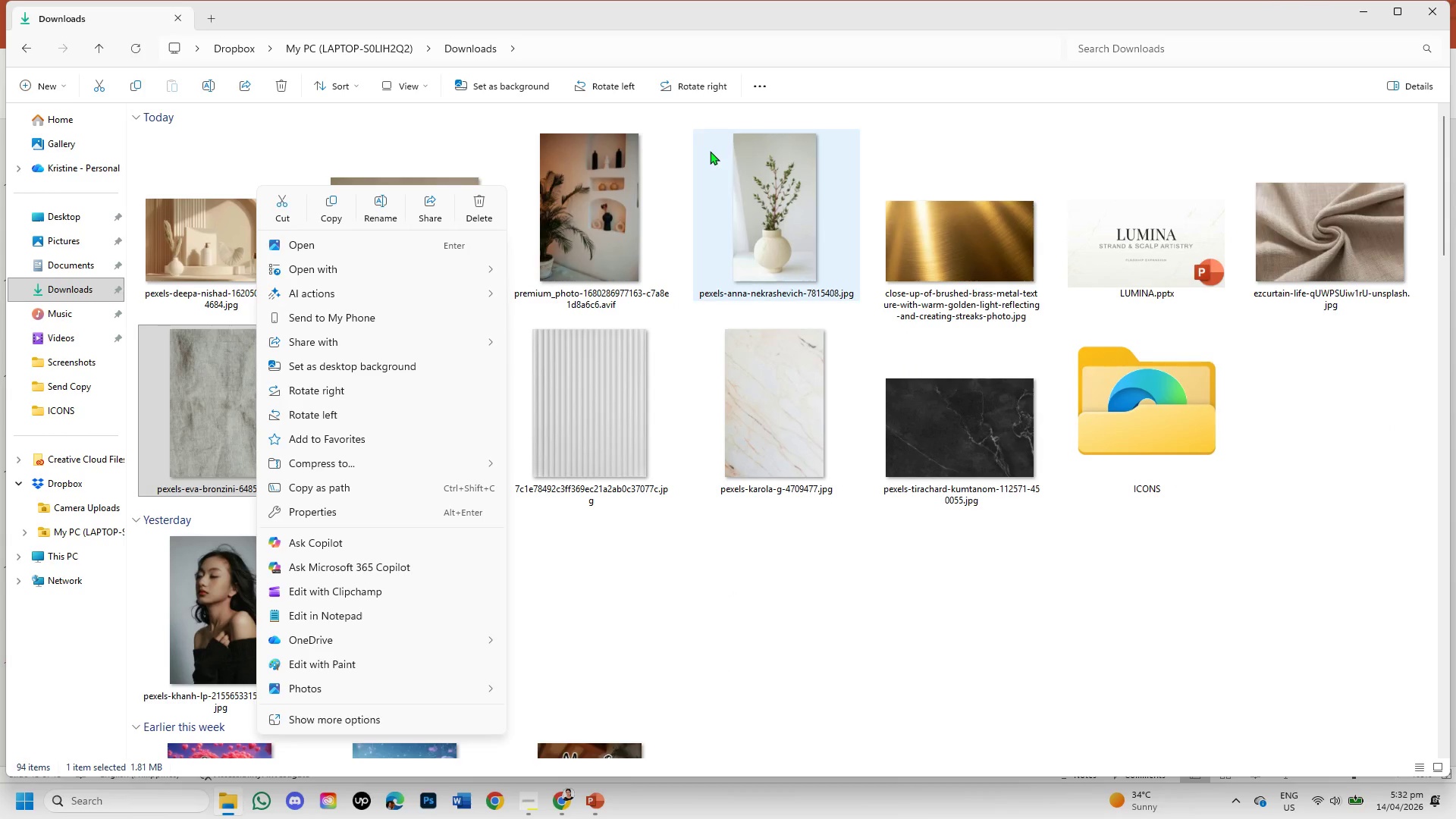 
left_click([475, 218])
 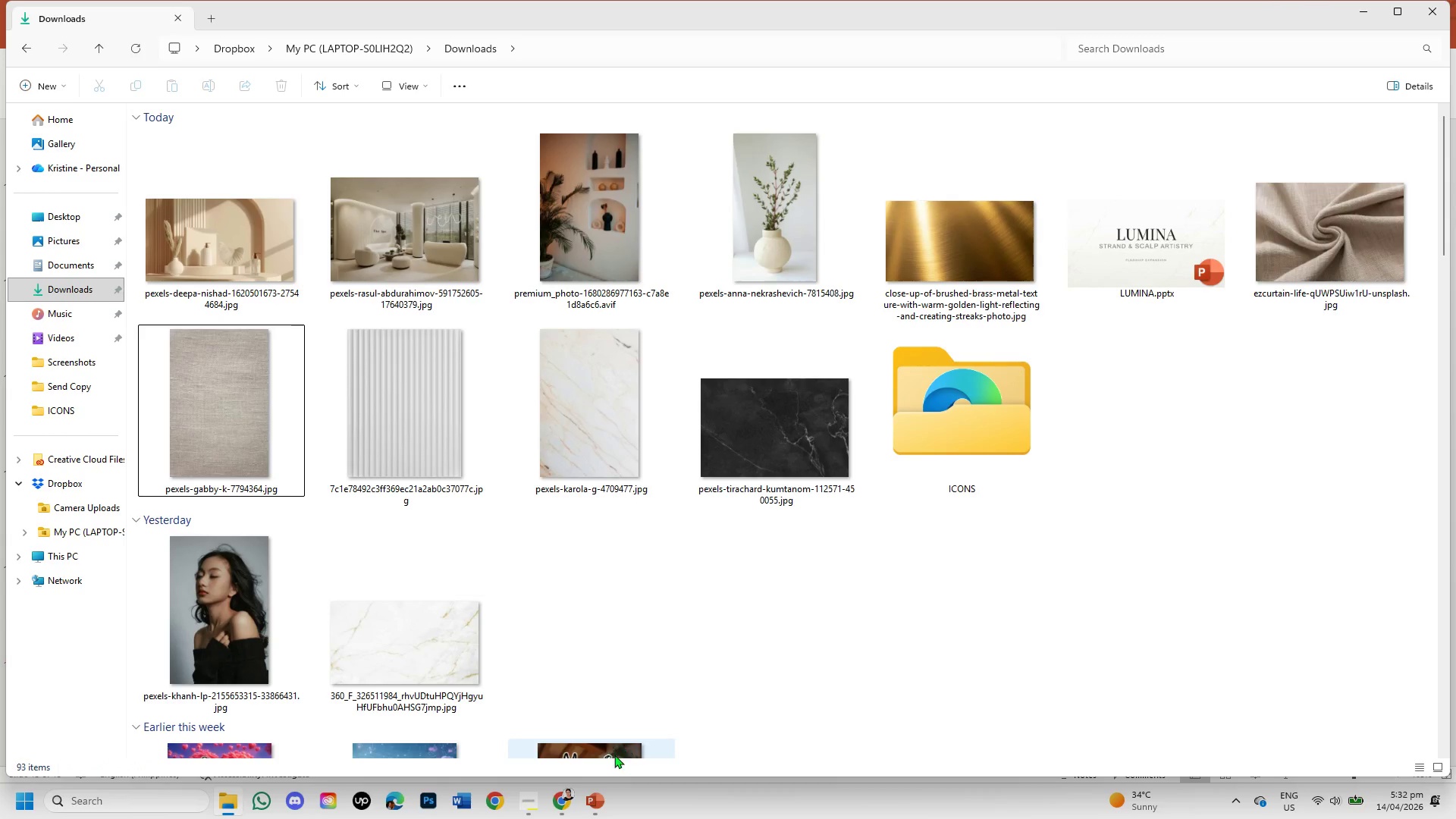 
left_click([562, 809])
 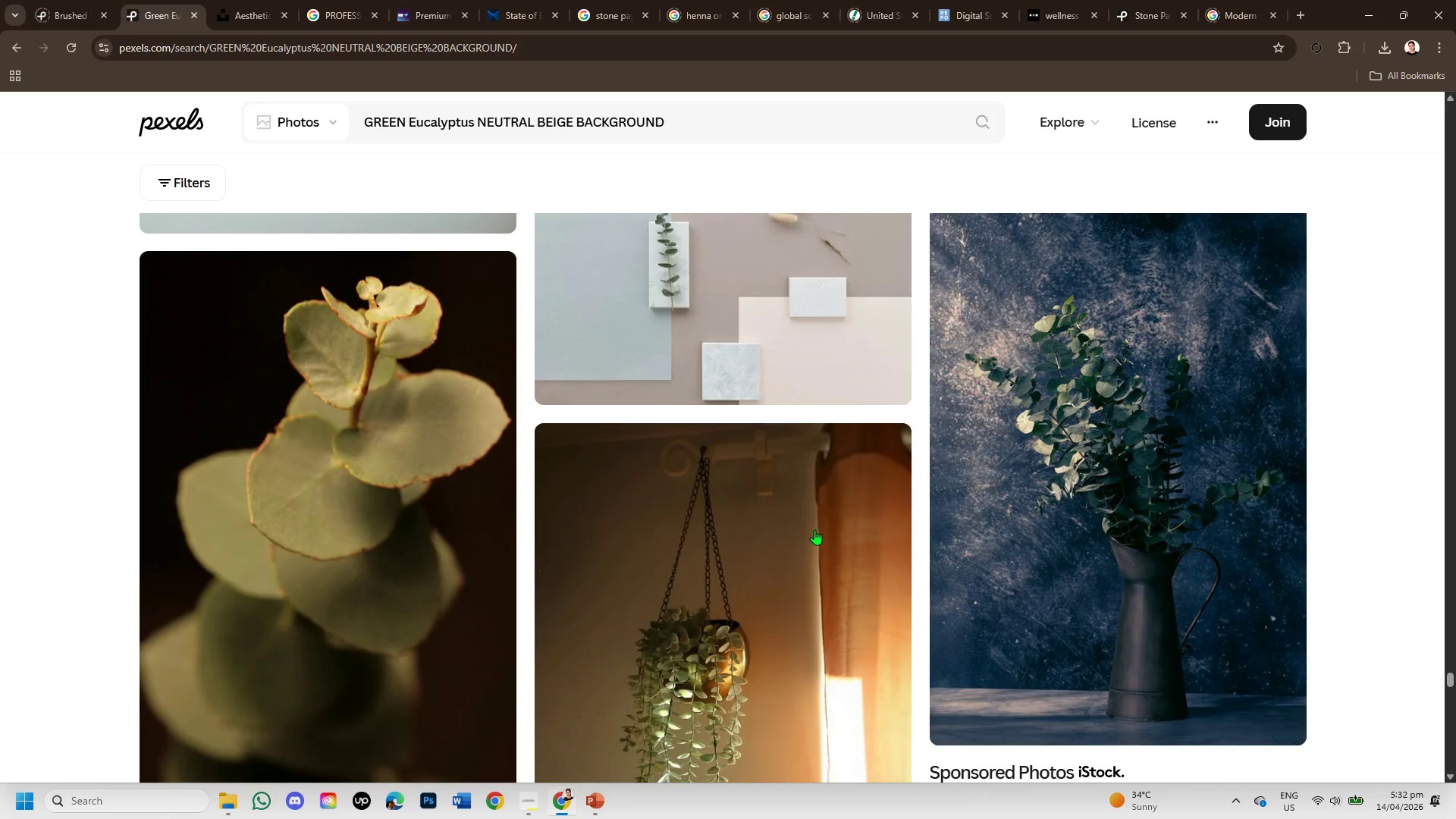 
scroll: coordinate [858, 526], scroll_direction: down, amount: 8.0
 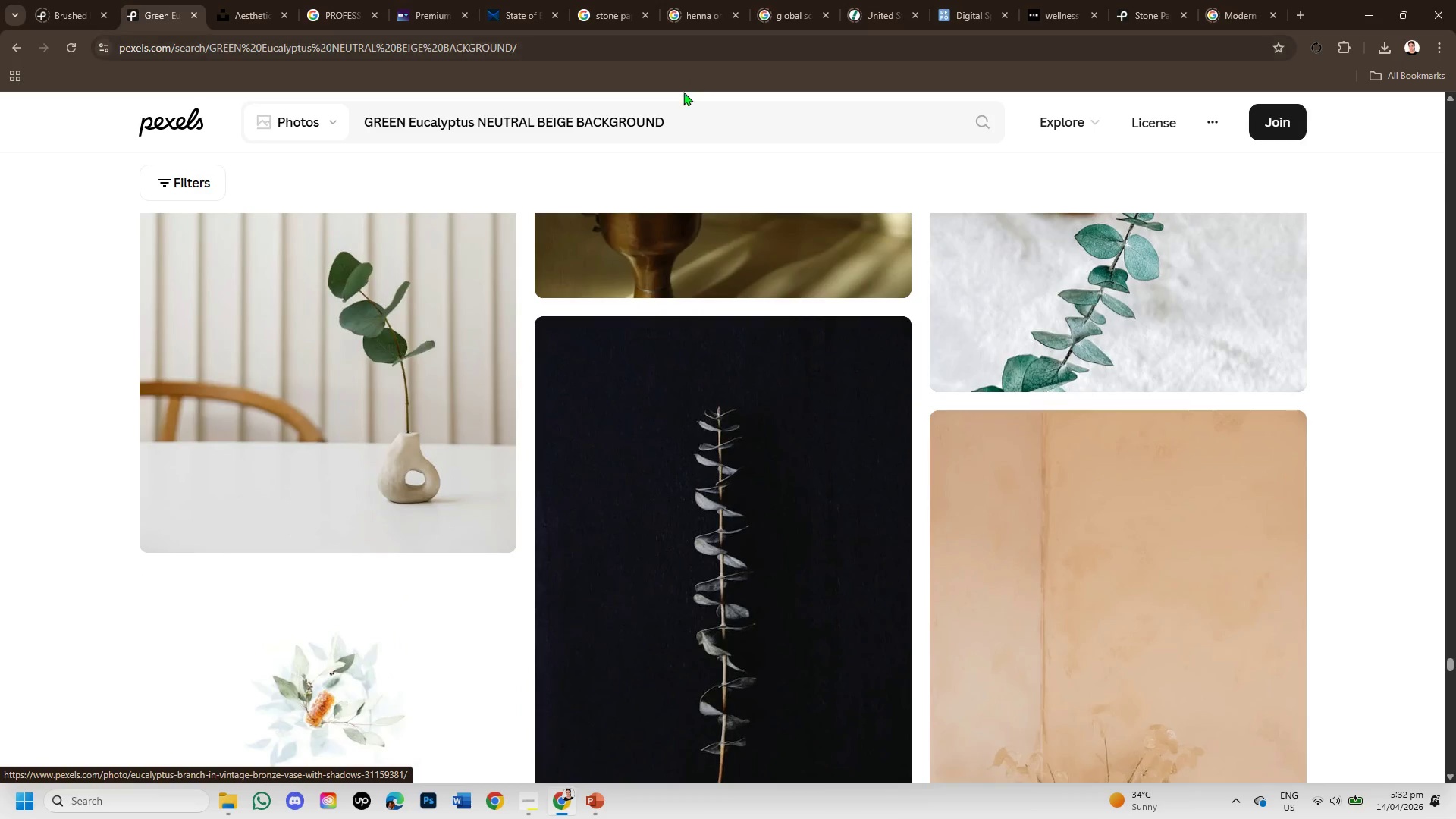 
left_click_drag(start_coordinate=[681, 118], to_coordinate=[326, 118])
 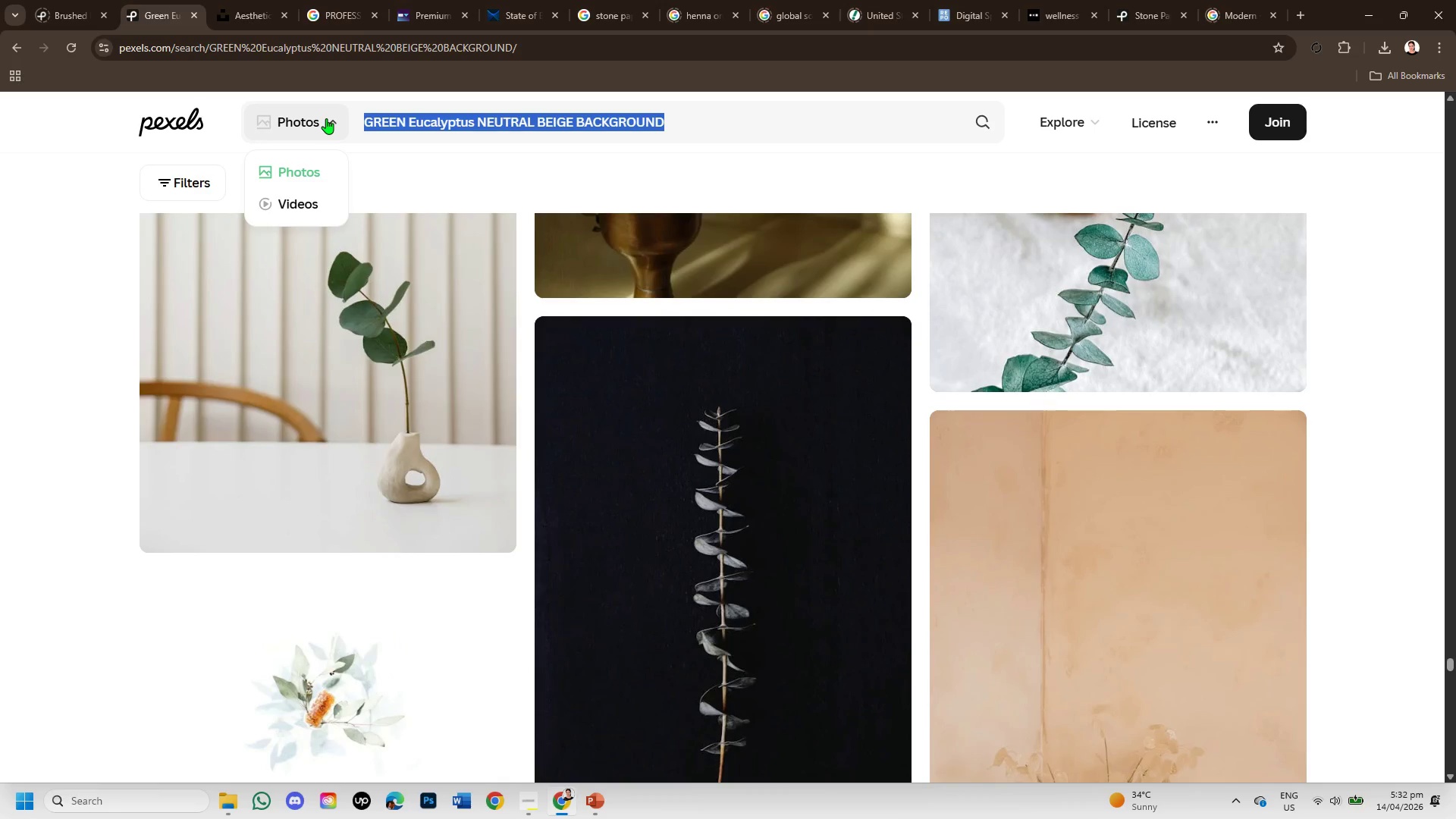 
key(Control+V)
 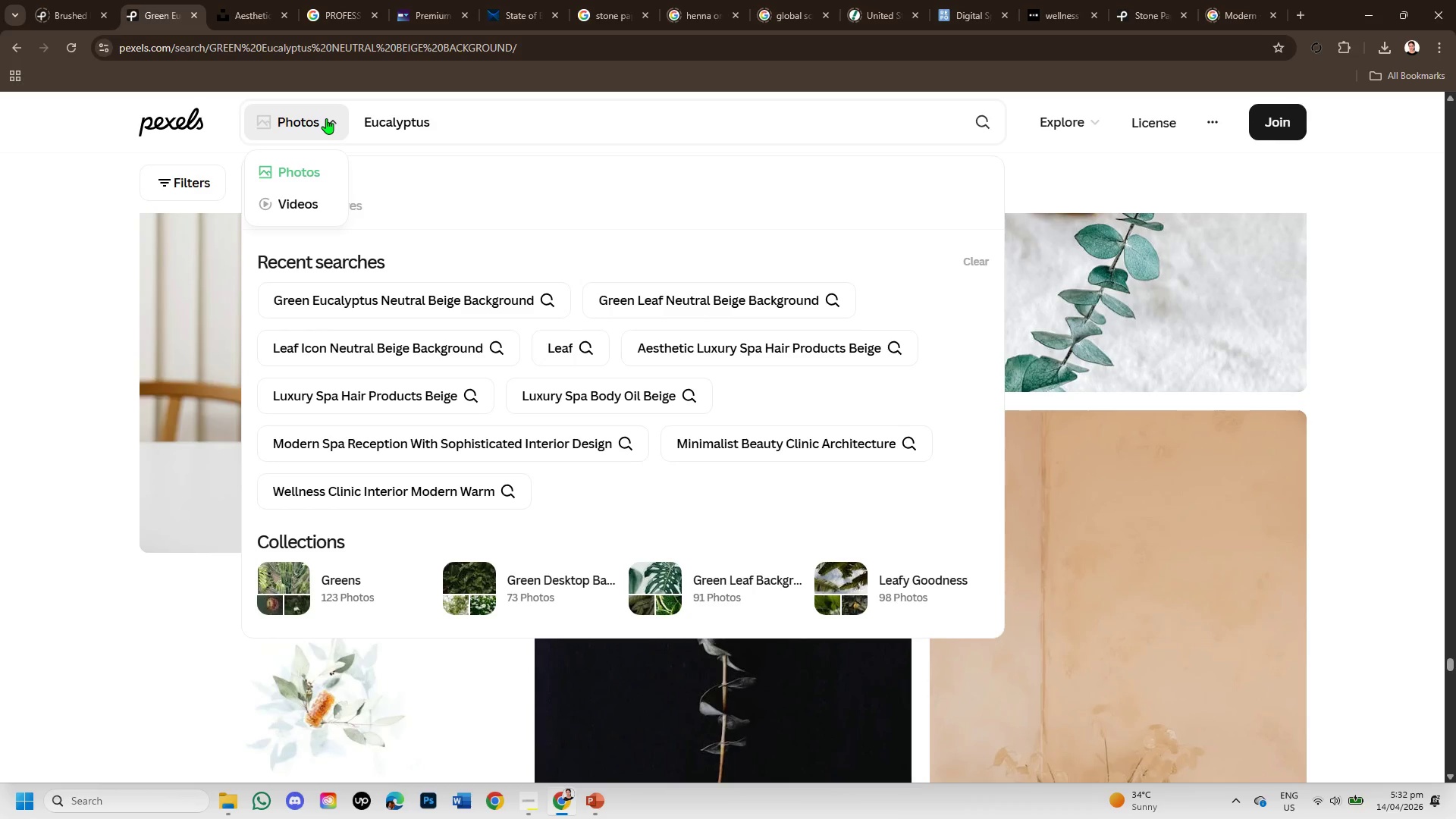 
key(Control+Z)
 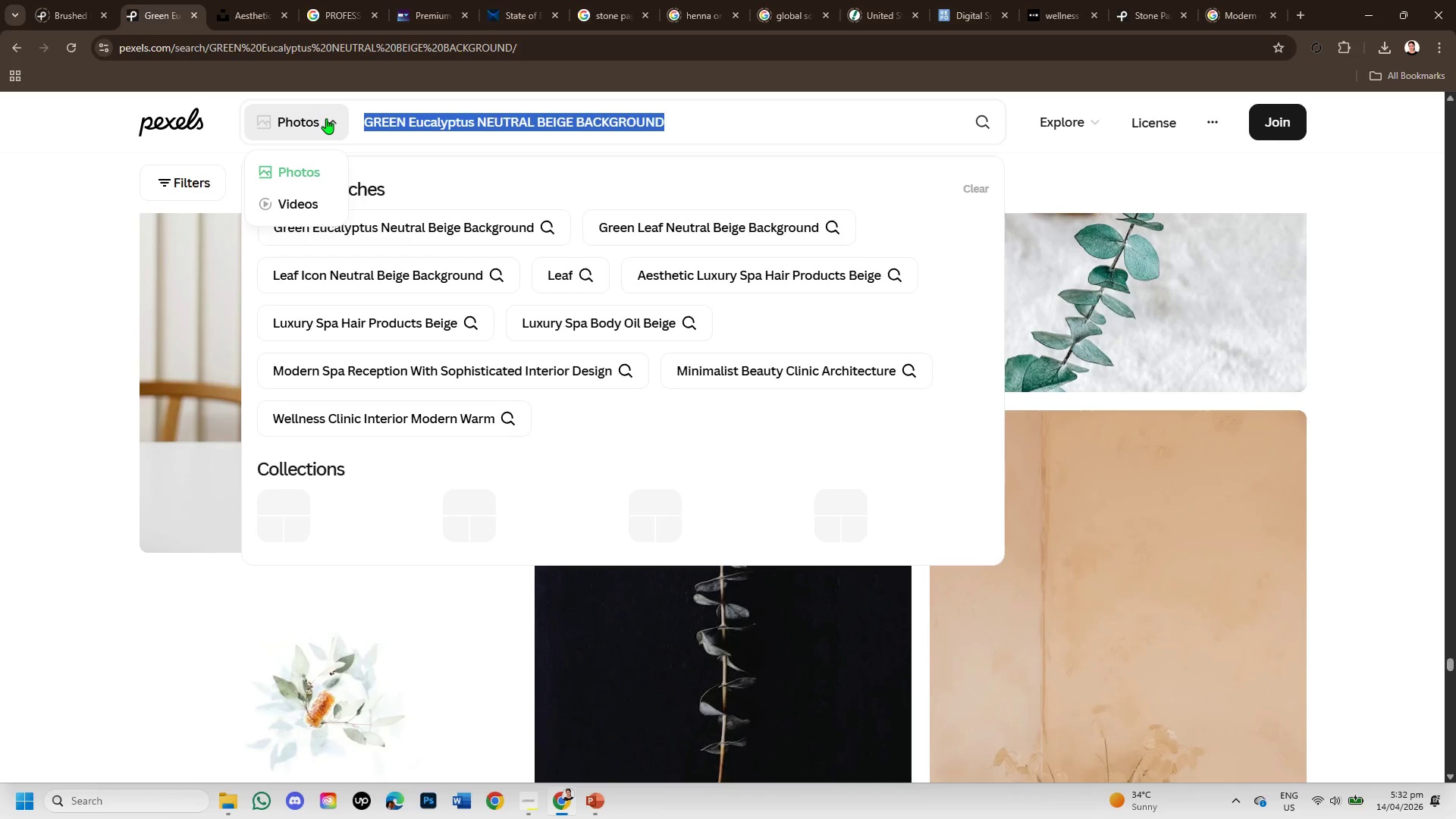 
key(Control+C)
 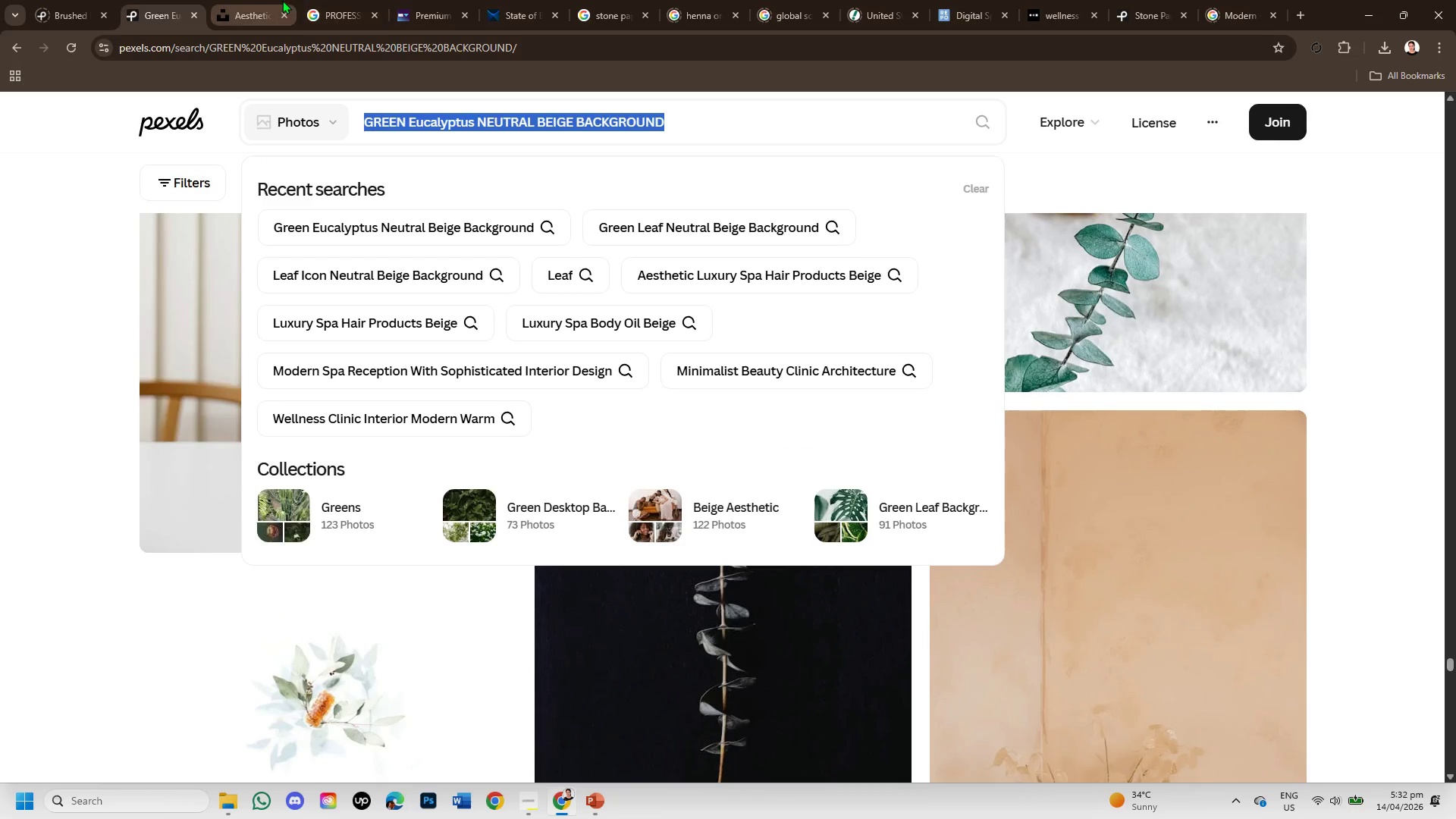 
left_click([249, 0])
 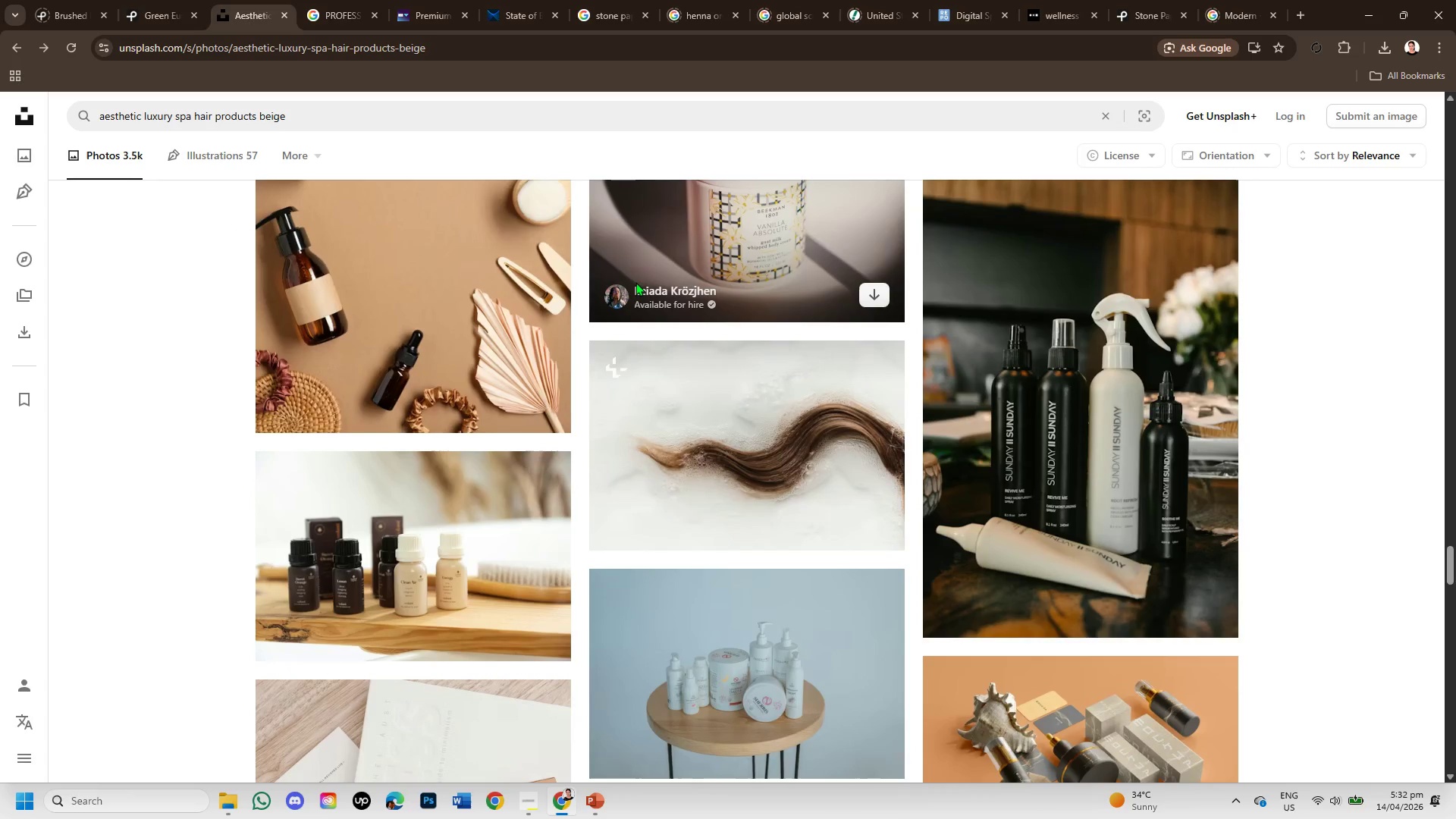 
scroll: coordinate [573, 203], scroll_direction: up, amount: 1.0
 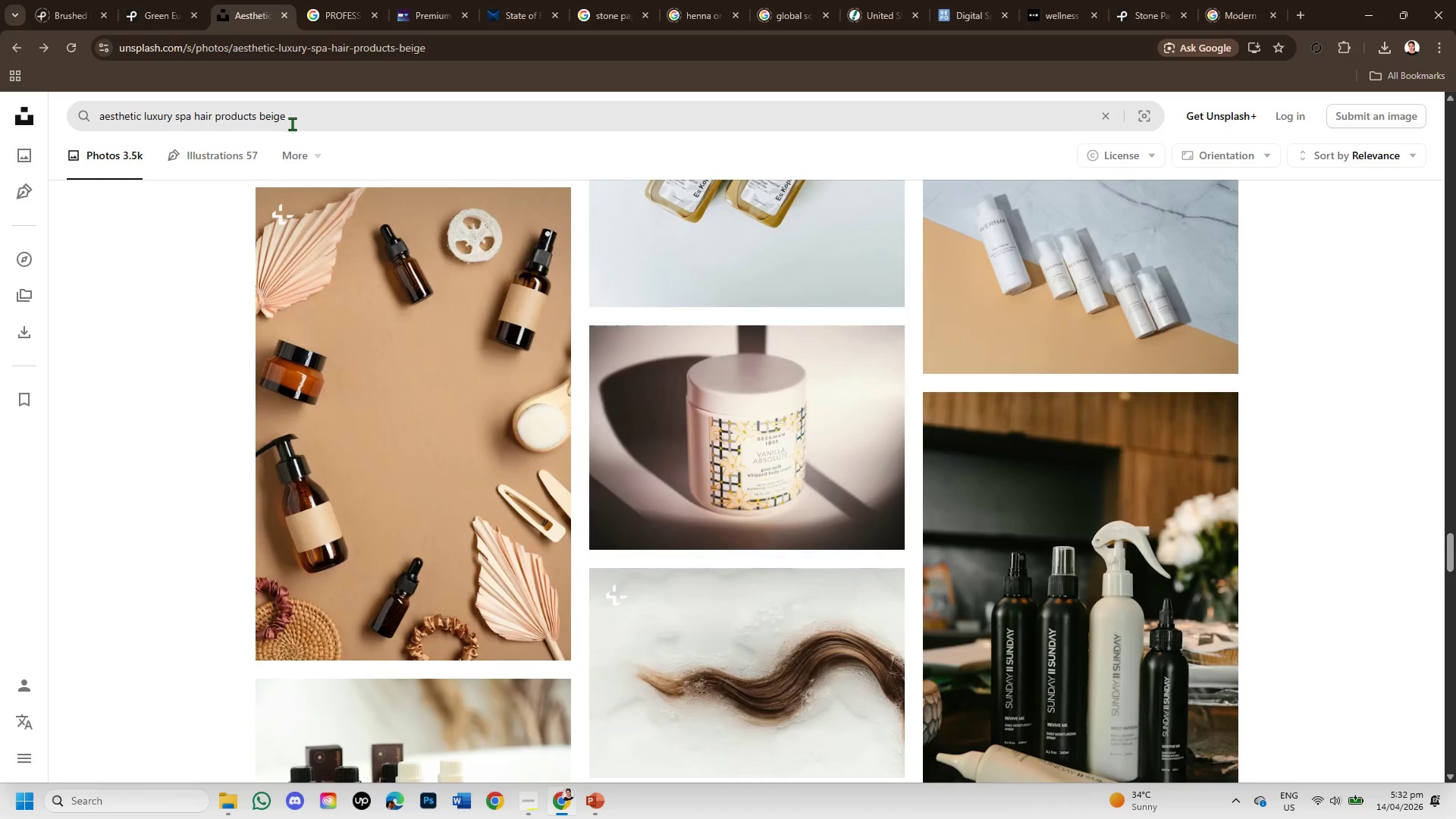 
left_click_drag(start_coordinate=[300, 114], to_coordinate=[0, 104])
 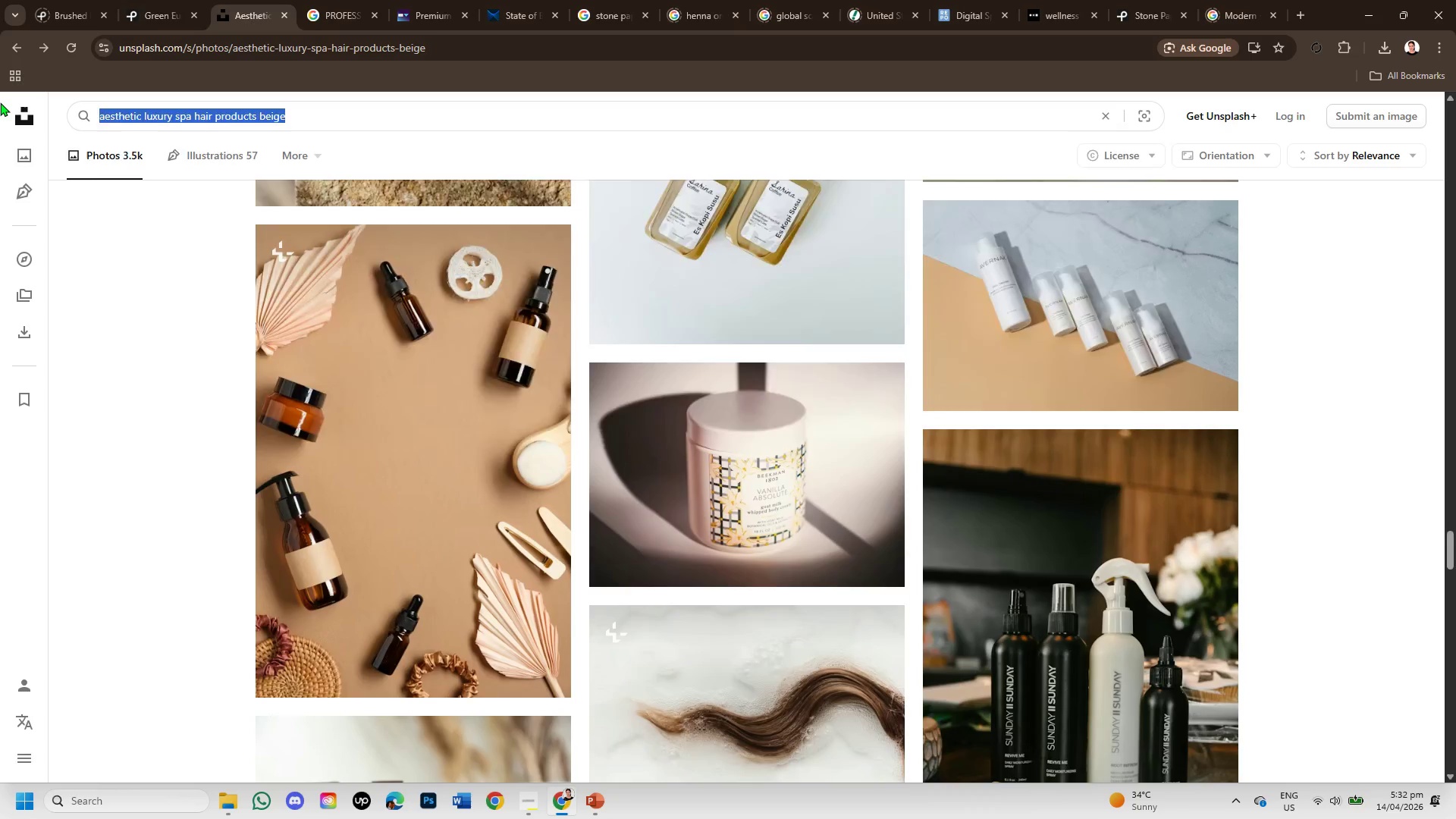 
key(Backspace)
 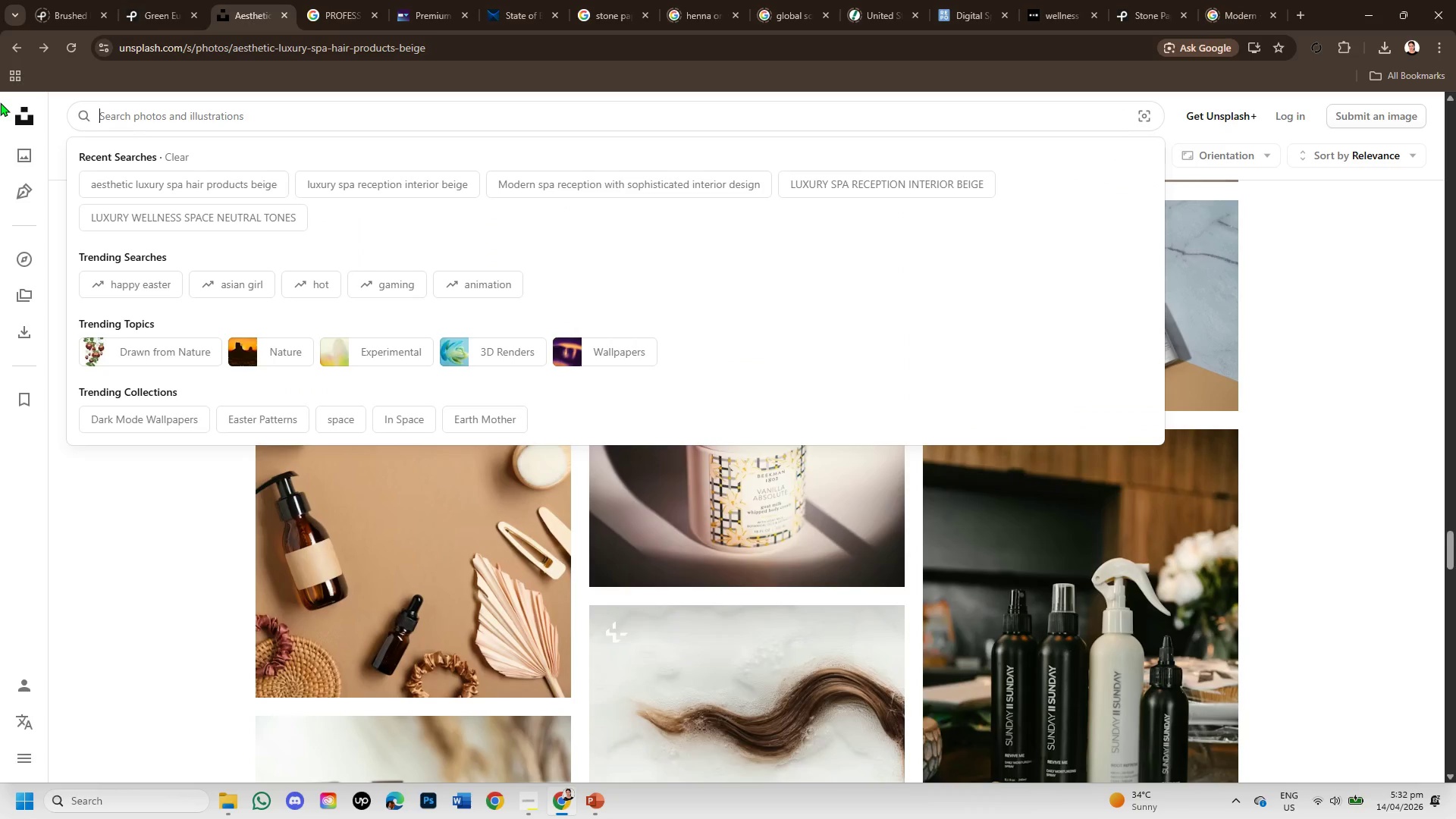 
key(Control+V)
 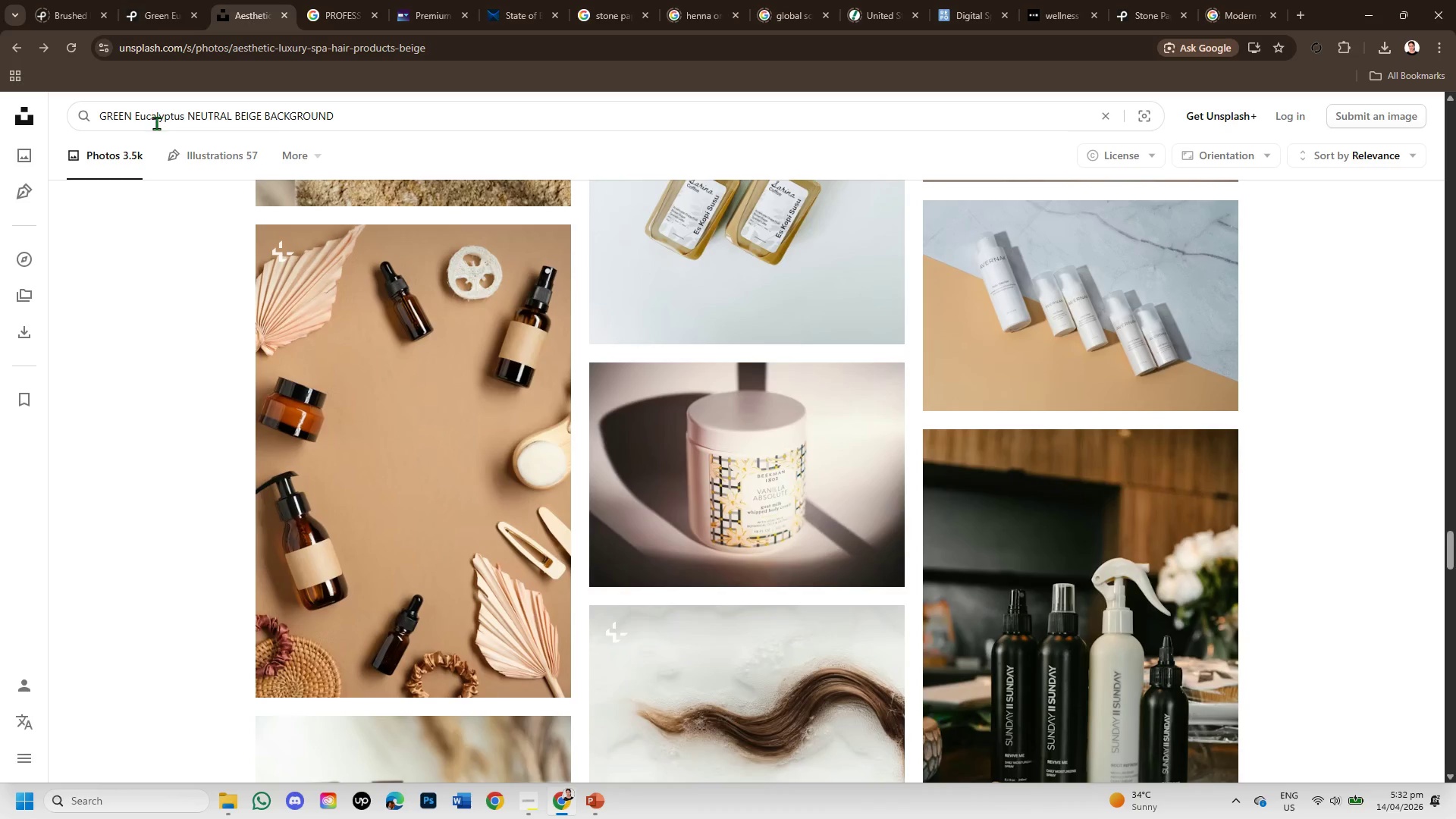 
left_click_drag(start_coordinate=[133, 114], to_coordinate=[39, 133])
 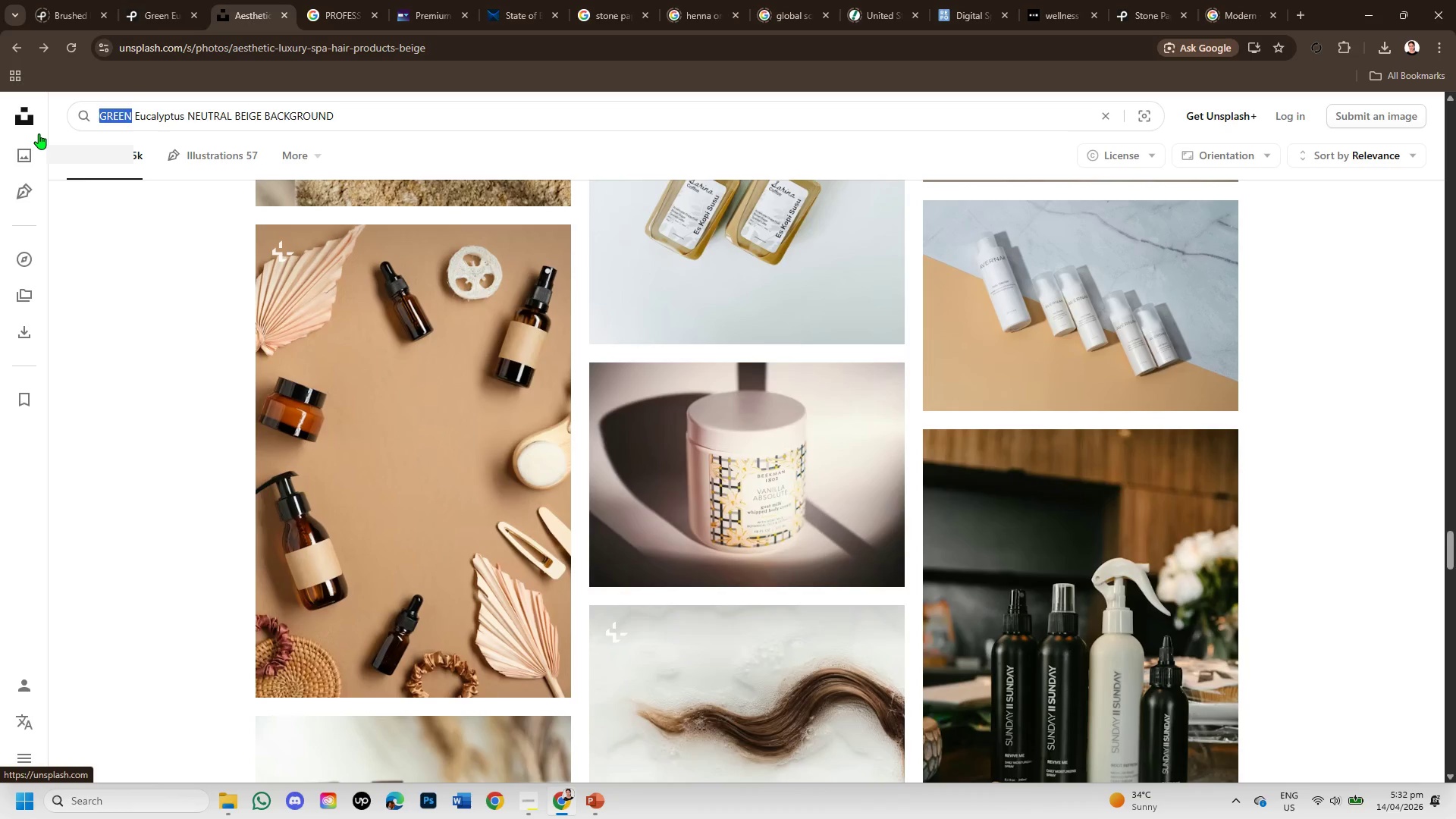 
key(Backspace)
 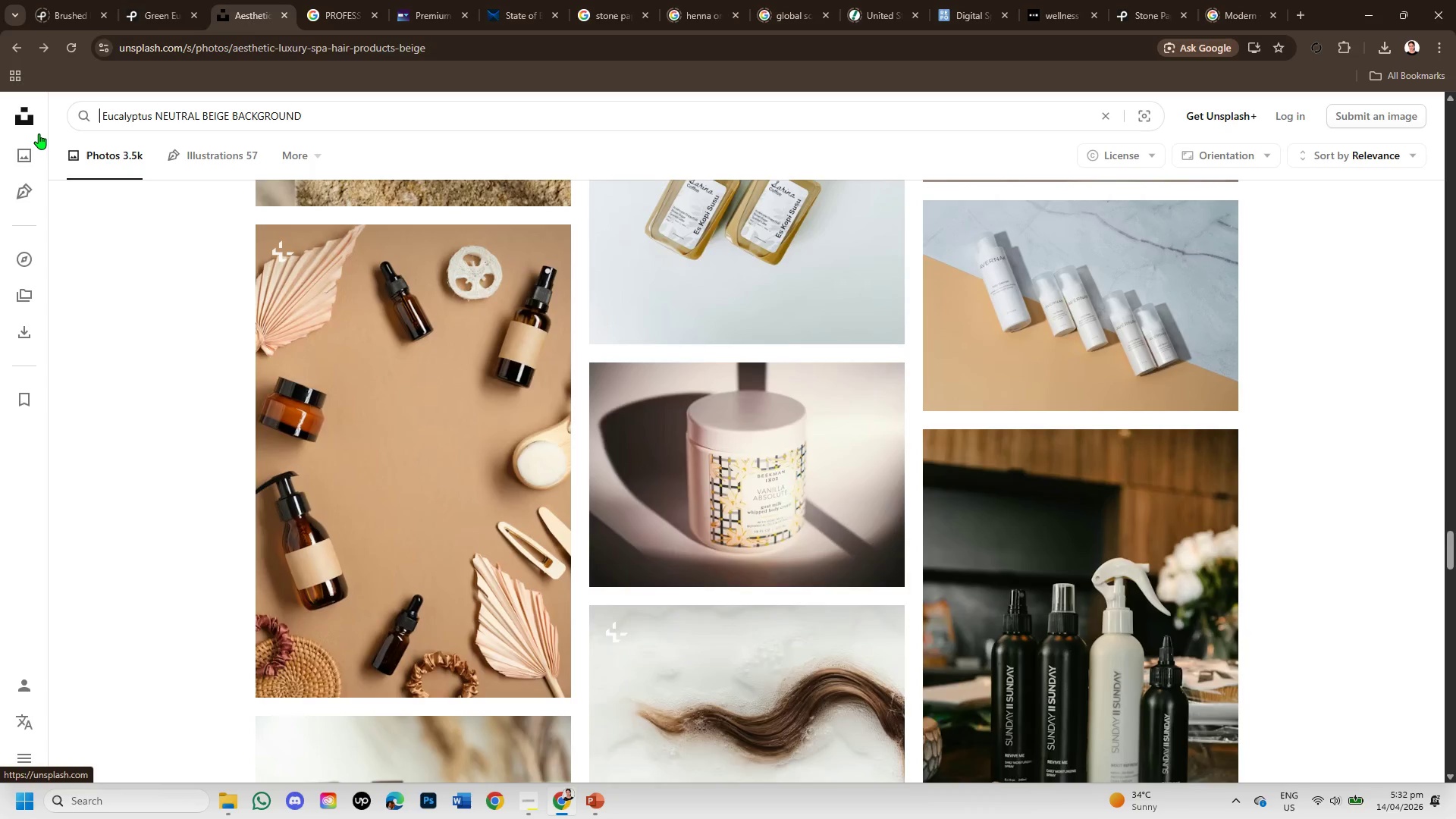 
key(Enter)
 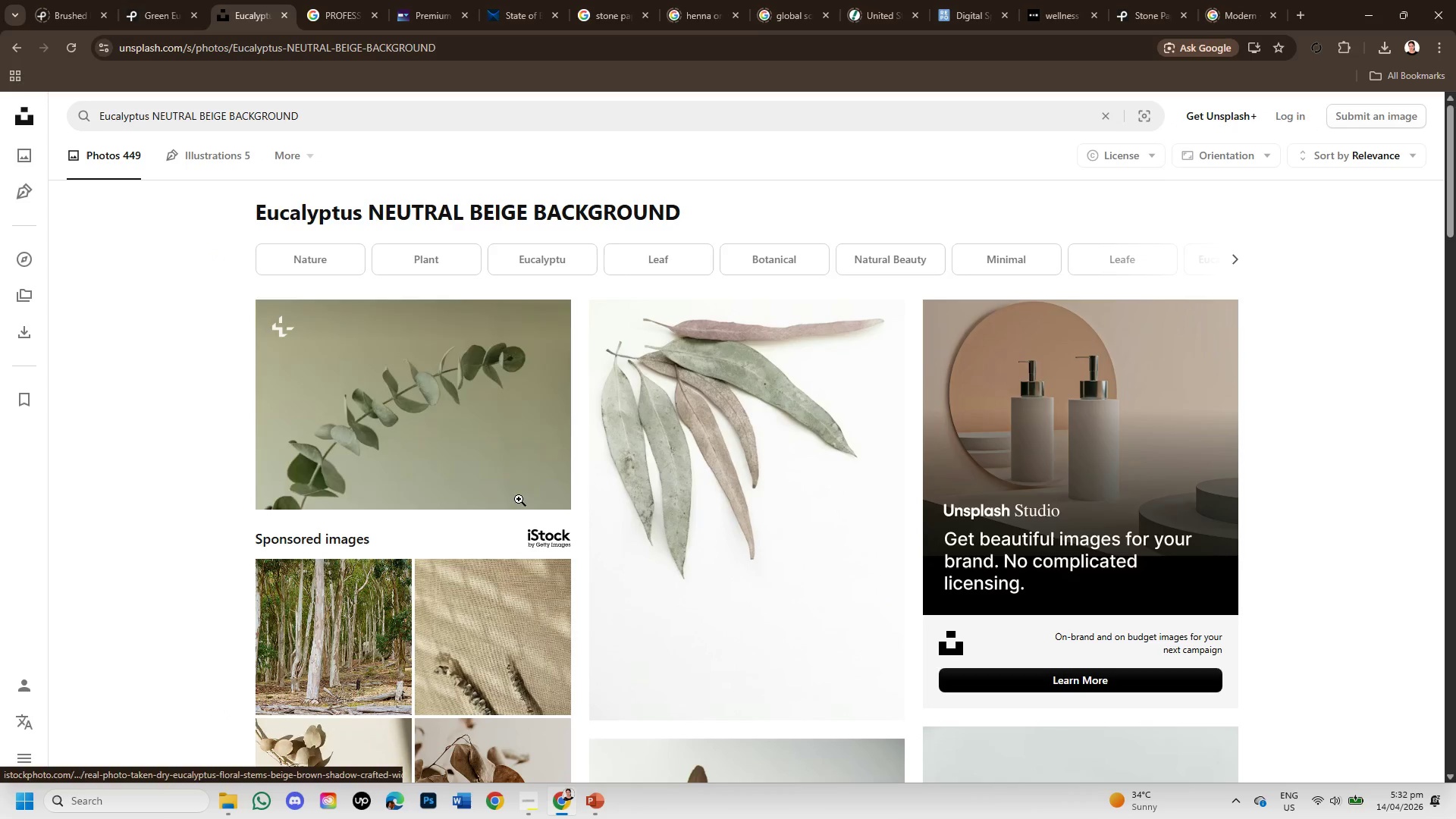 
scroll: coordinate [610, 582], scroll_direction: down, amount: 4.0
 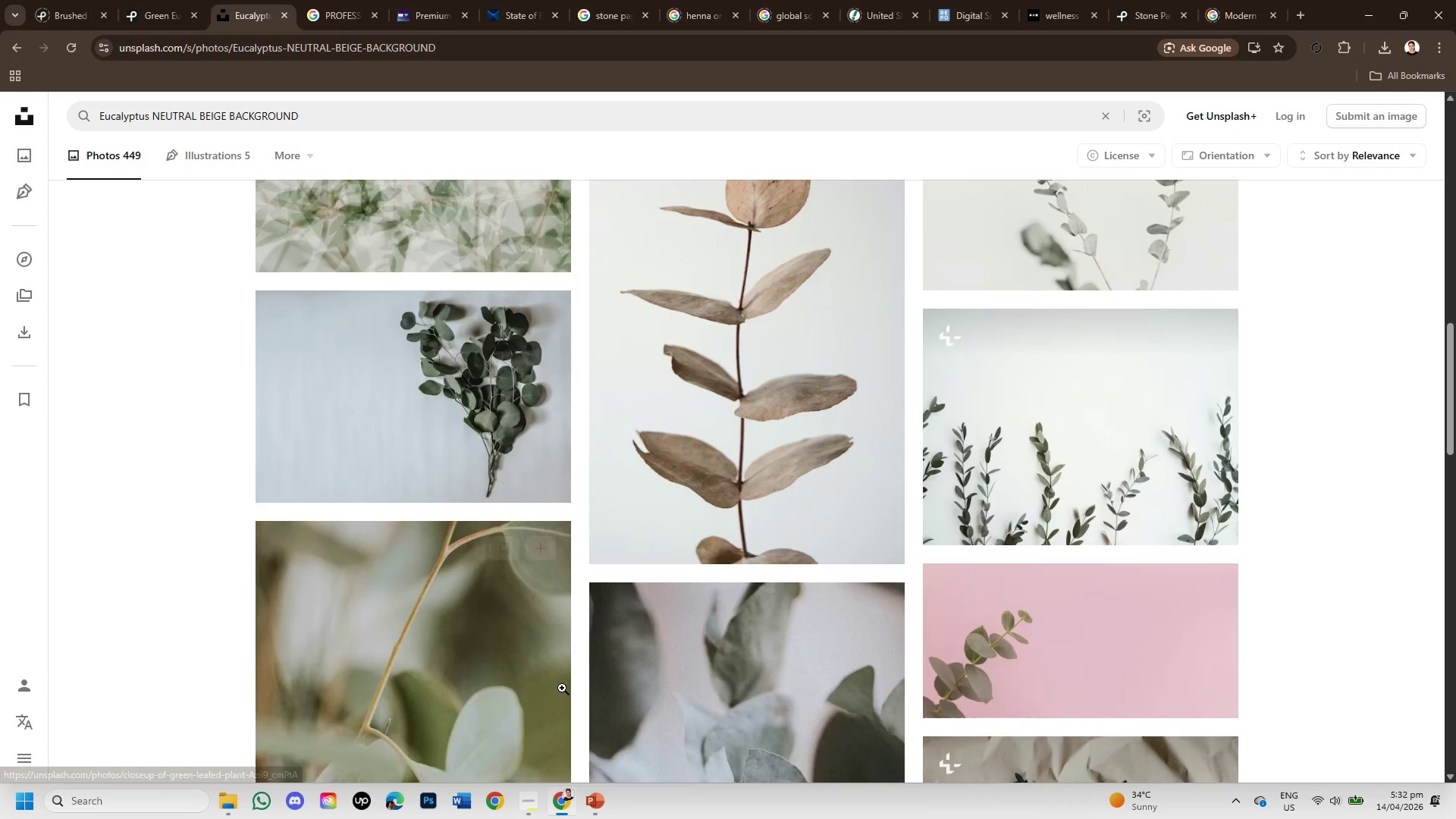 
scroll: coordinate [1015, 656], scroll_direction: up, amount: 1.0
 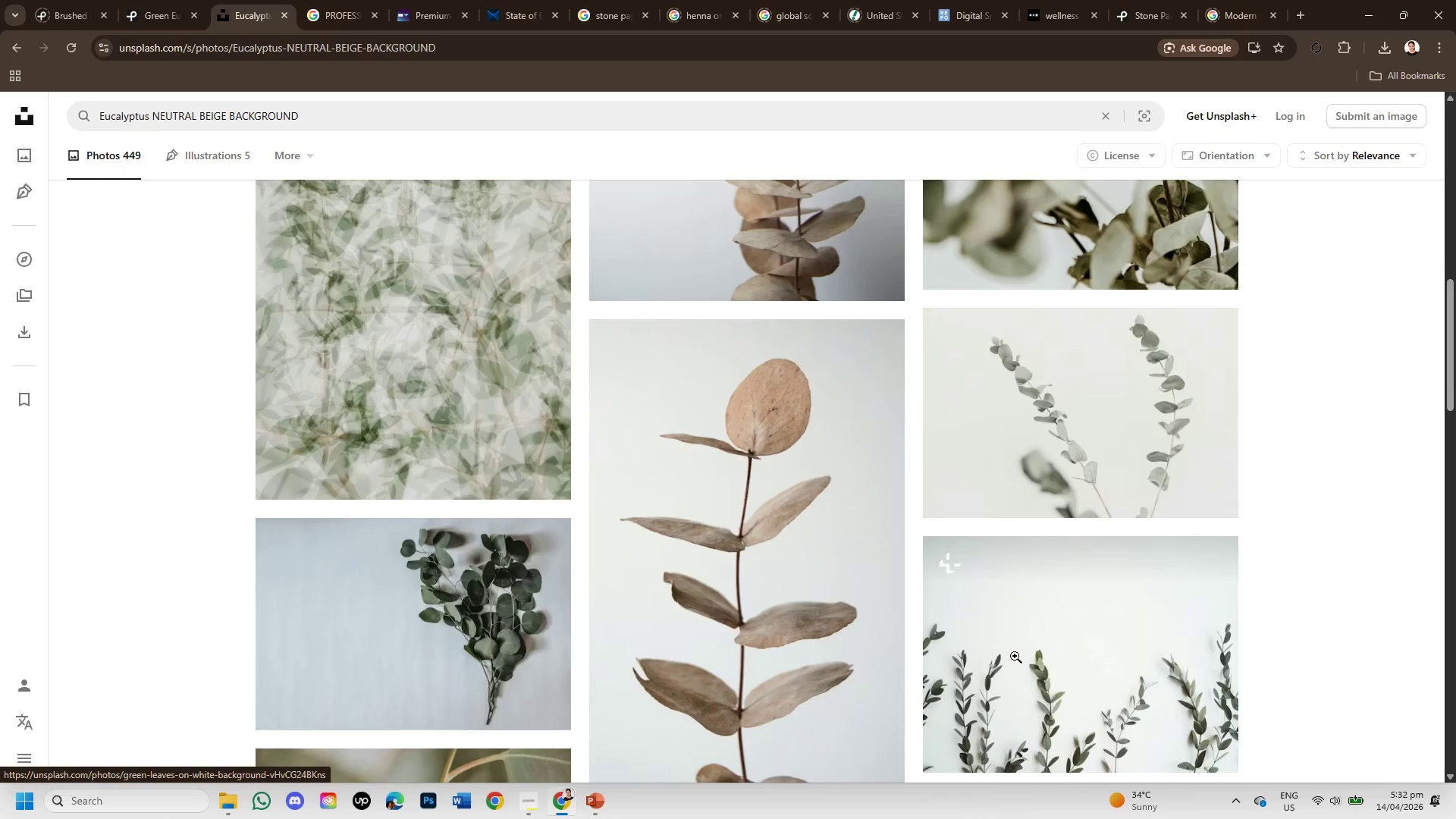 
scroll: coordinate [1015, 656], scroll_direction: down, amount: 2.0
 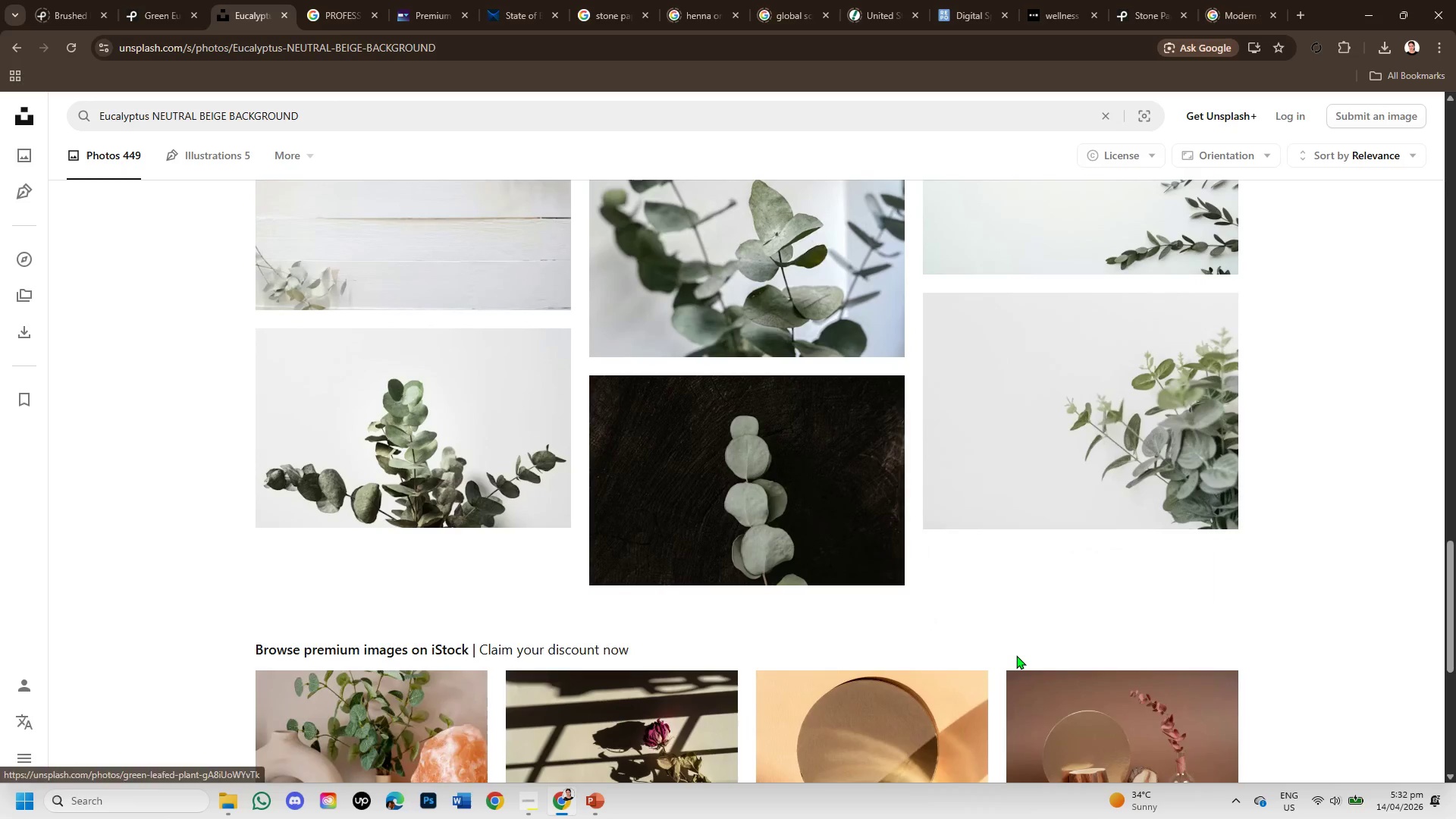 
scroll: coordinate [1018, 634], scroll_direction: up, amount: 1.0
 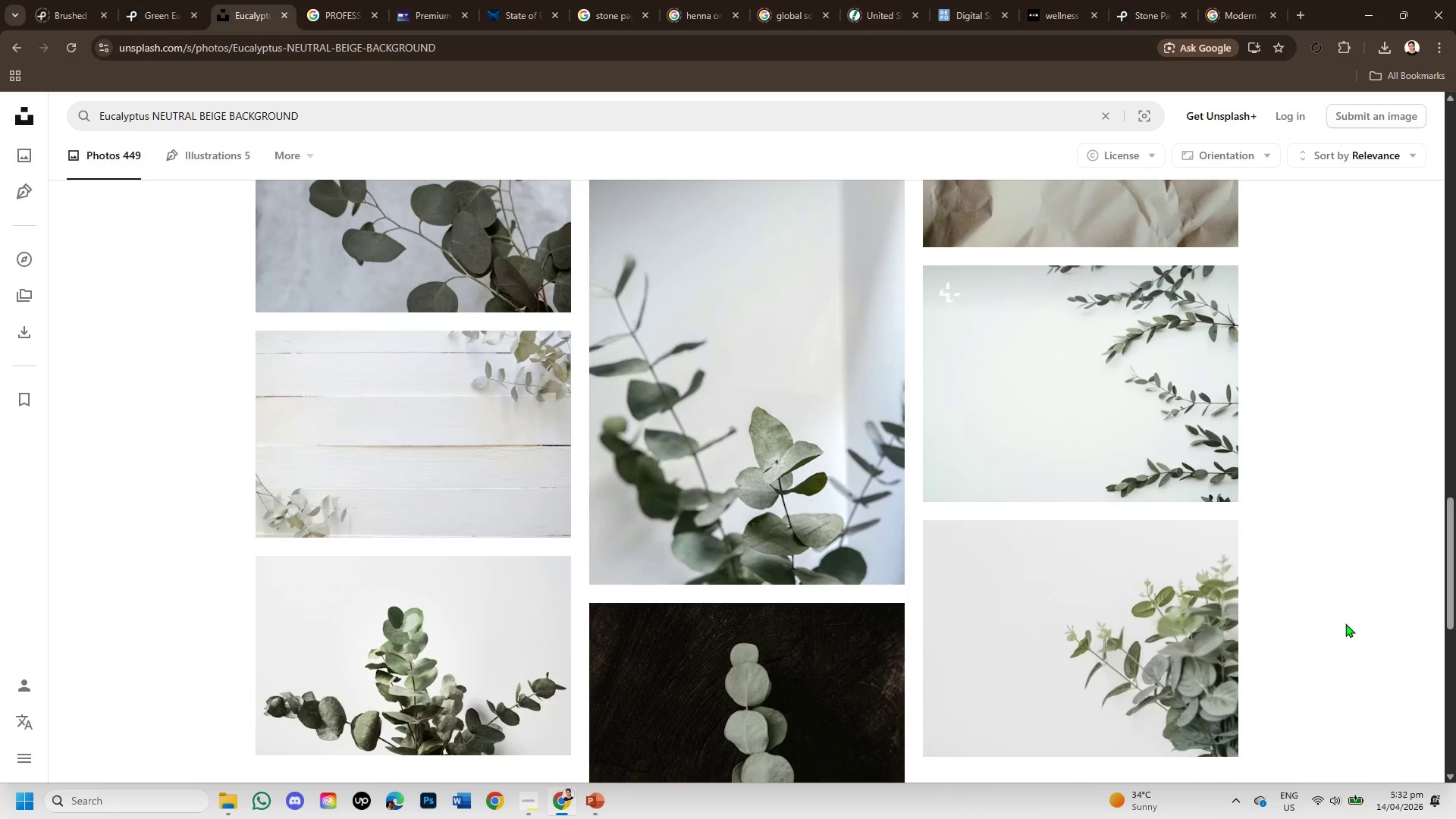 
scroll: coordinate [1321, 627], scroll_direction: down, amount: 1.0
 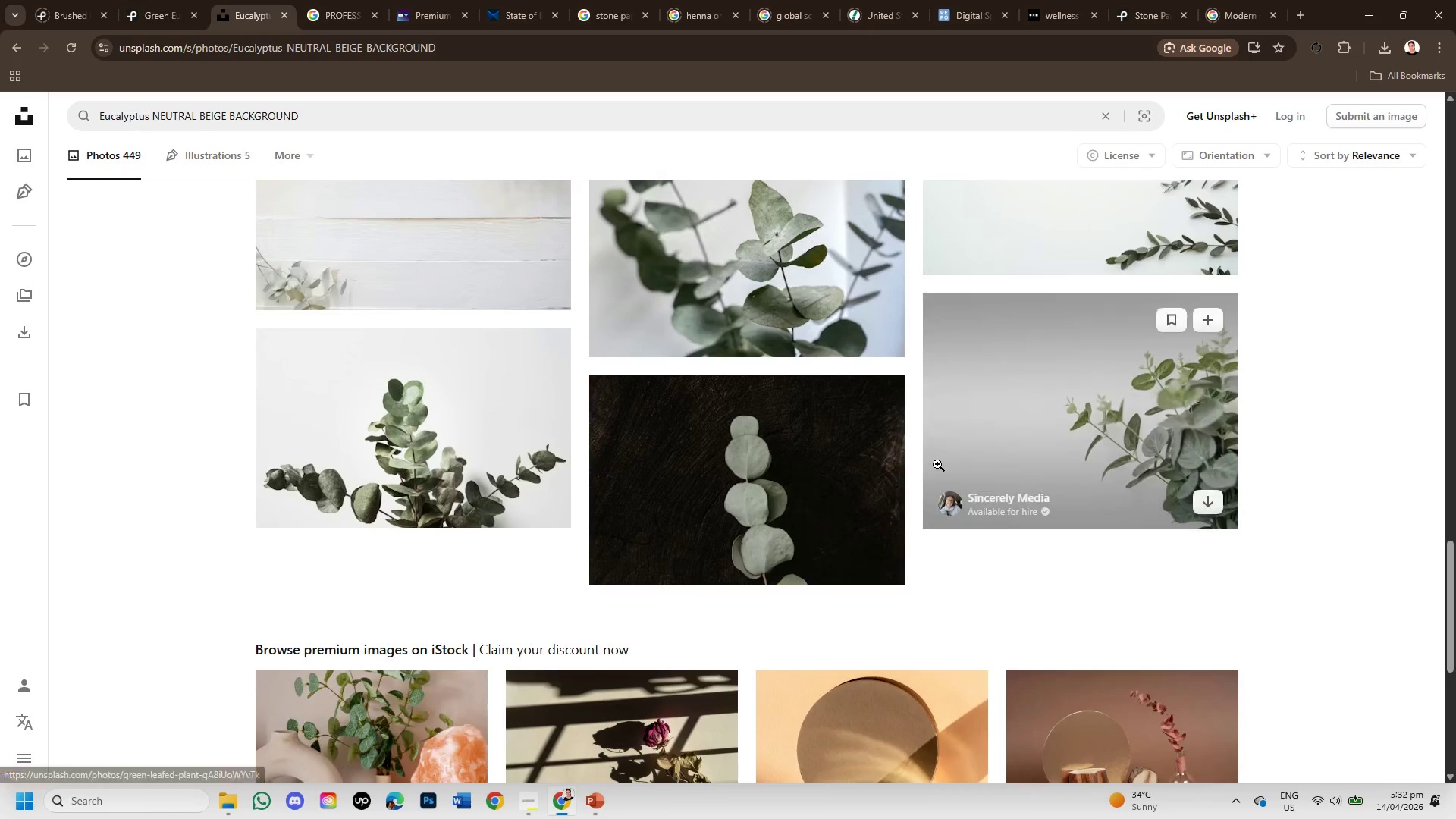 
wait(5.51)
 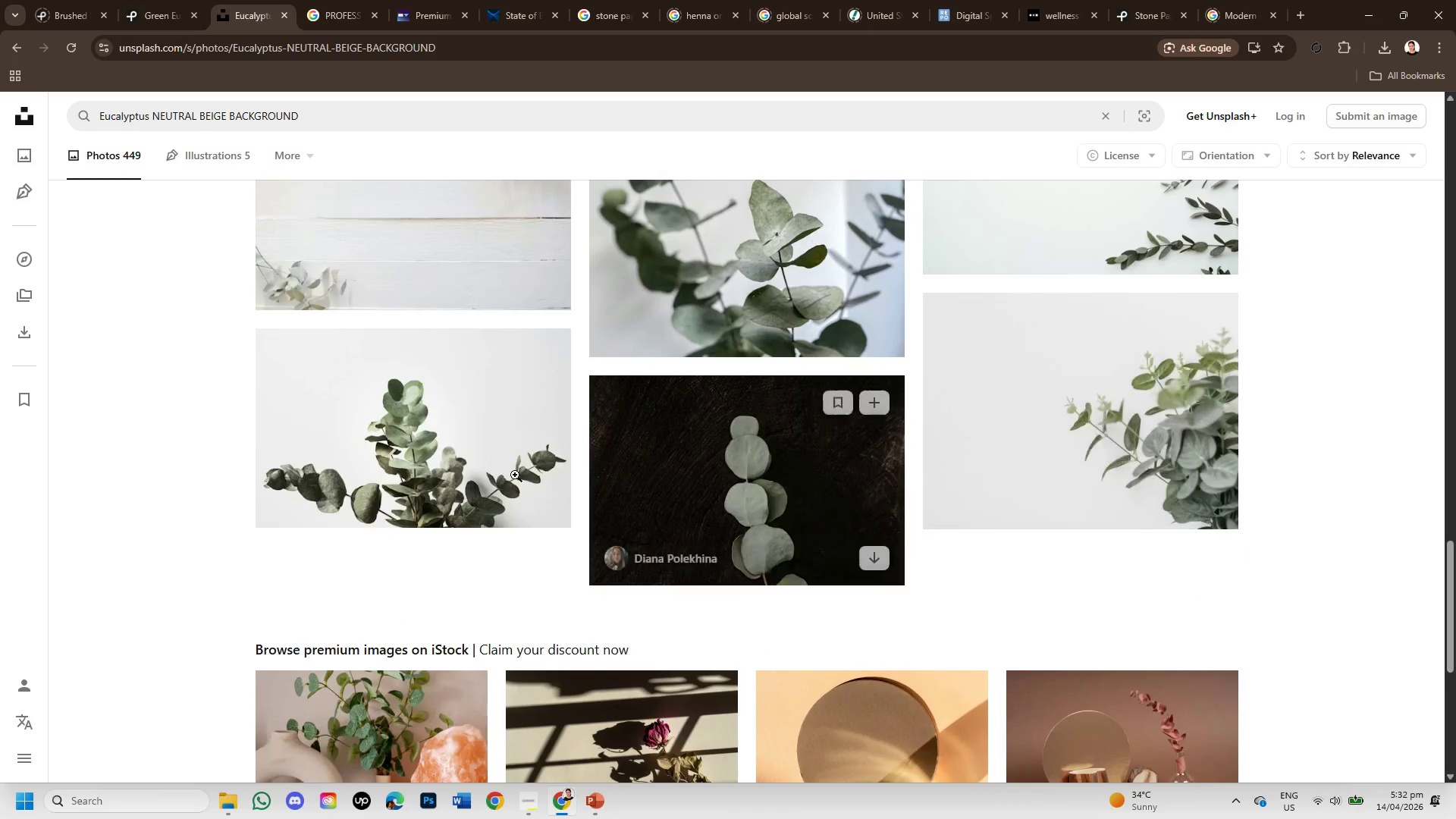 
left_click([454, 435])
 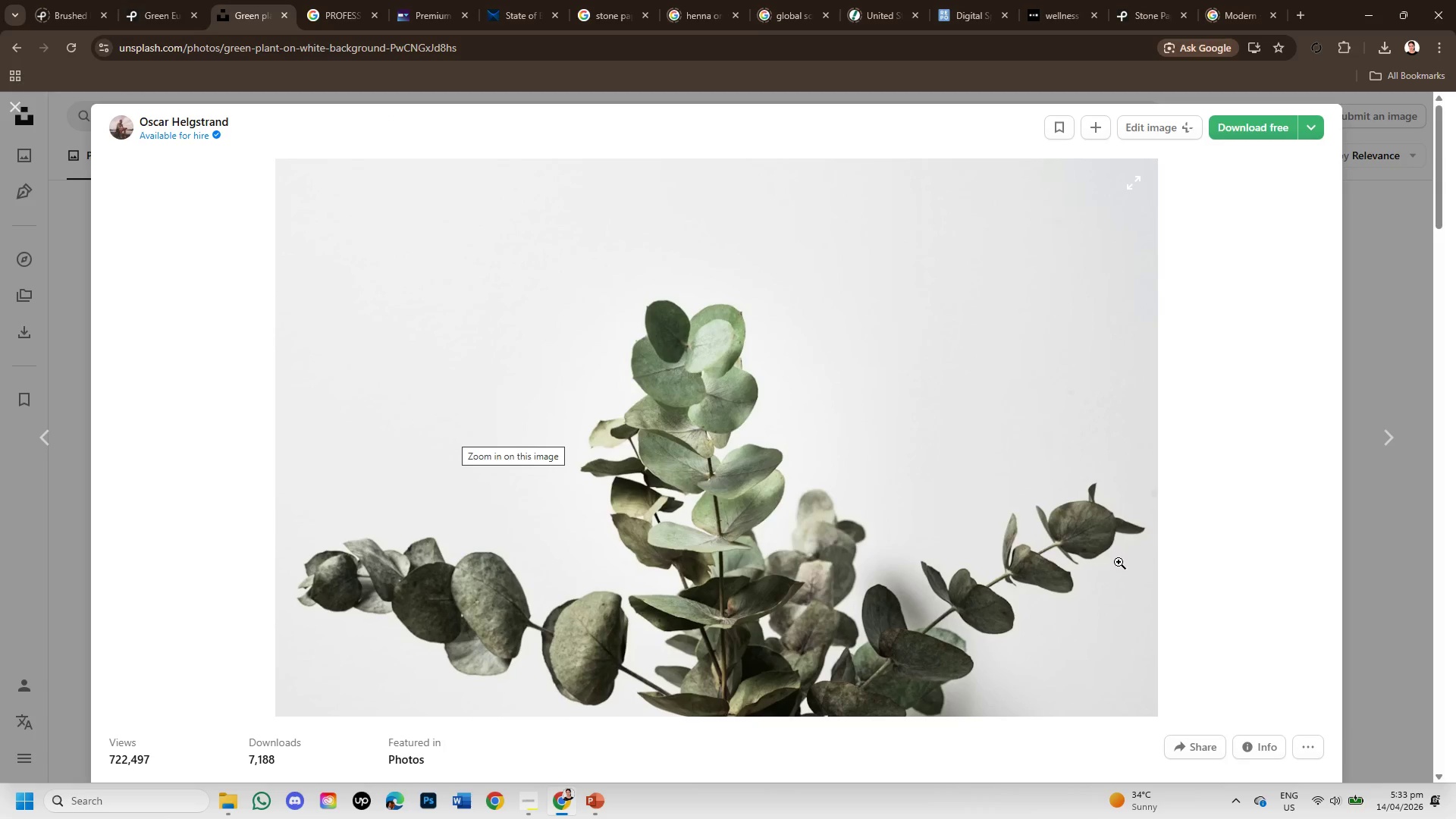 
scroll: coordinate [917, 648], scroll_direction: down, amount: 7.0
 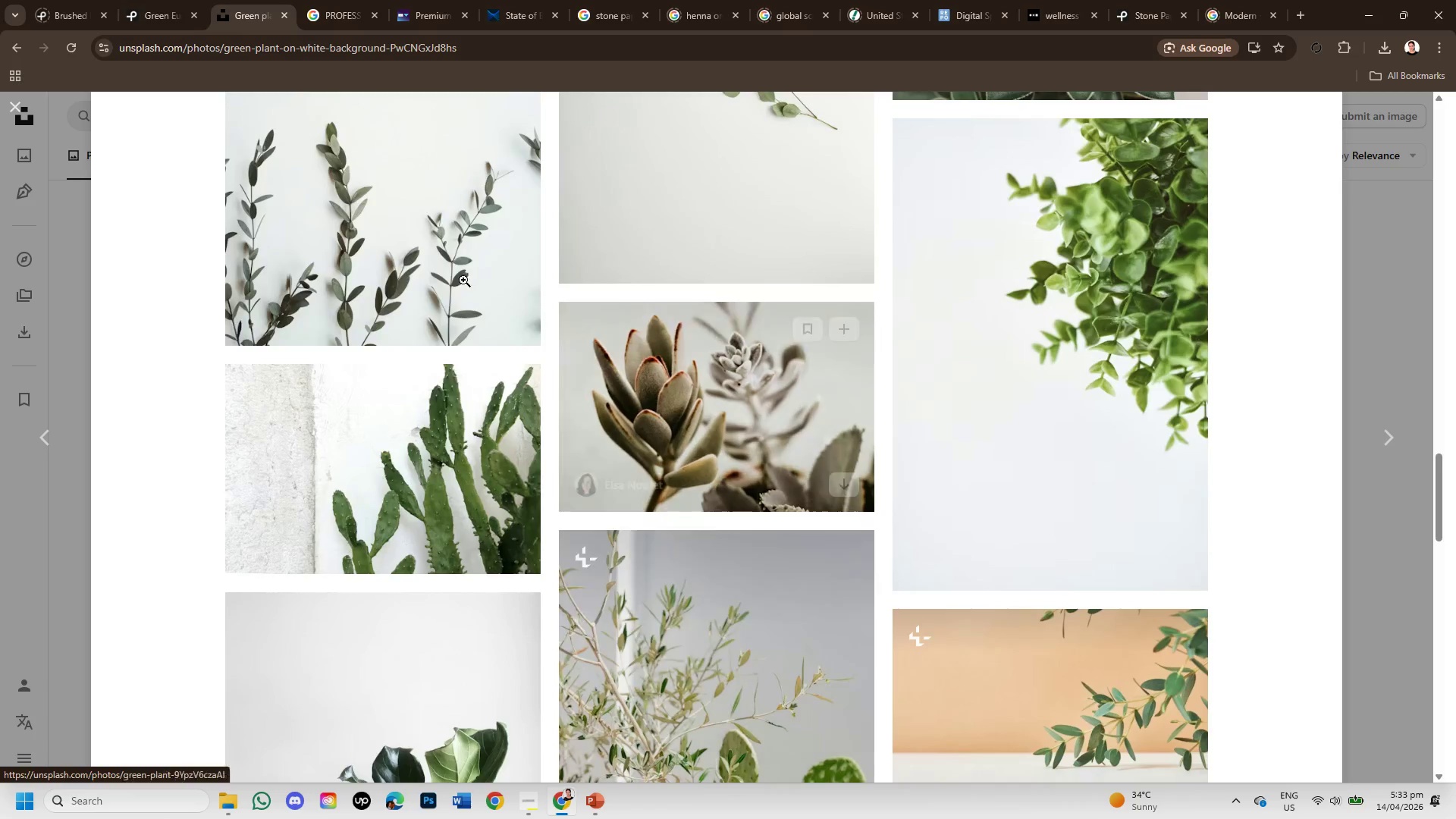 
left_click([431, 231])
 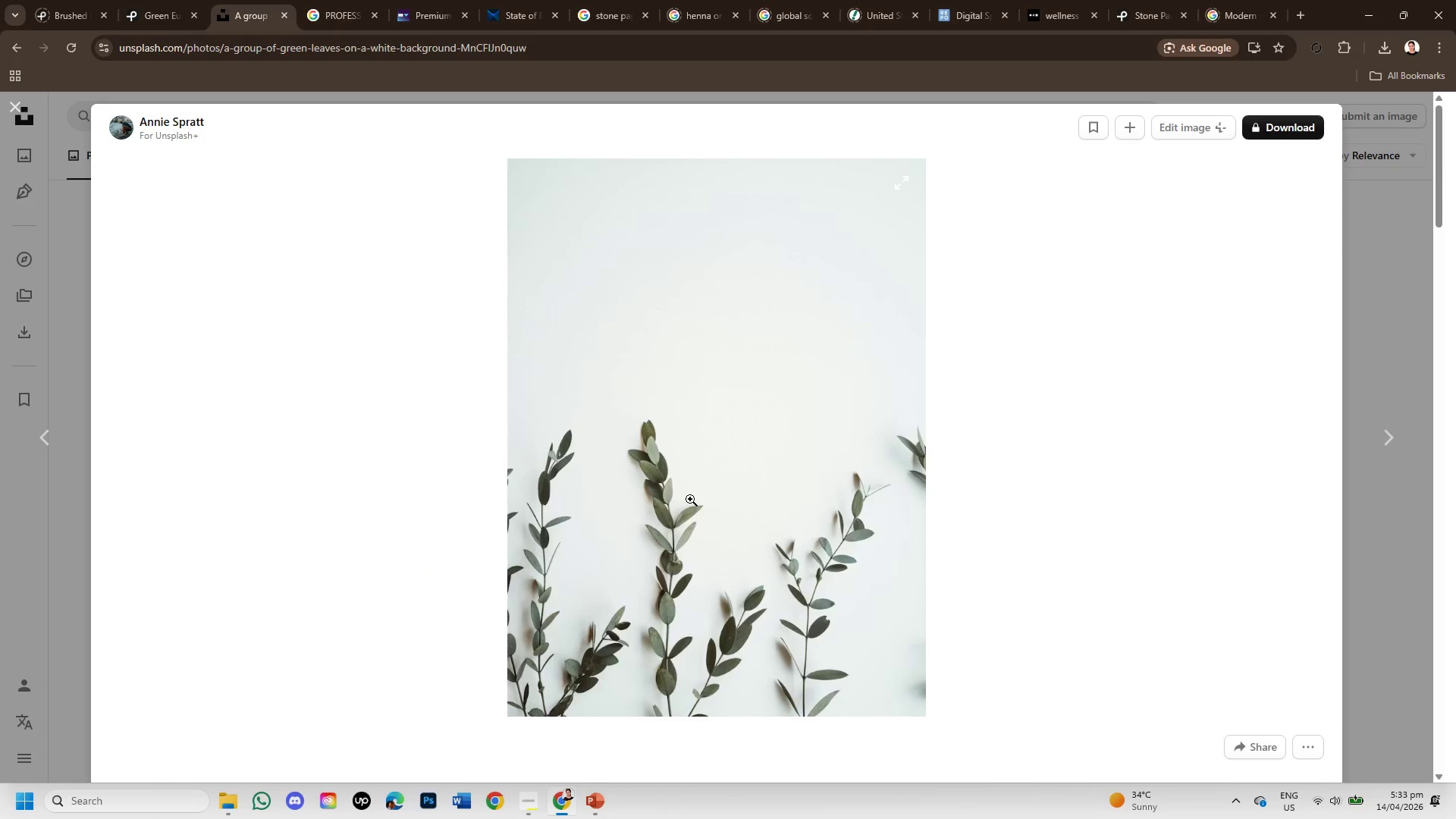 
right_click([690, 499])
 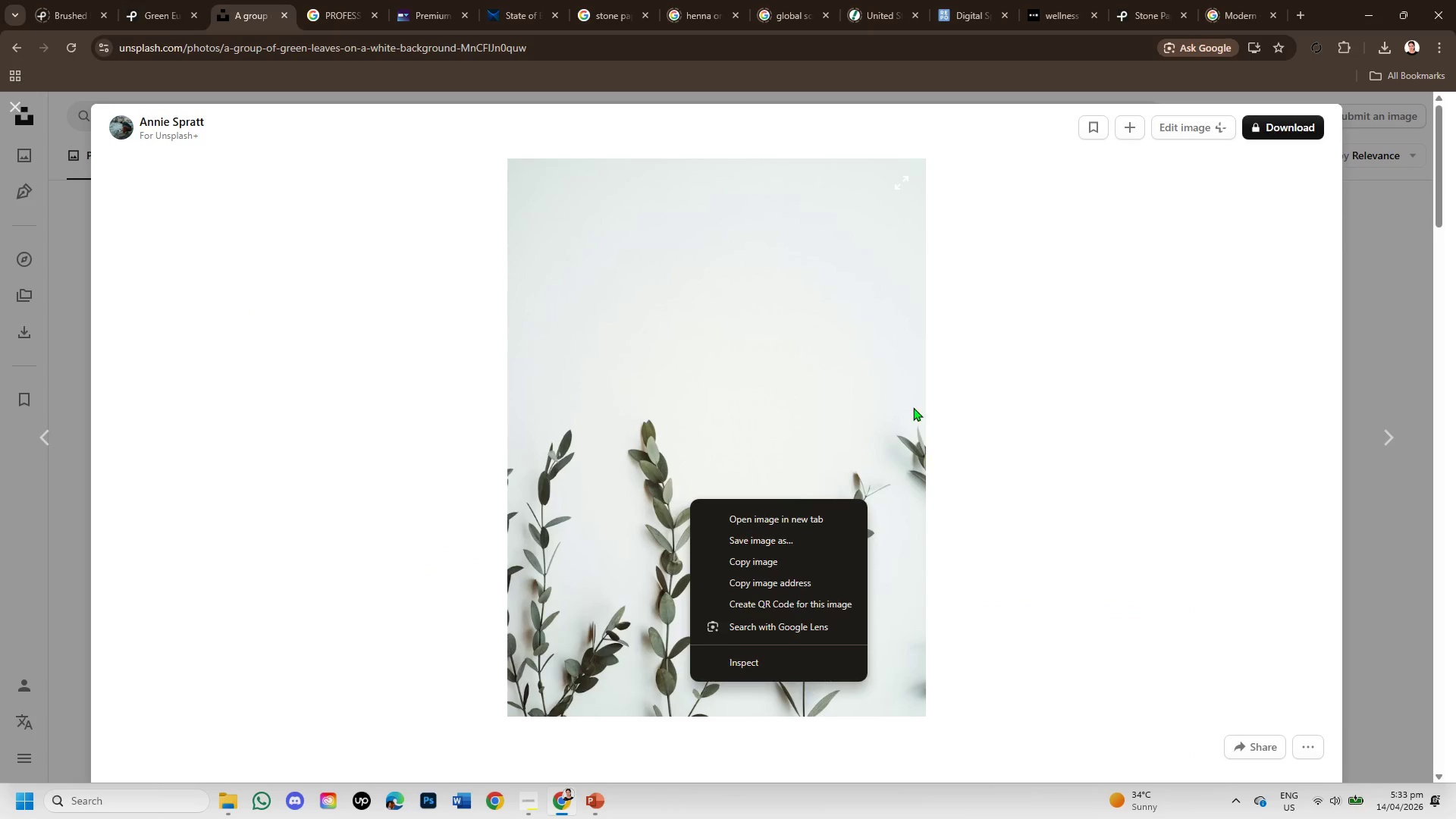 
left_click([933, 391])
 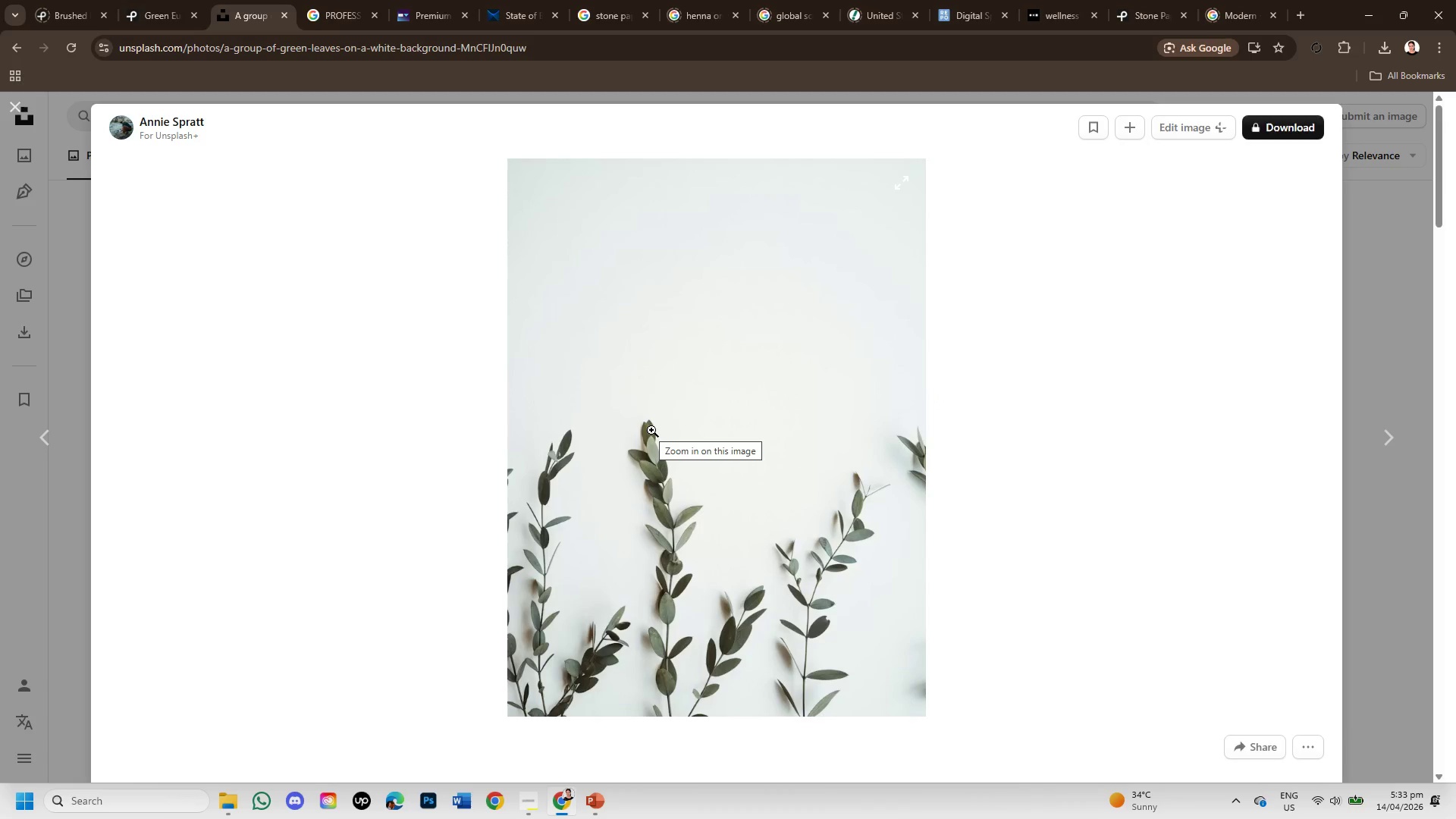 
scroll: coordinate [653, 423], scroll_direction: down, amount: 2.0
 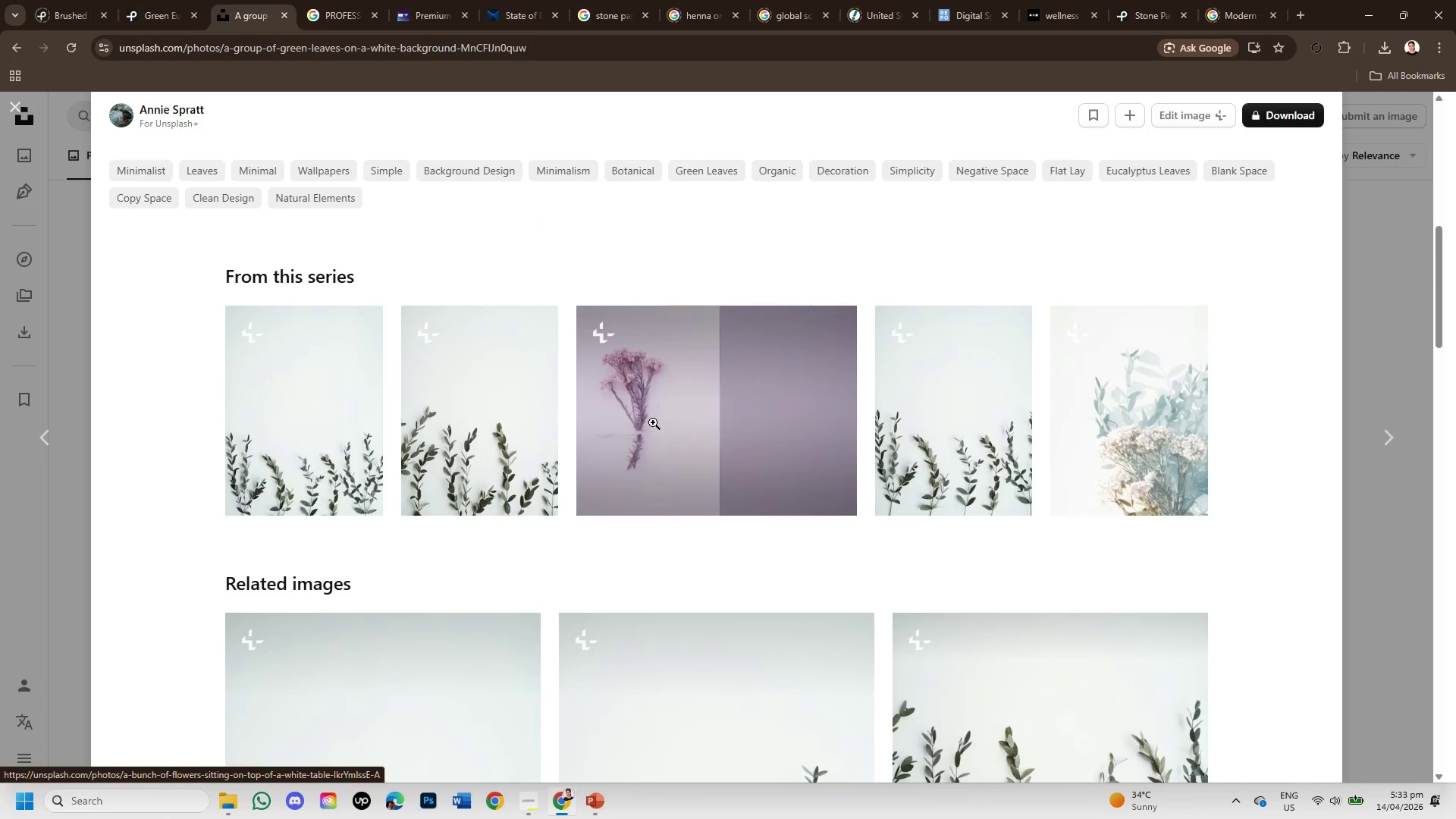 
scroll: coordinate [337, 305], scroll_direction: up, amount: 5.0
 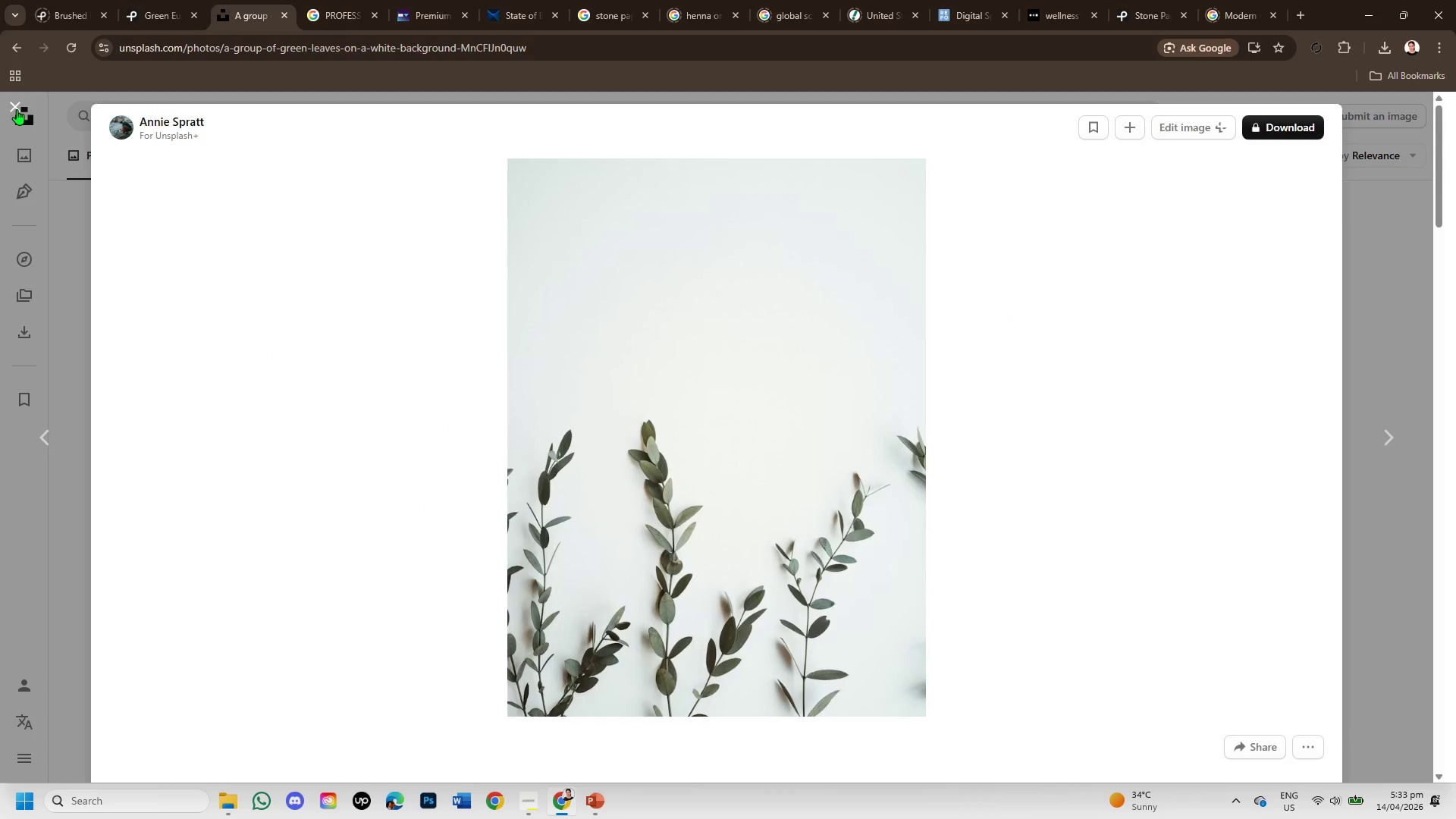 
left_click([13, 109])
 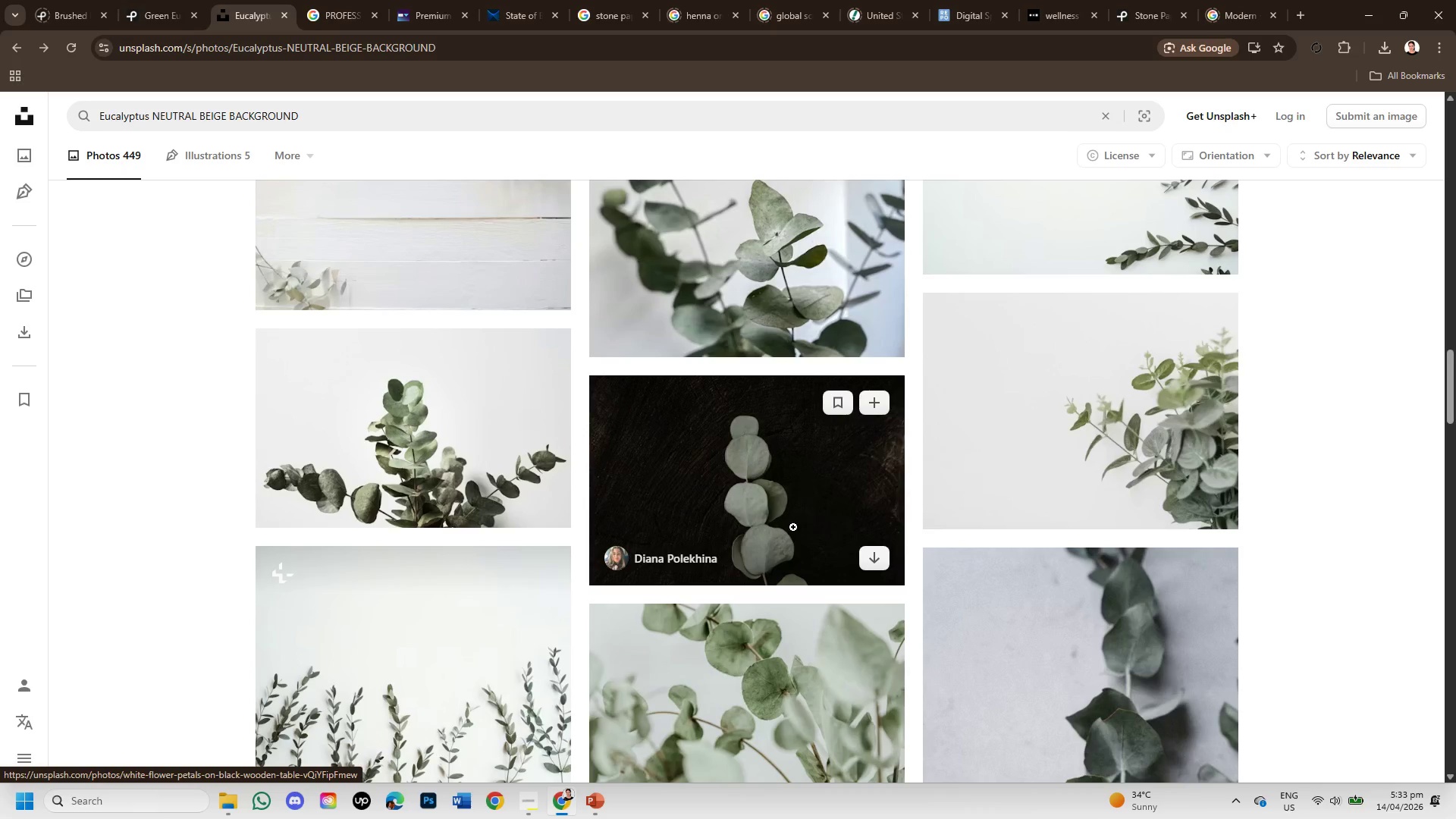 
scroll: coordinate [784, 537], scroll_direction: down, amount: 2.0
 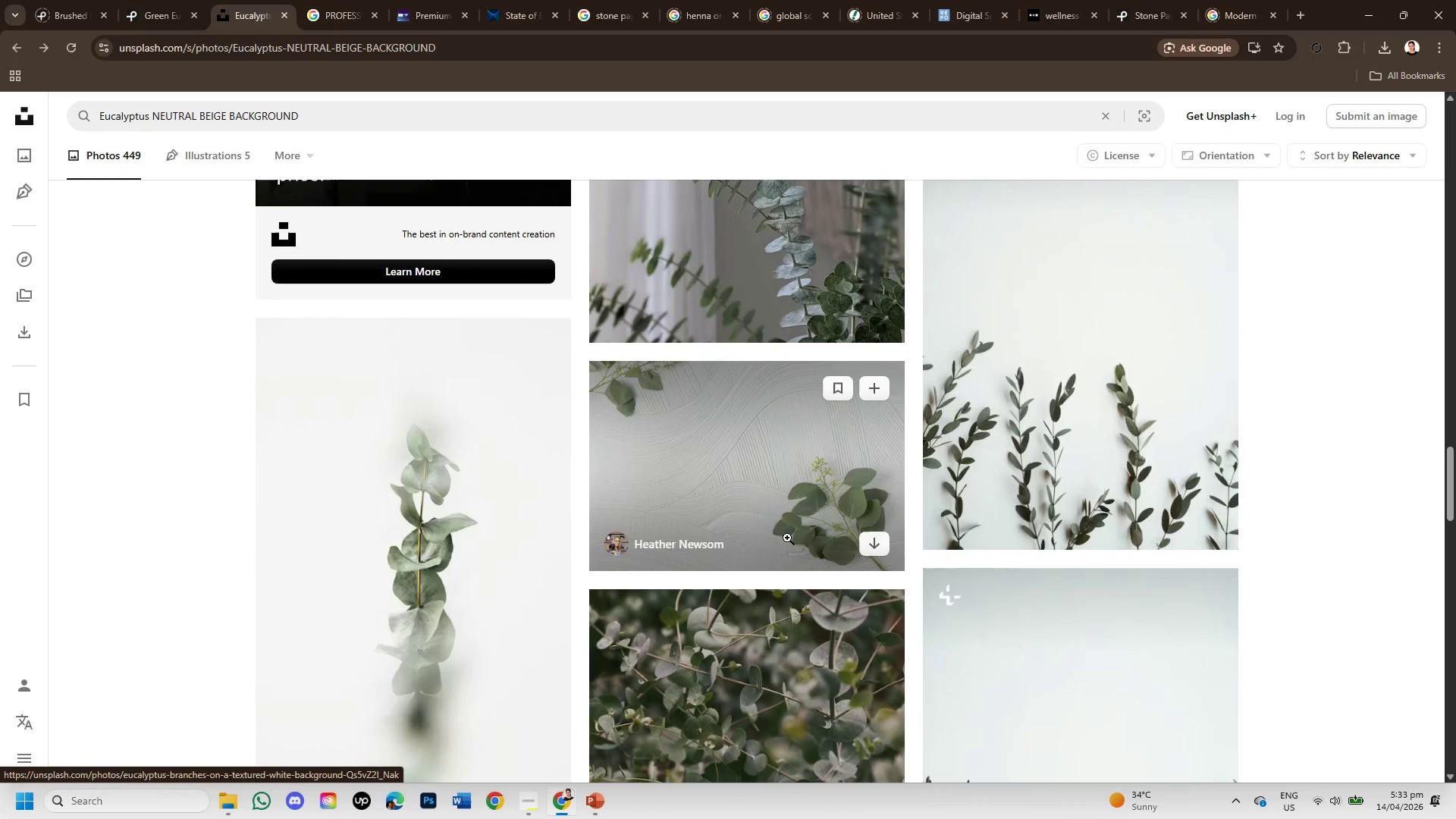 
scroll: coordinate [839, 541], scroll_direction: up, amount: 1.0
 